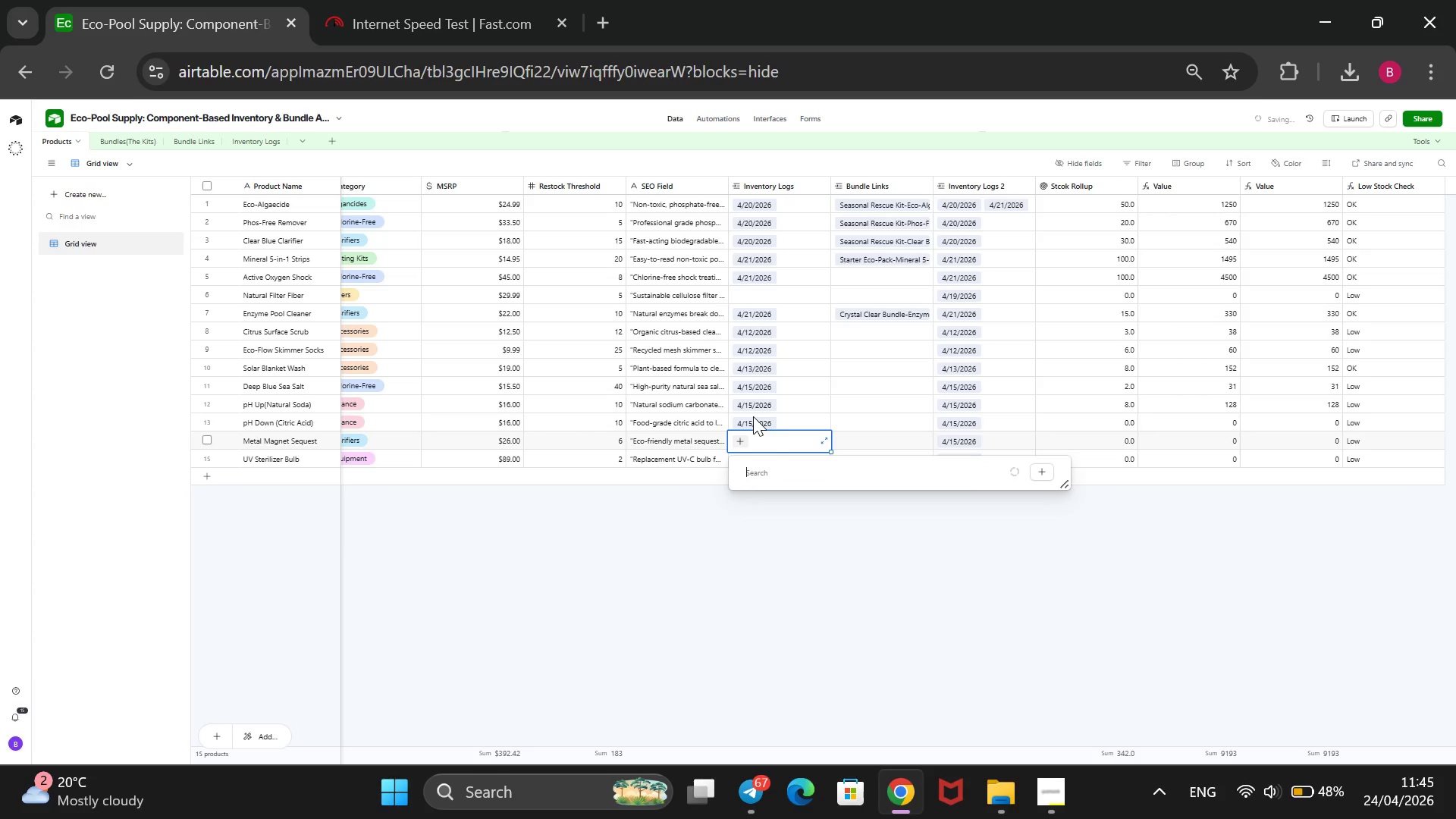 
key(ArrowDown)
 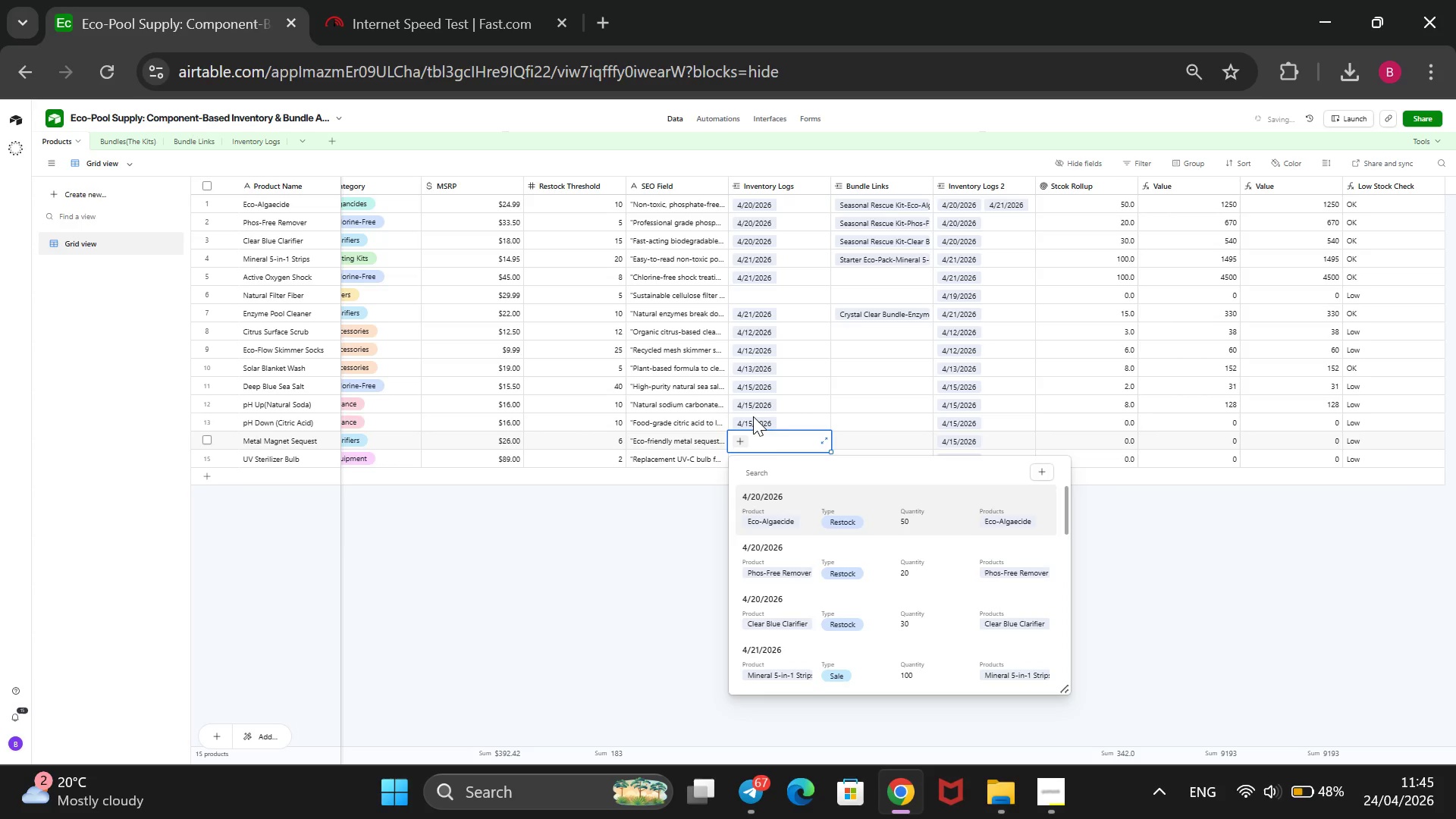 
key(ArrowDown)
 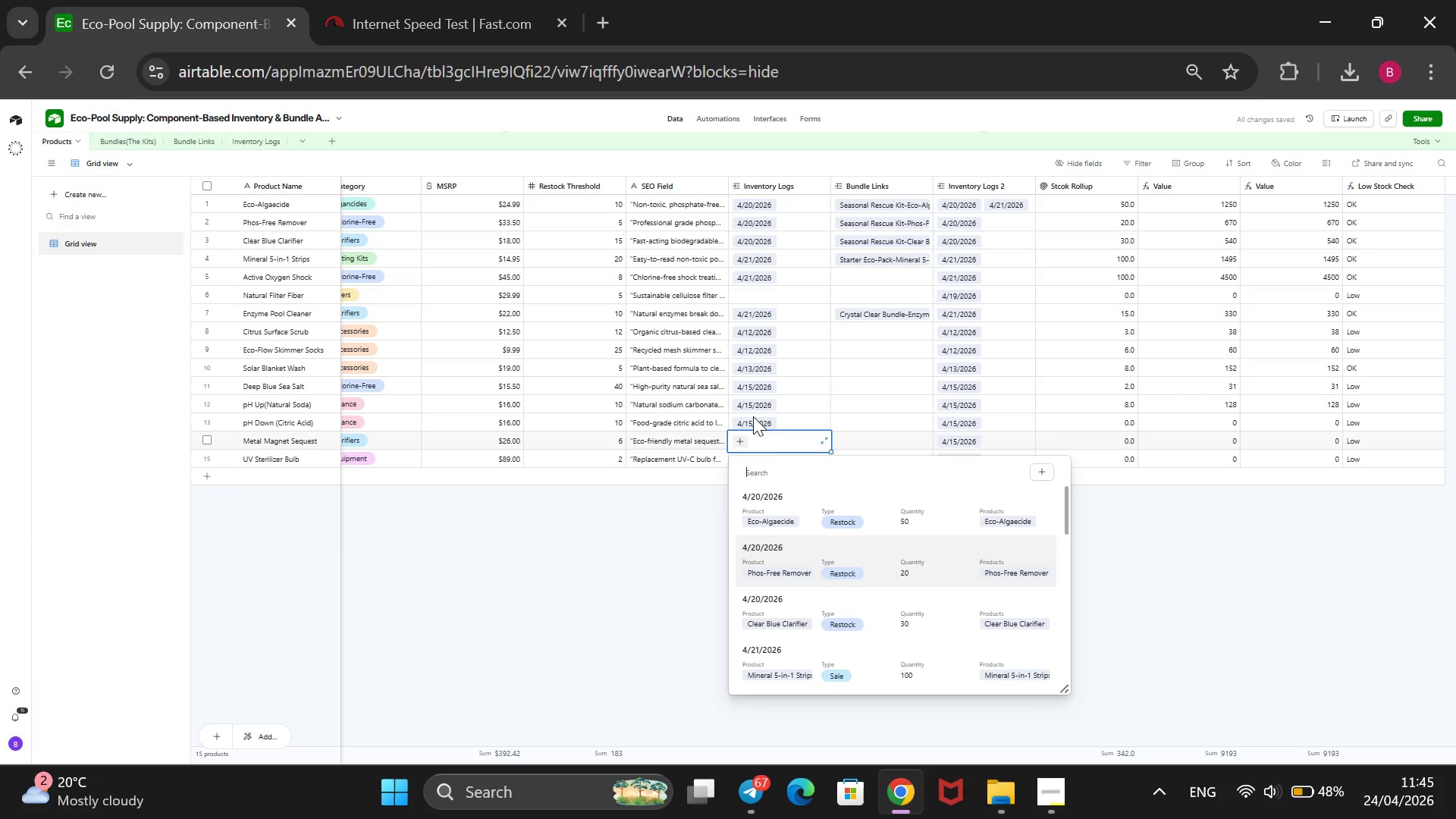 
key(ArrowDown)
 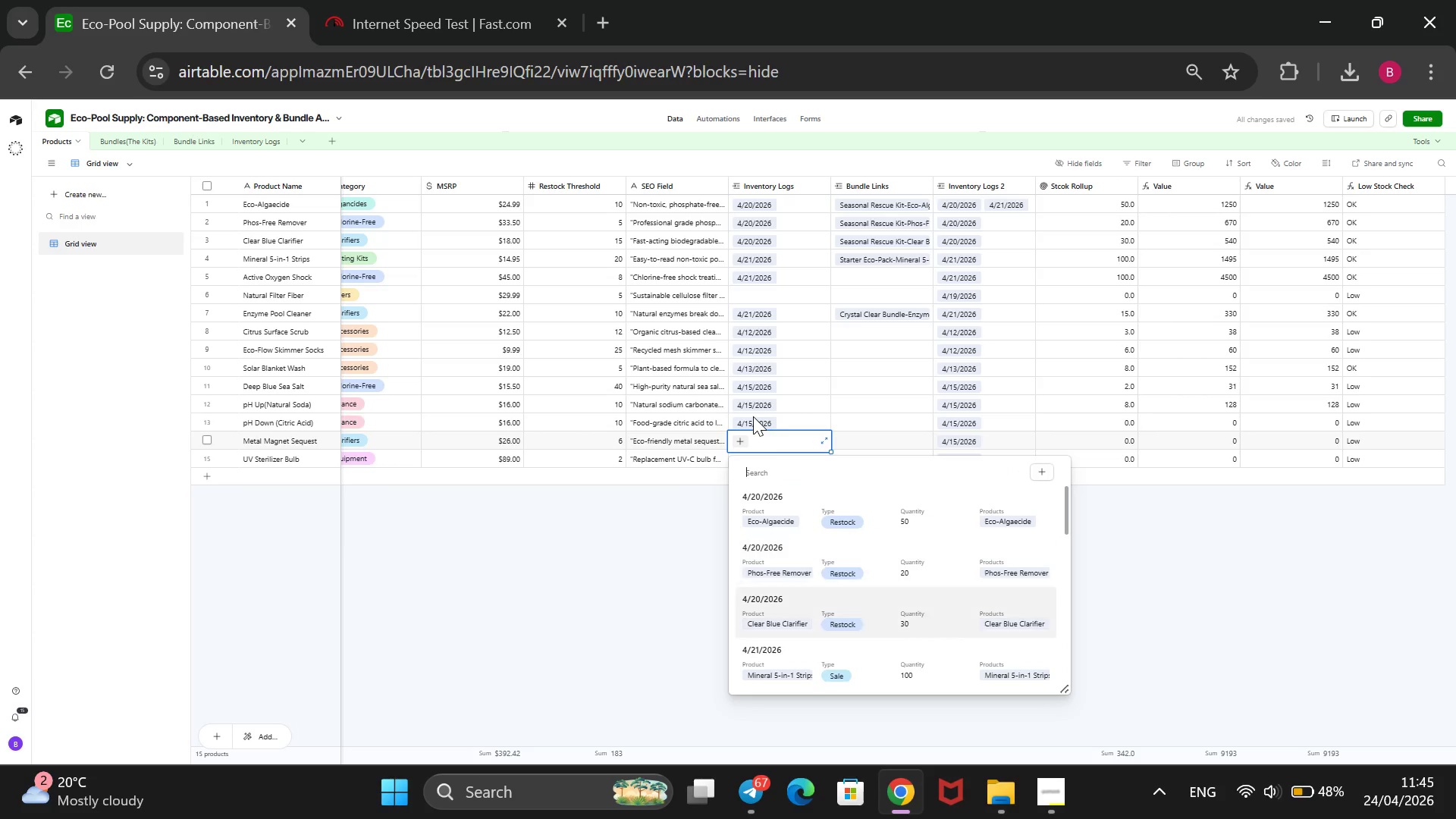 
key(ArrowDown)
 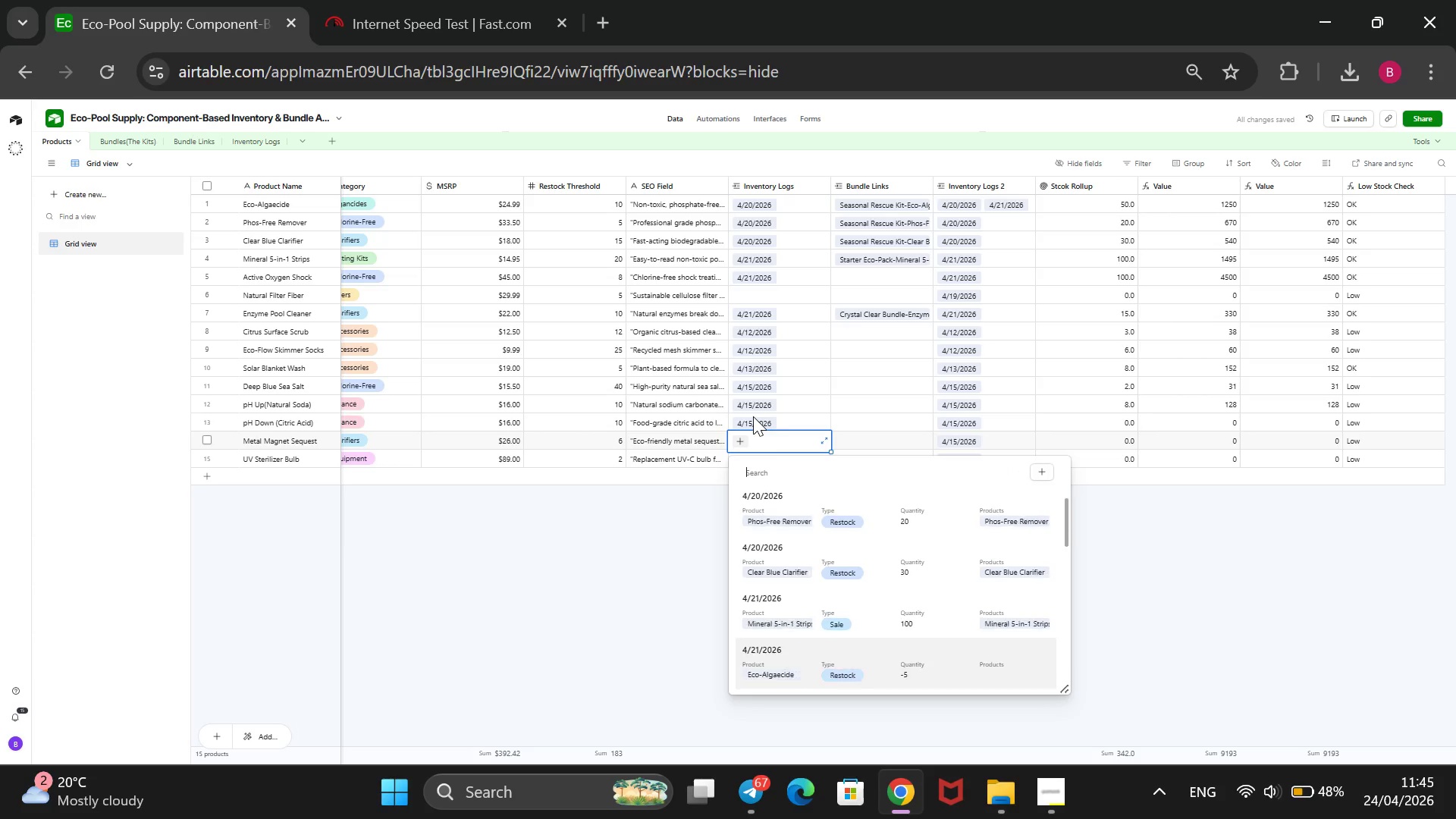 
key(ArrowDown)
 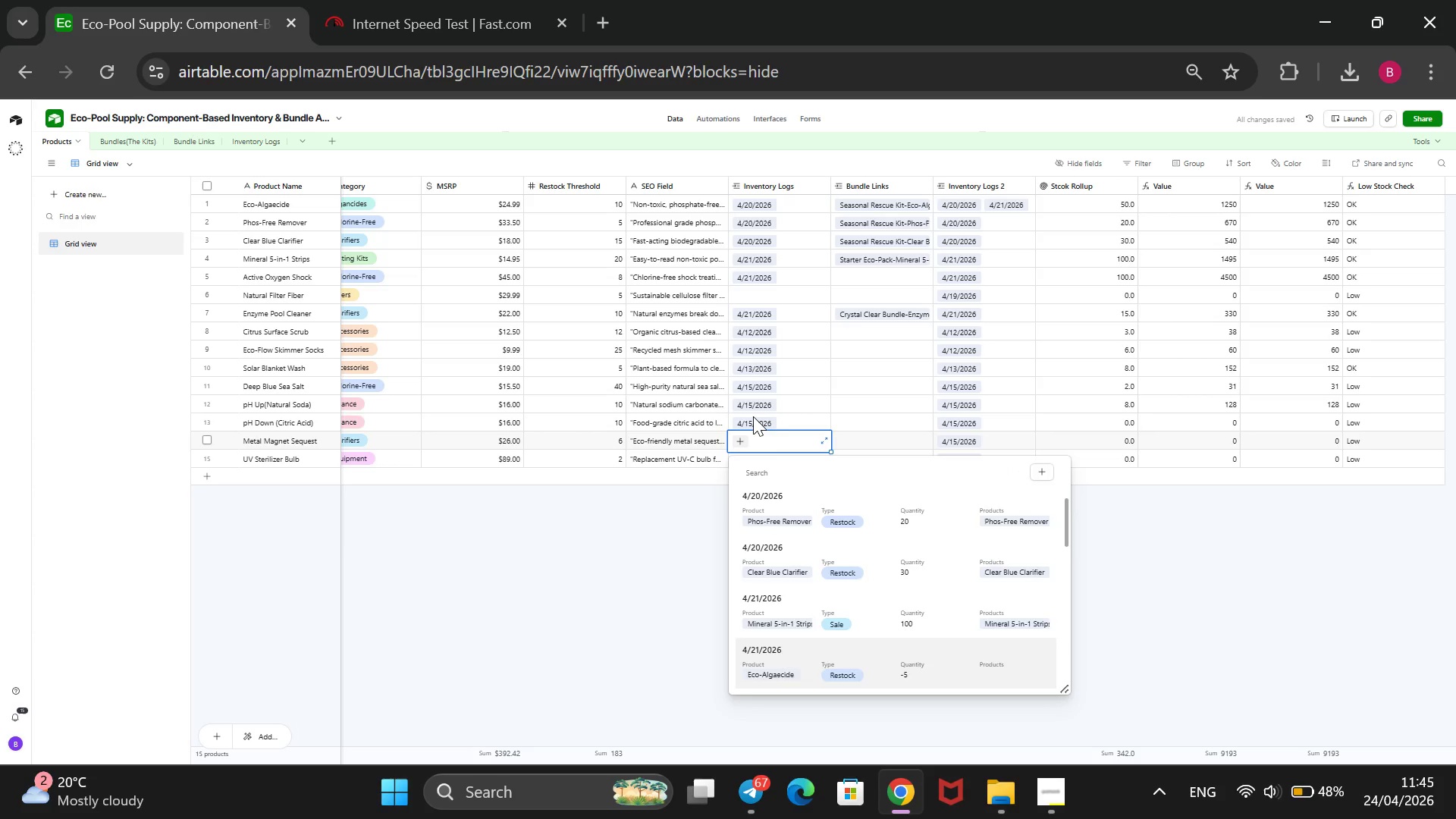 
key(ArrowDown)
 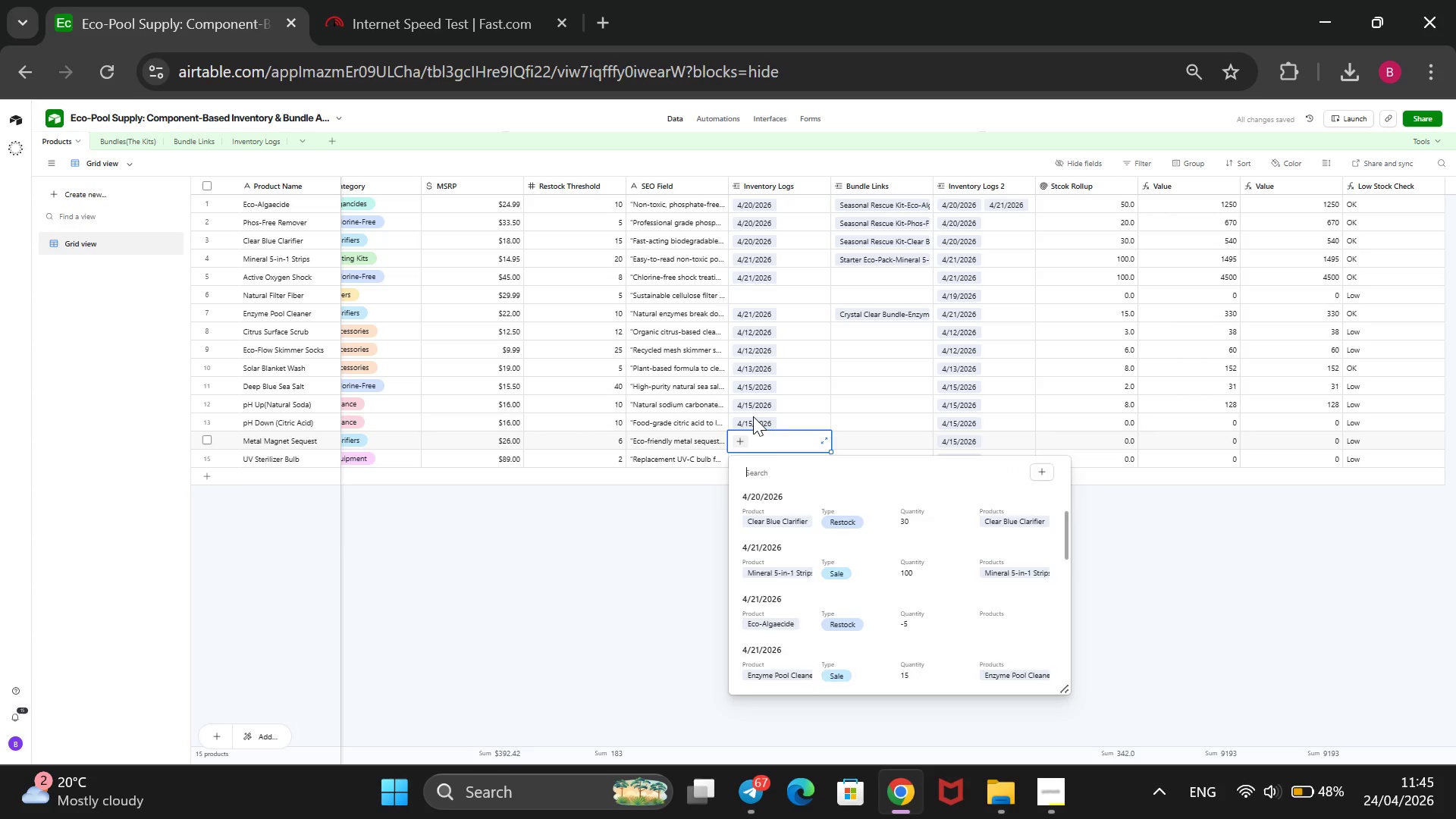 
key(ArrowDown)
 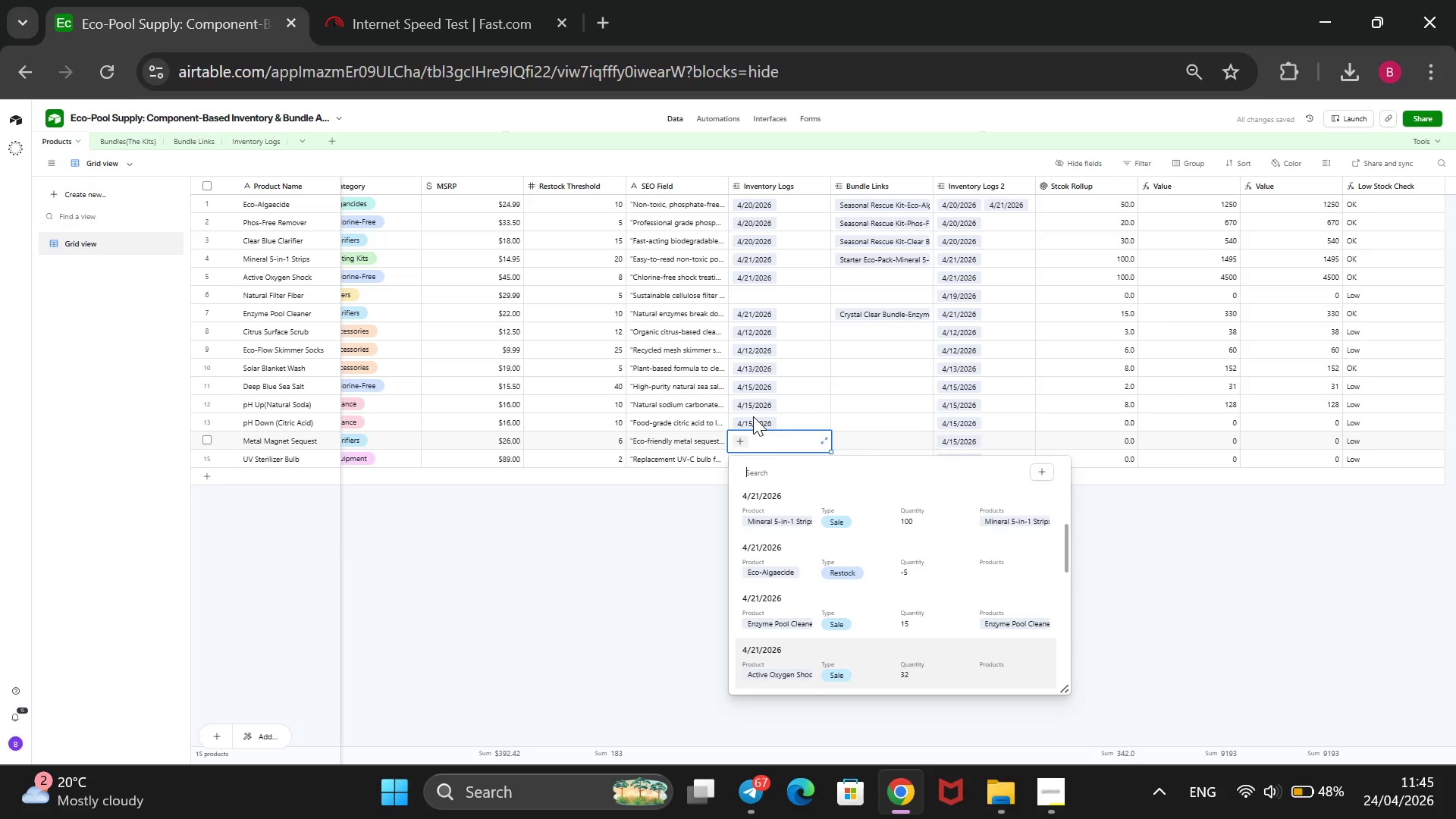 
key(ArrowDown)
 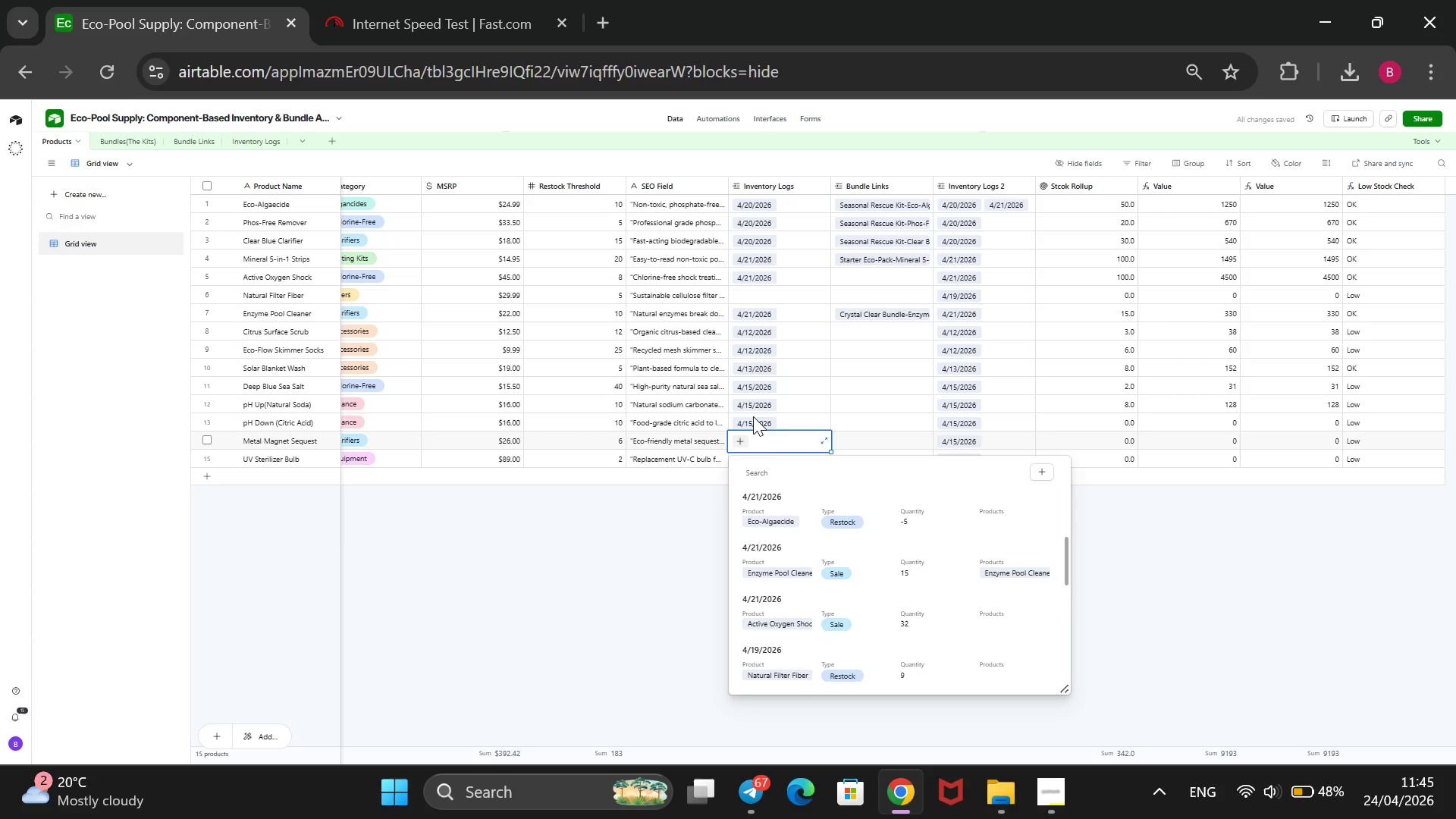 
key(ArrowDown)
 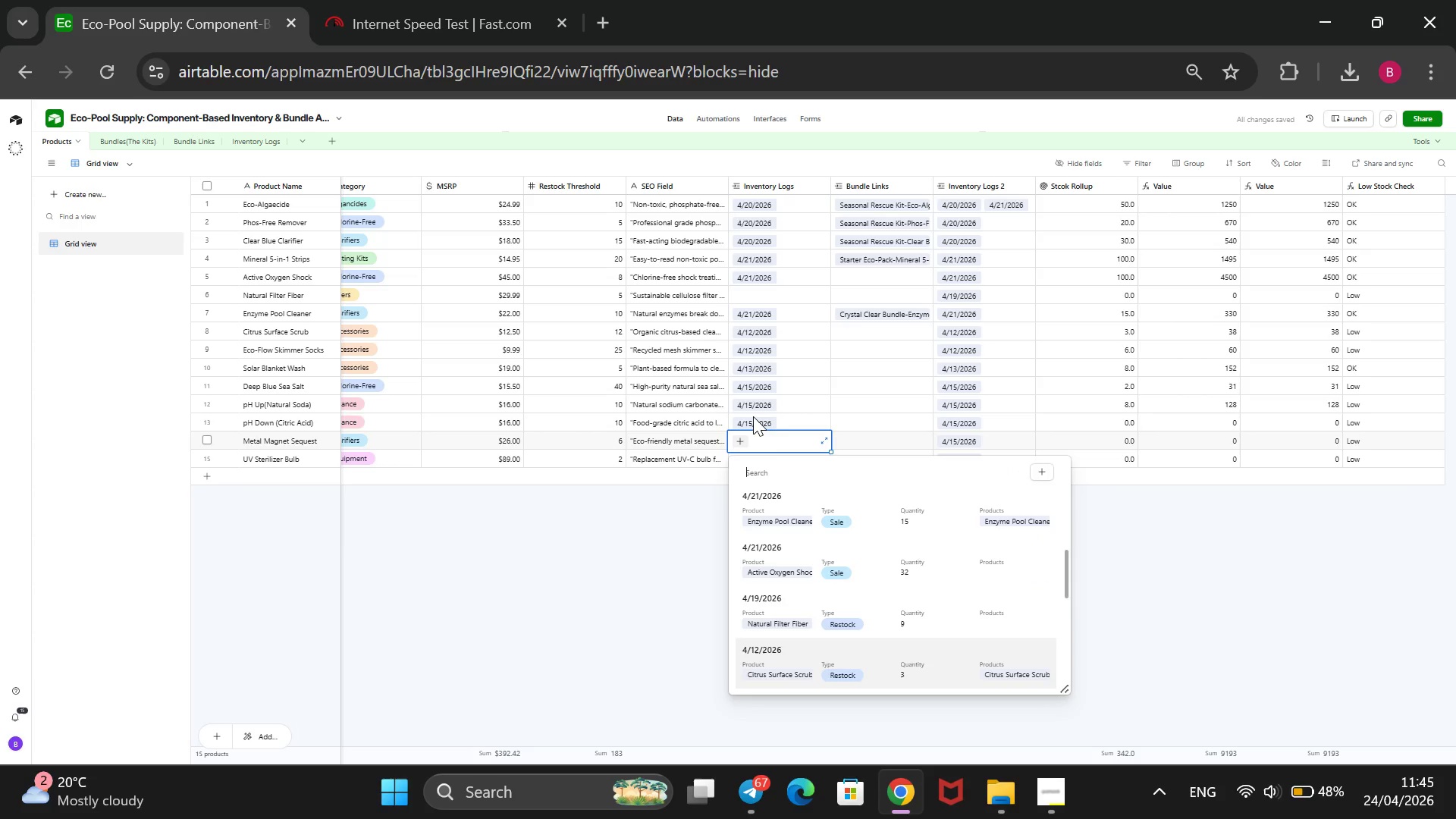 
key(ArrowDown)
 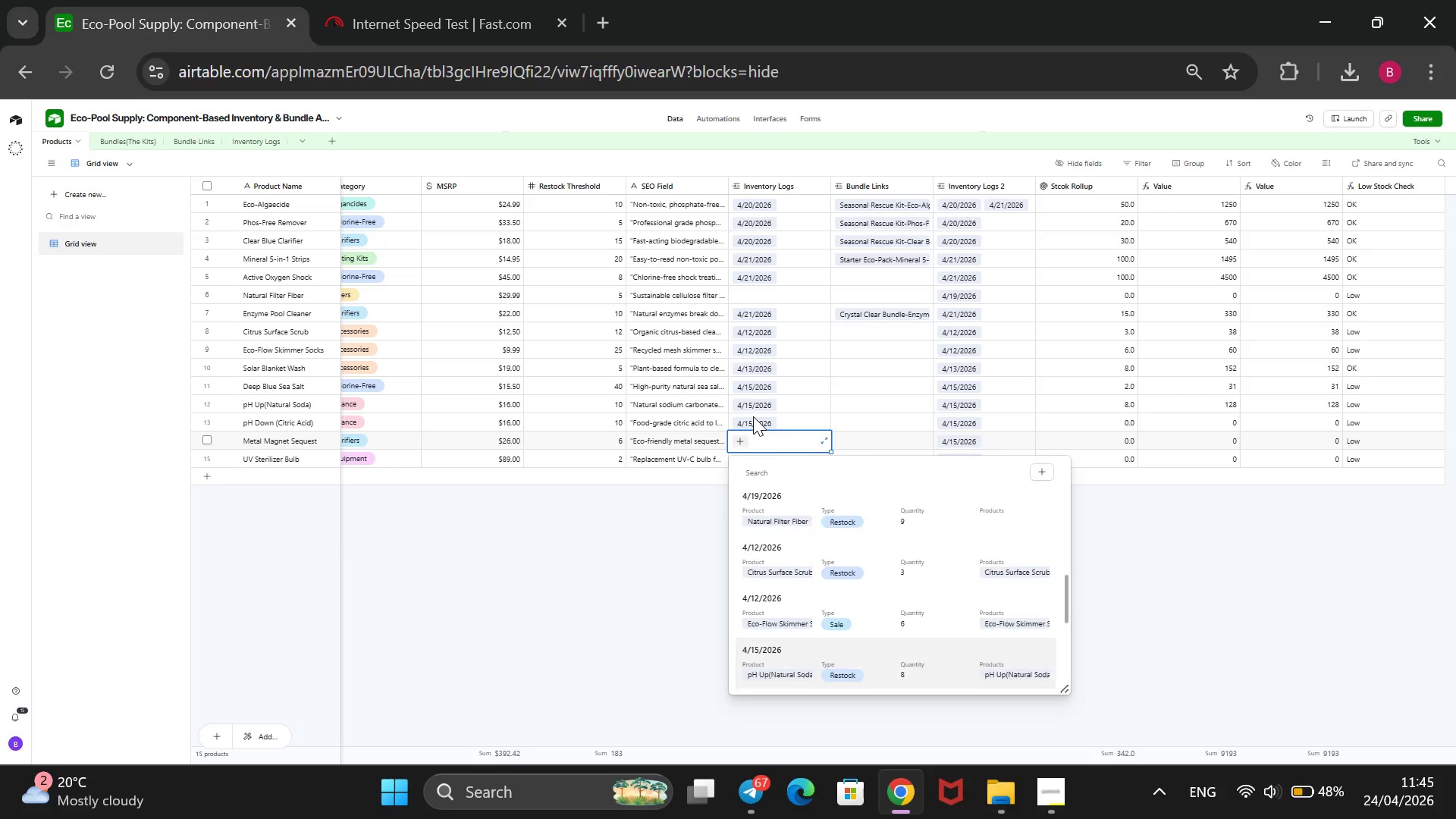 
key(ArrowDown)
 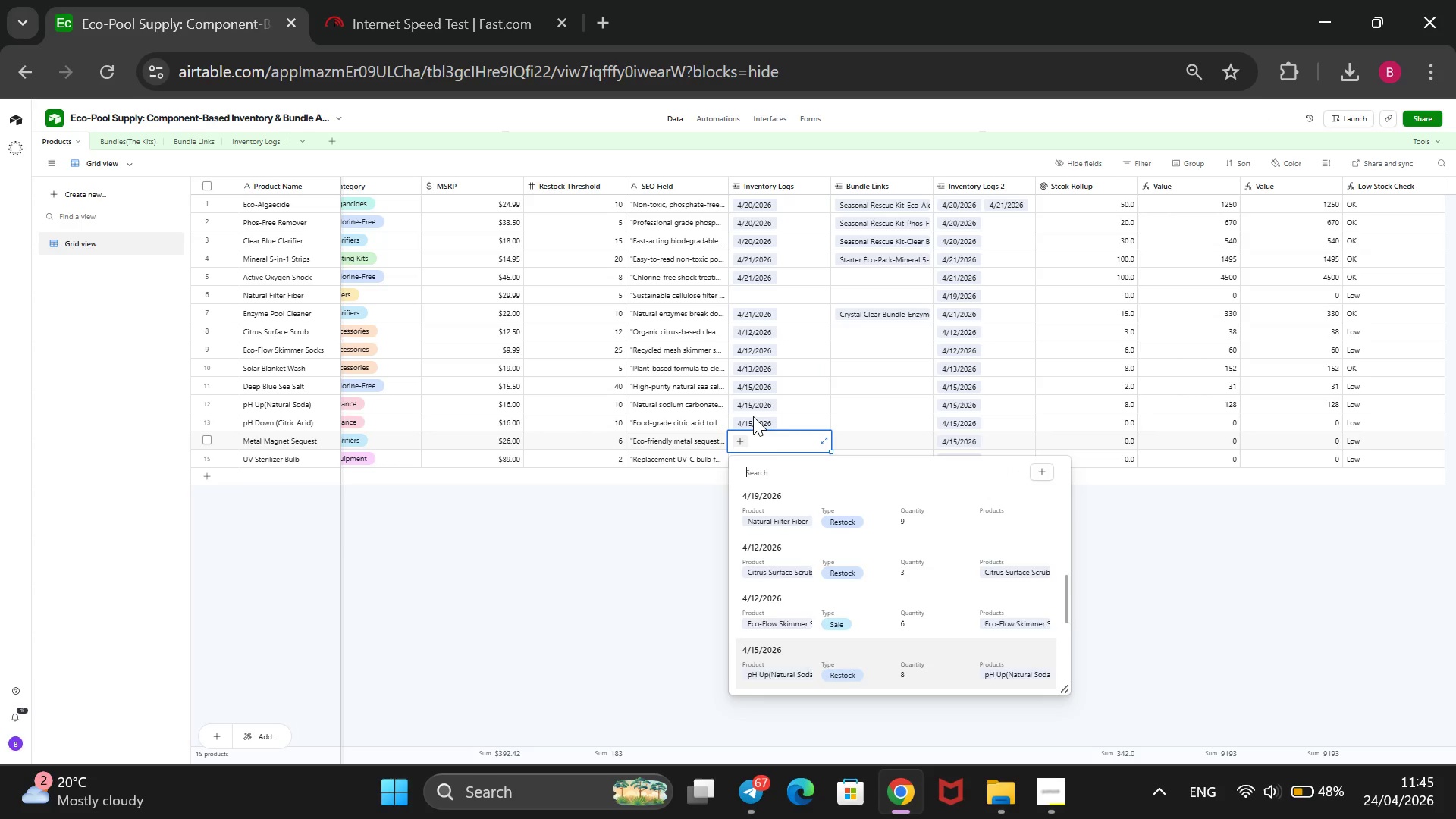 
key(ArrowDown)
 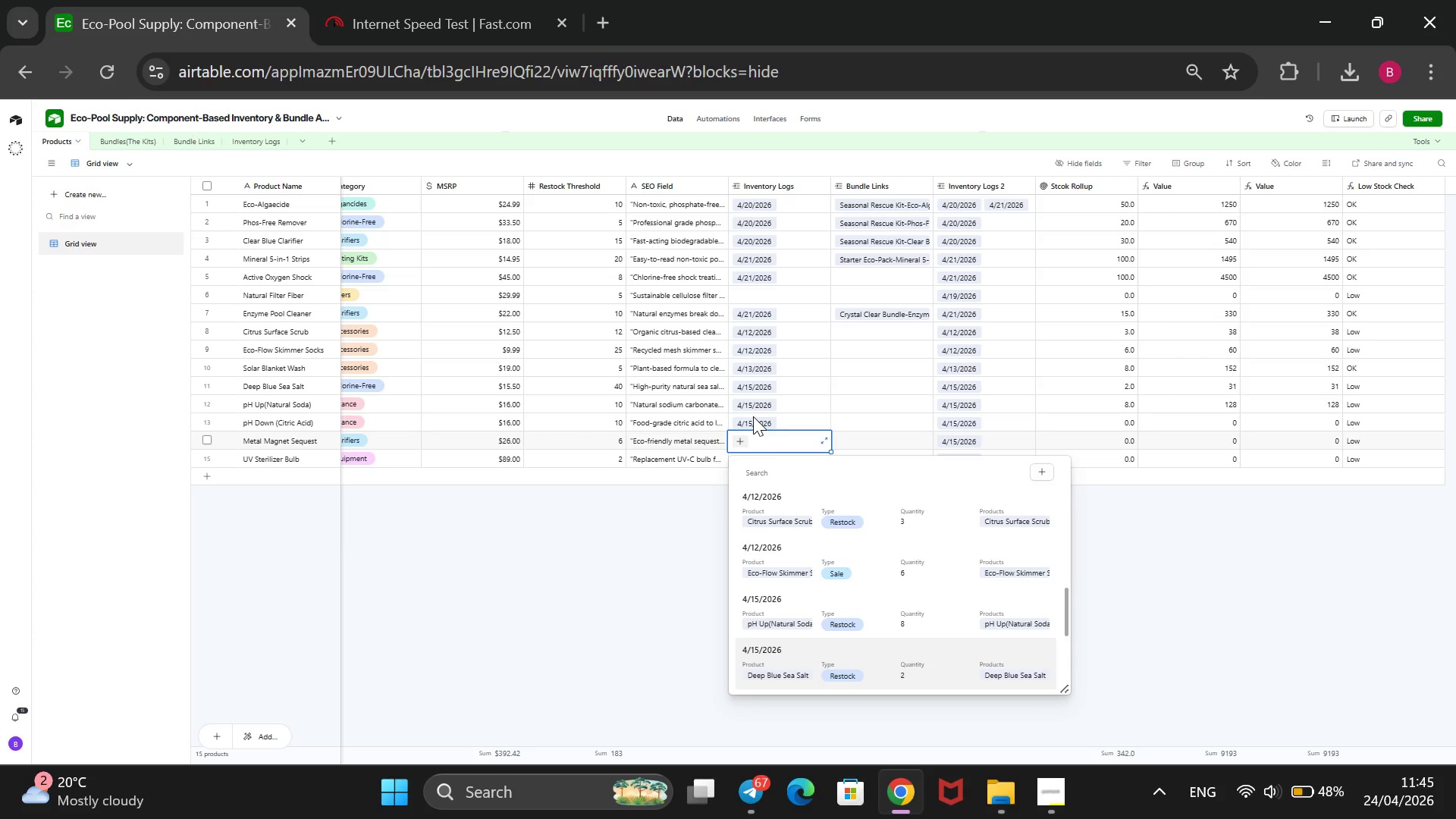 
key(ArrowDown)
 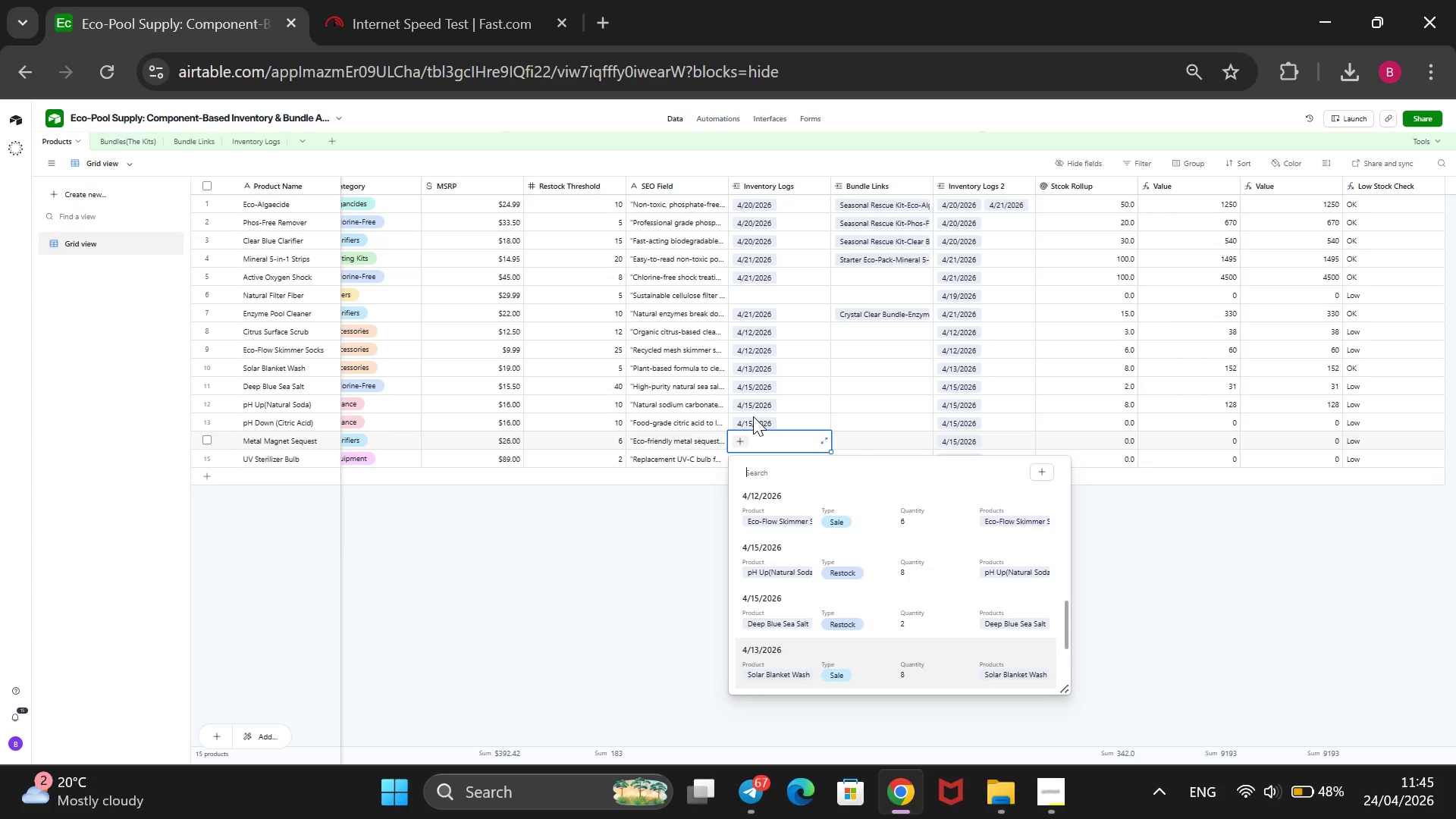 
key(ArrowDown)
 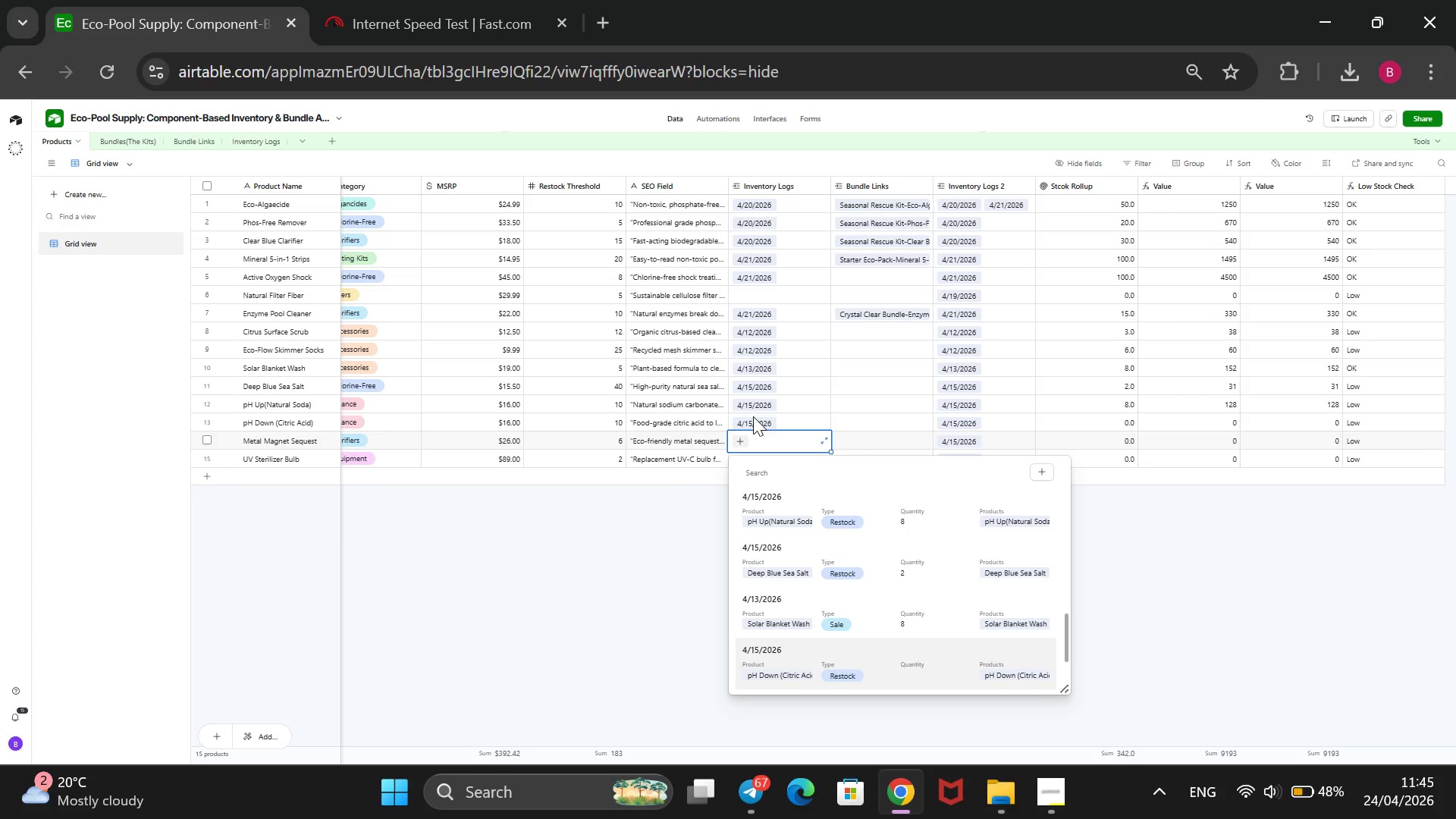 
key(ArrowDown)
 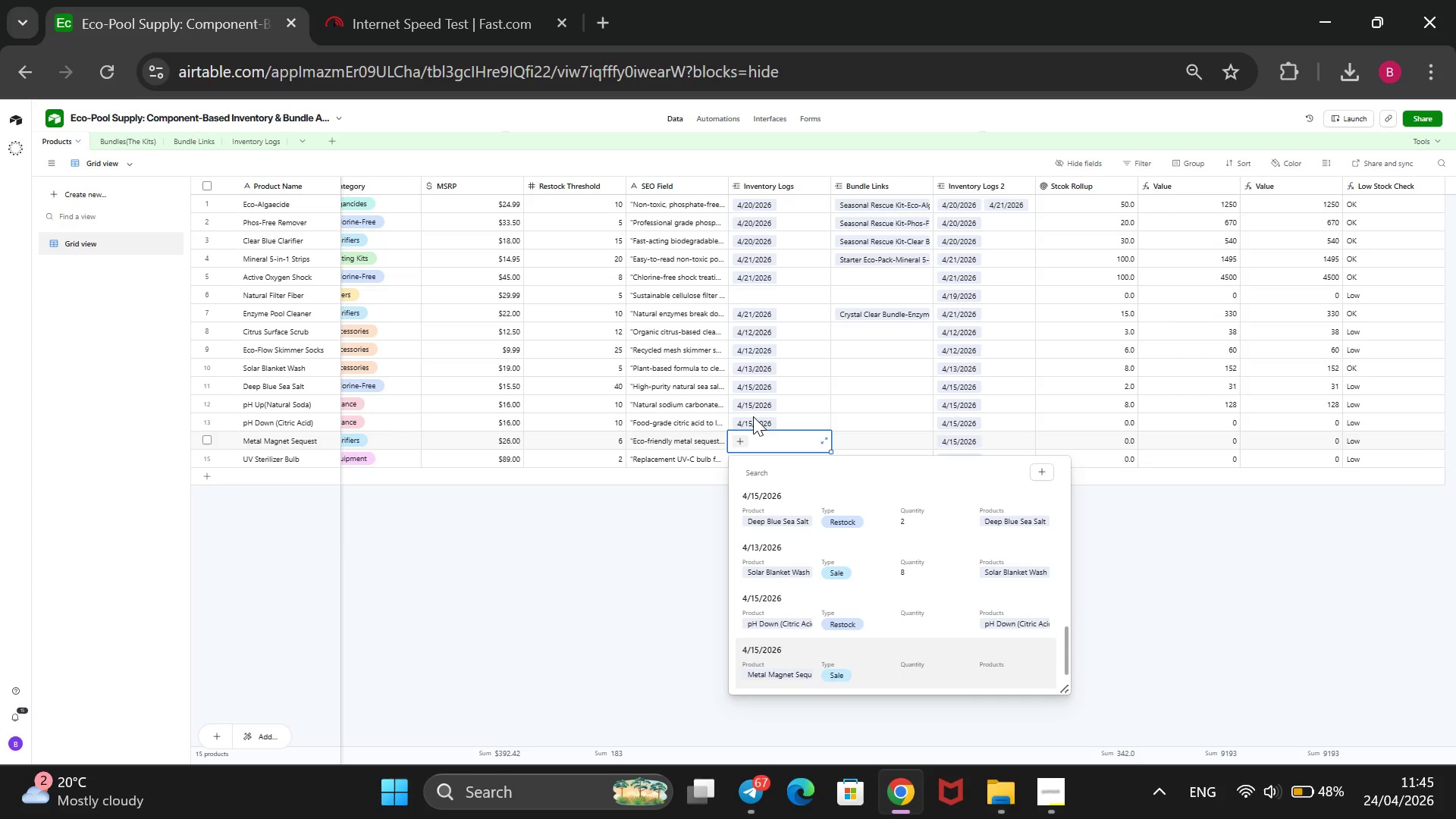 
key(Enter)
 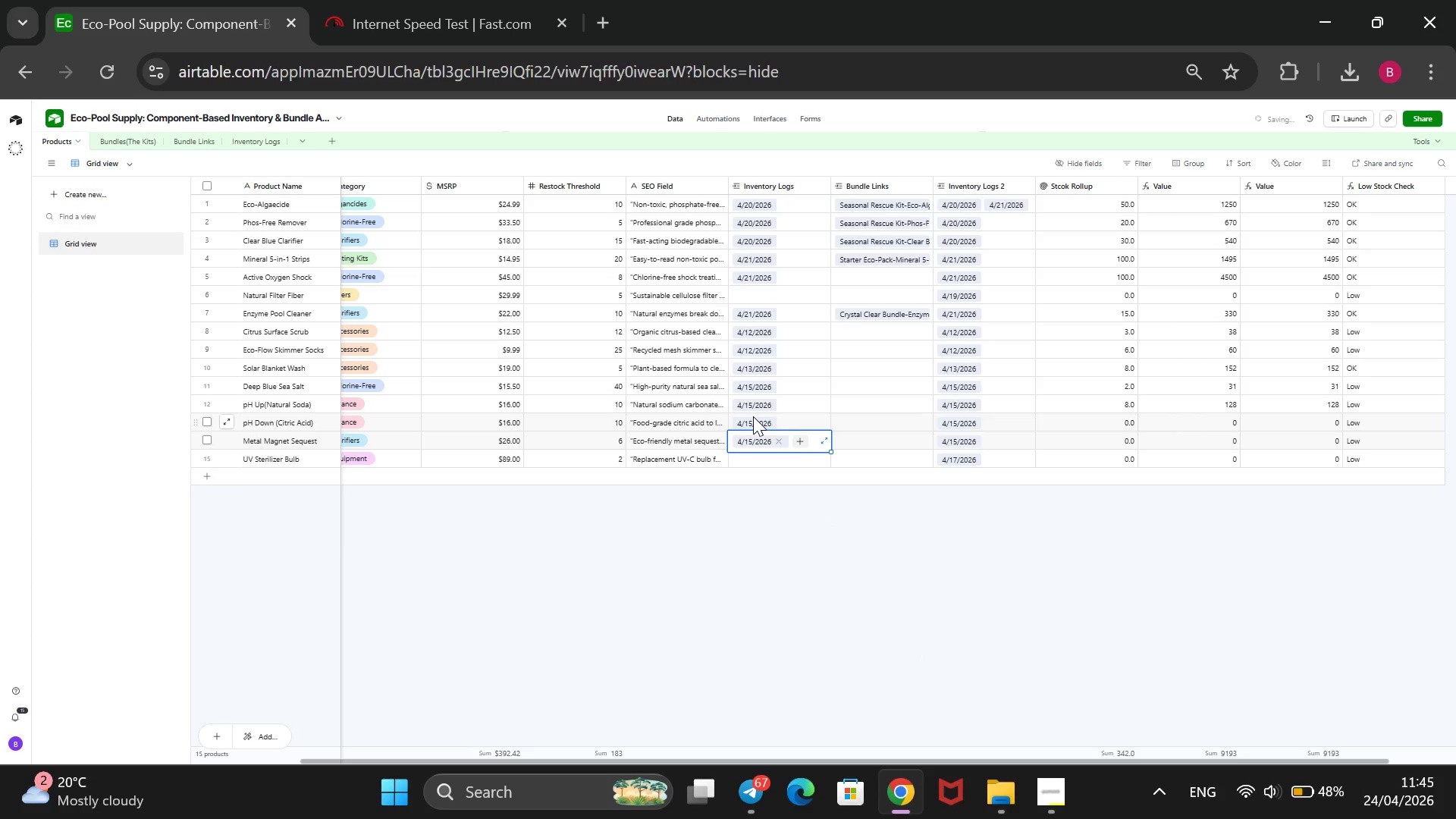 
key(ArrowDown)
 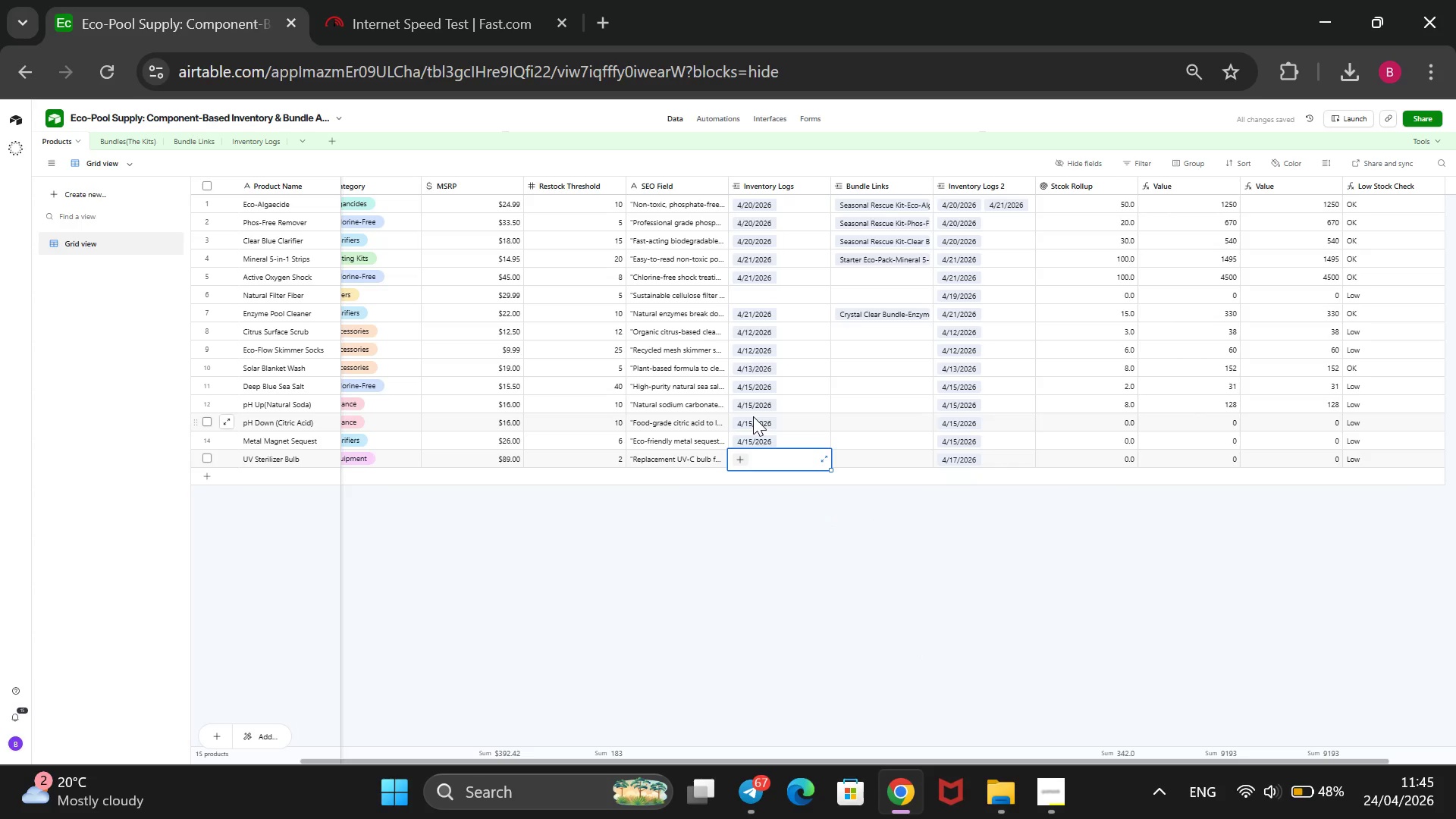 
key(Enter)
 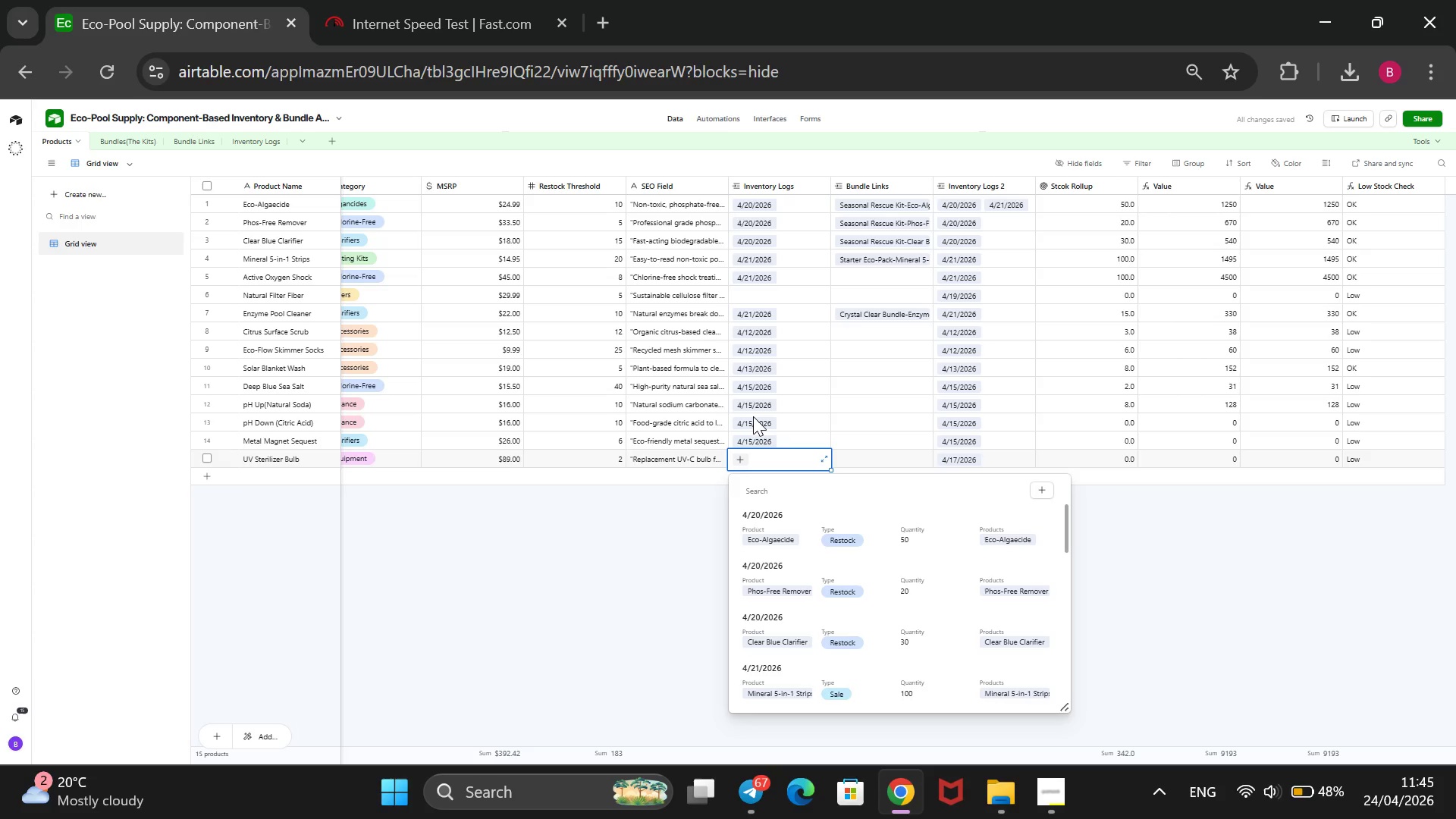 
key(ArrowDown)
 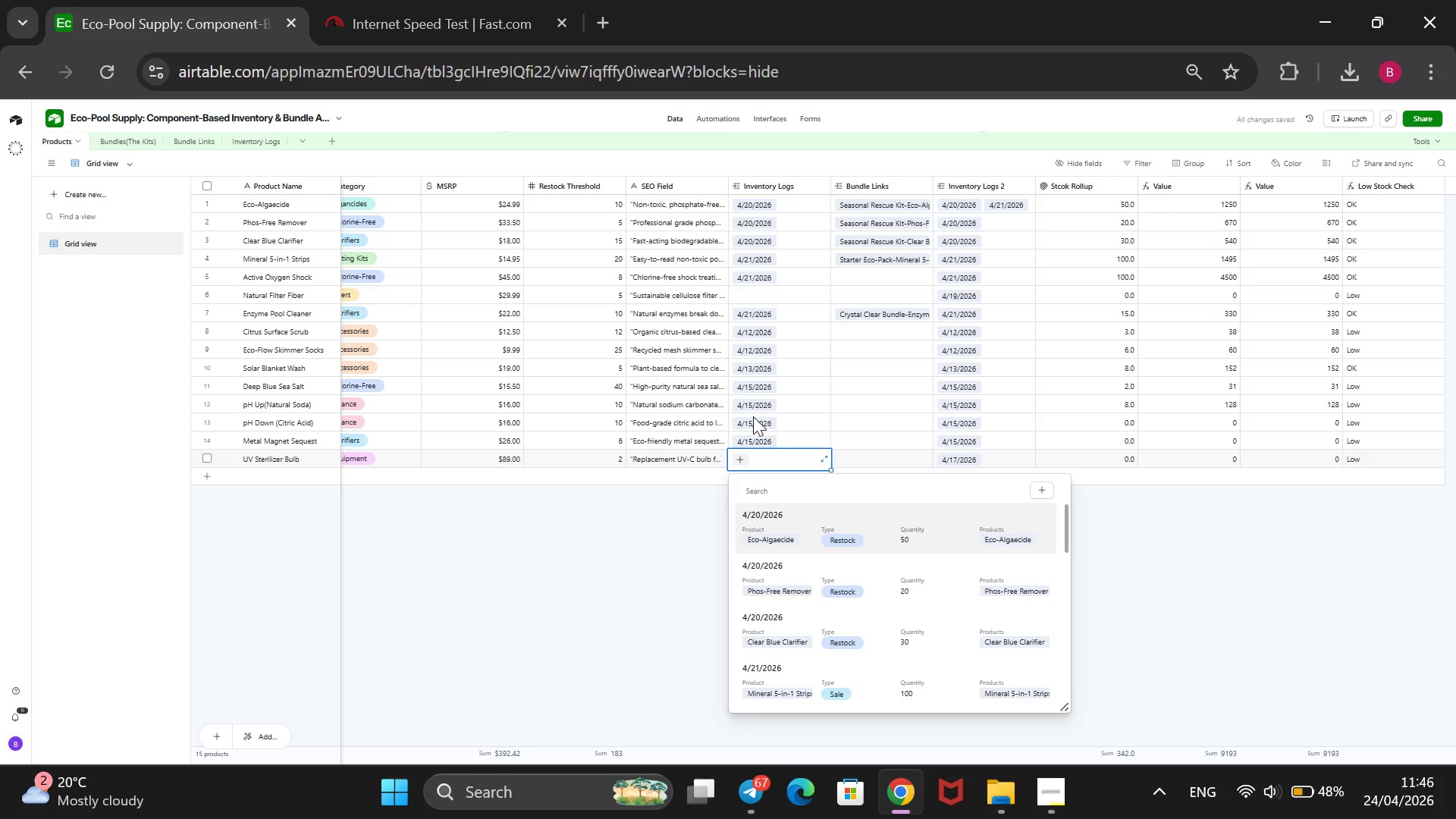 
key(ArrowDown)
 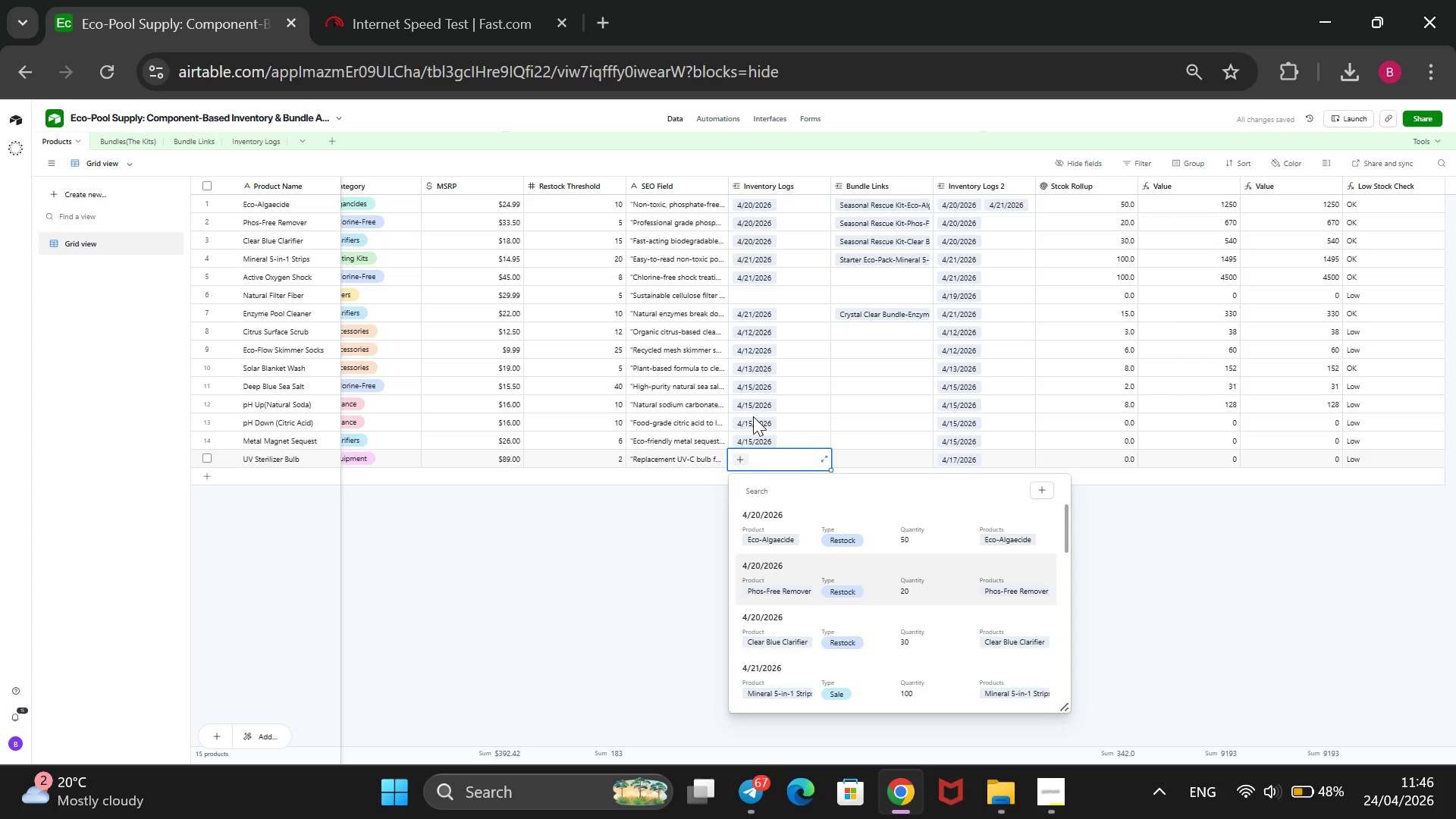 
key(ArrowDown)
 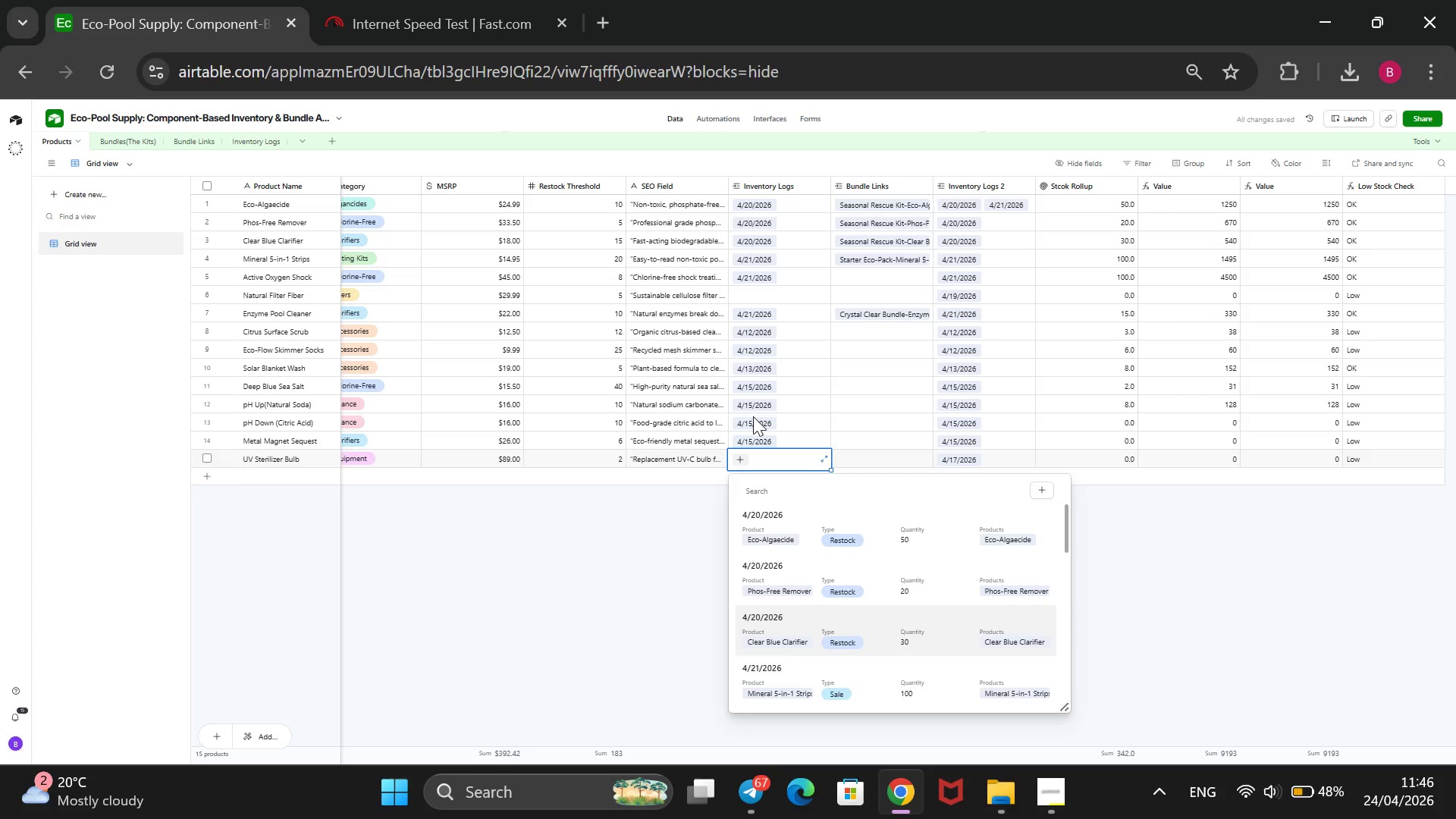 
key(ArrowDown)
 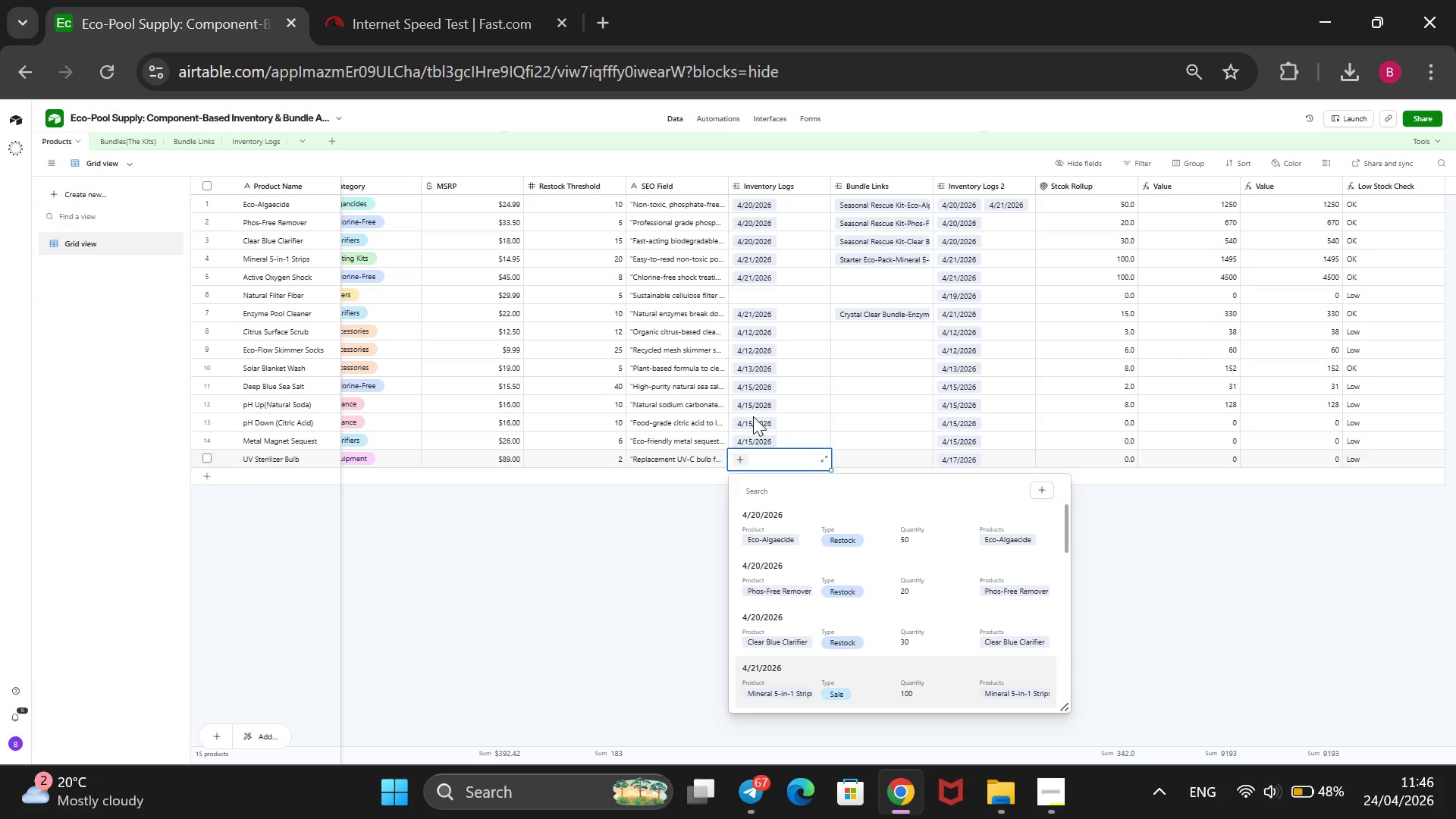 
key(ArrowDown)
 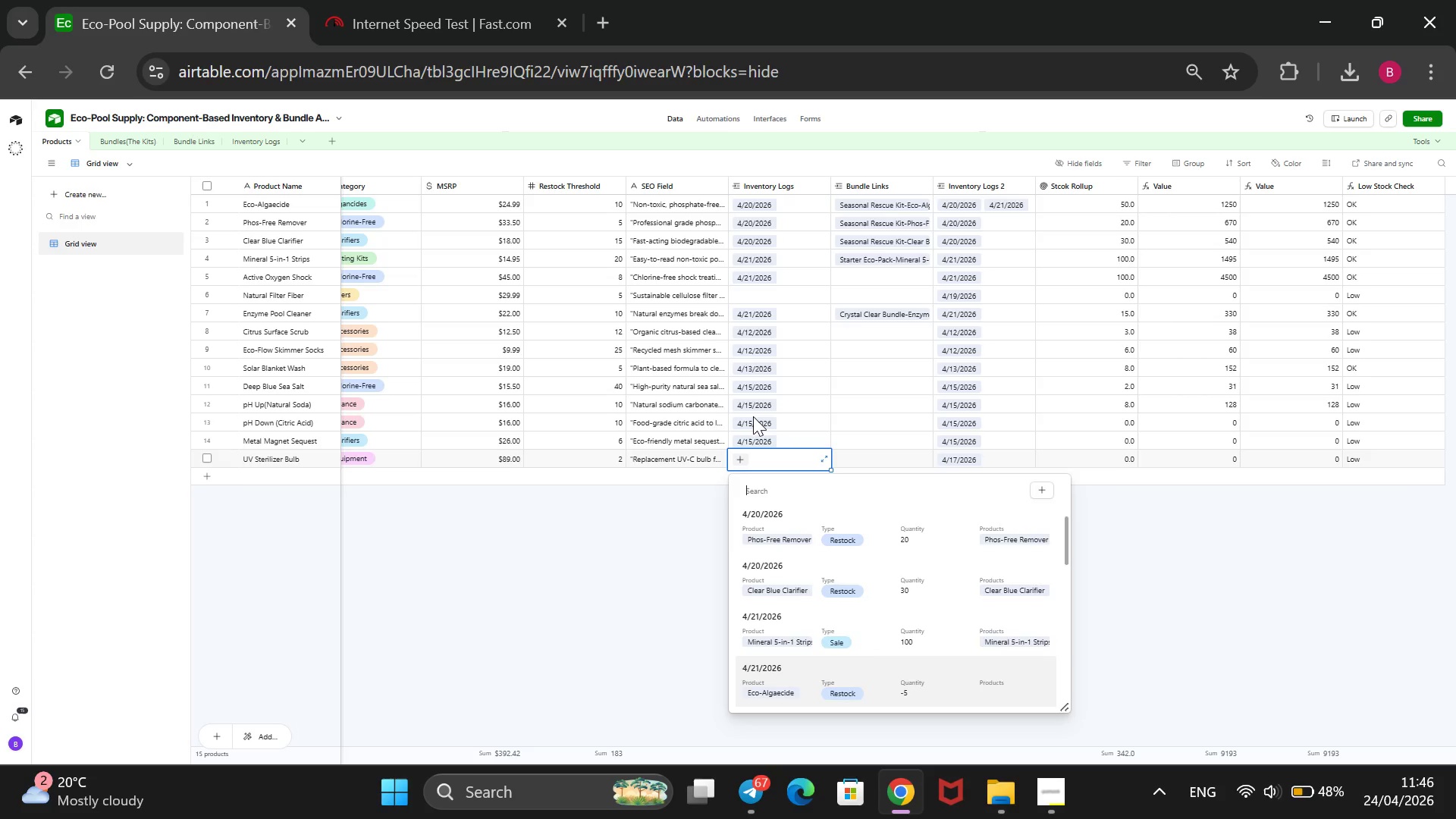 
key(ArrowDown)
 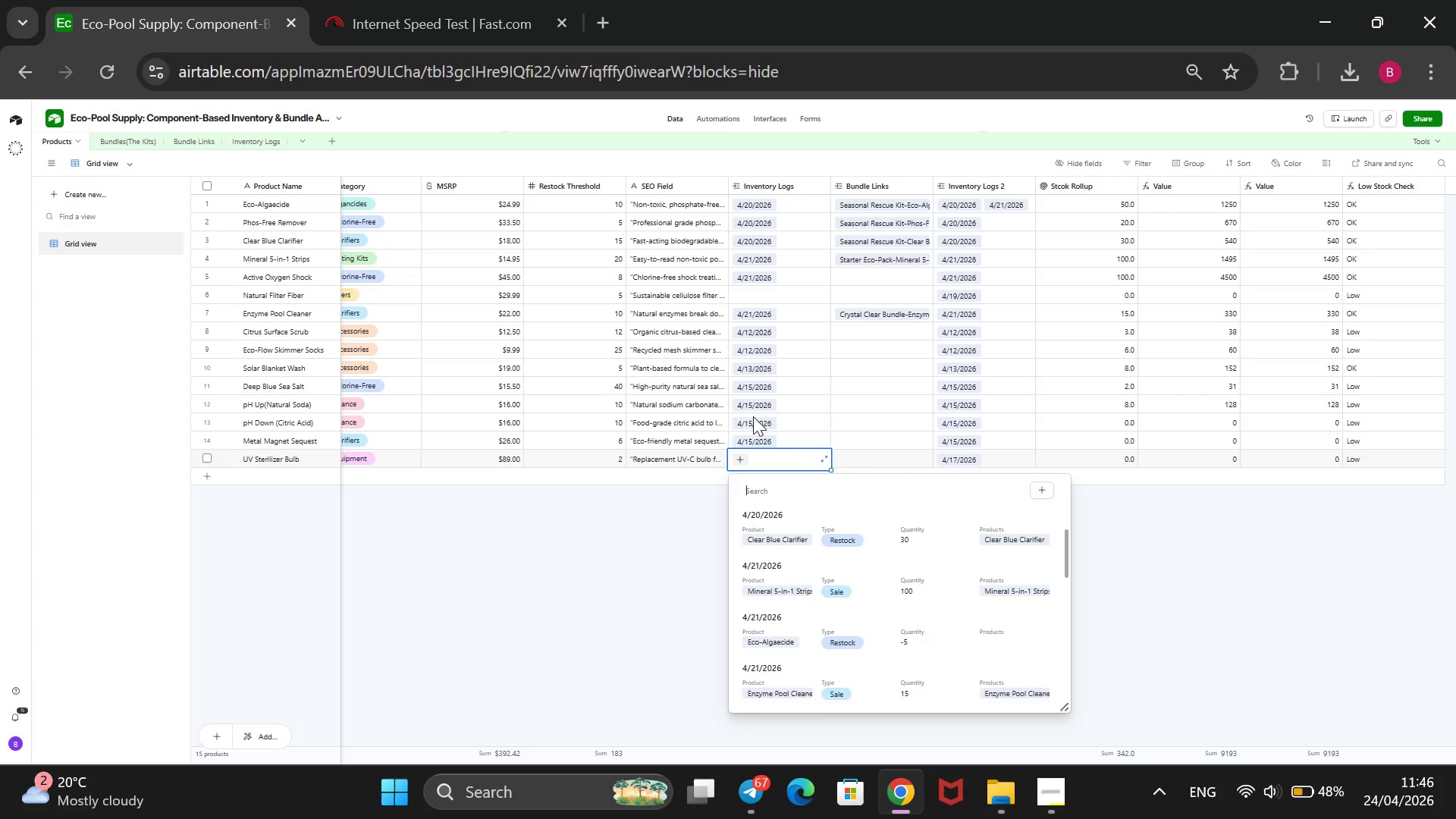 
key(ArrowDown)
 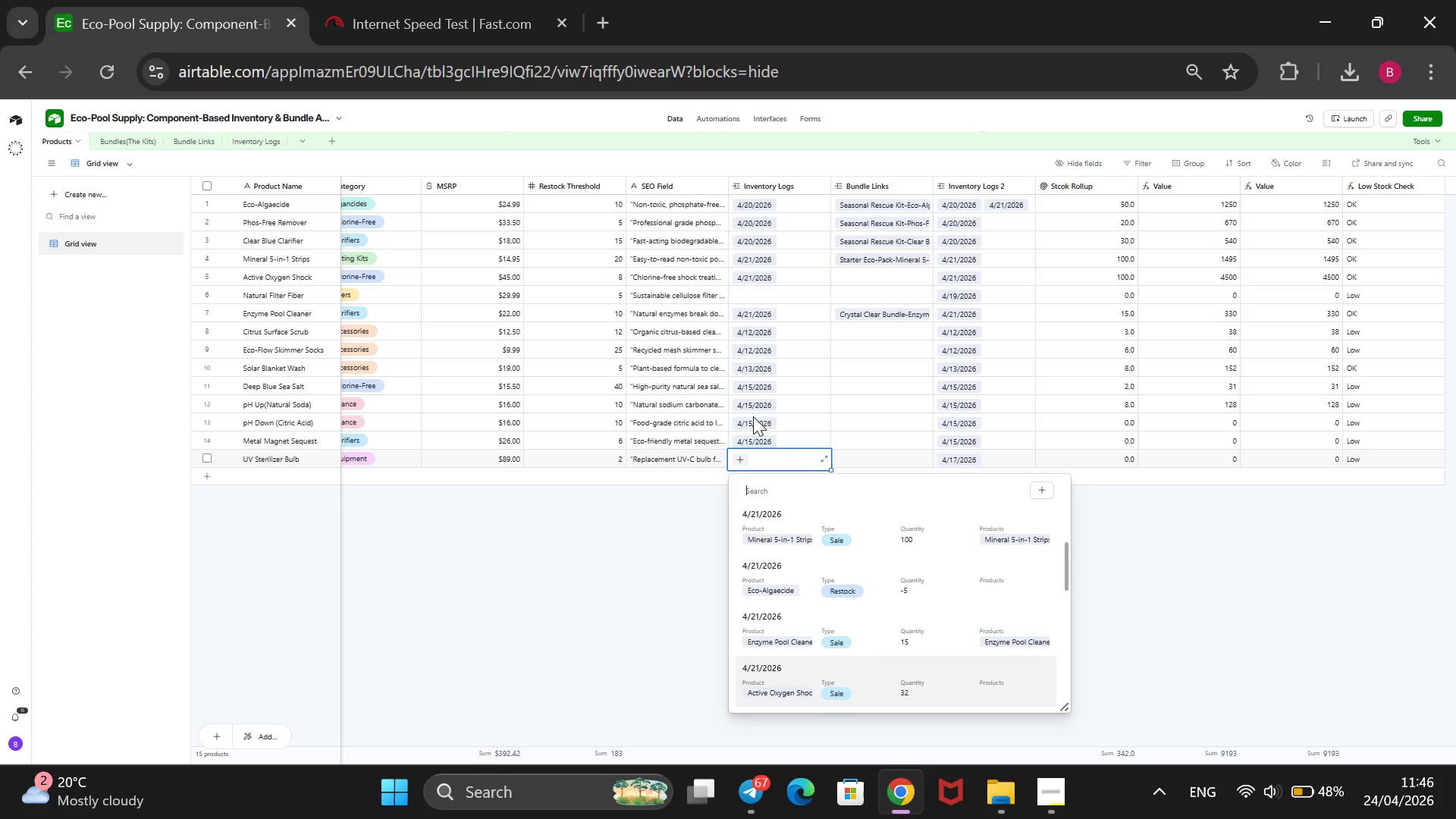 
key(ArrowDown)
 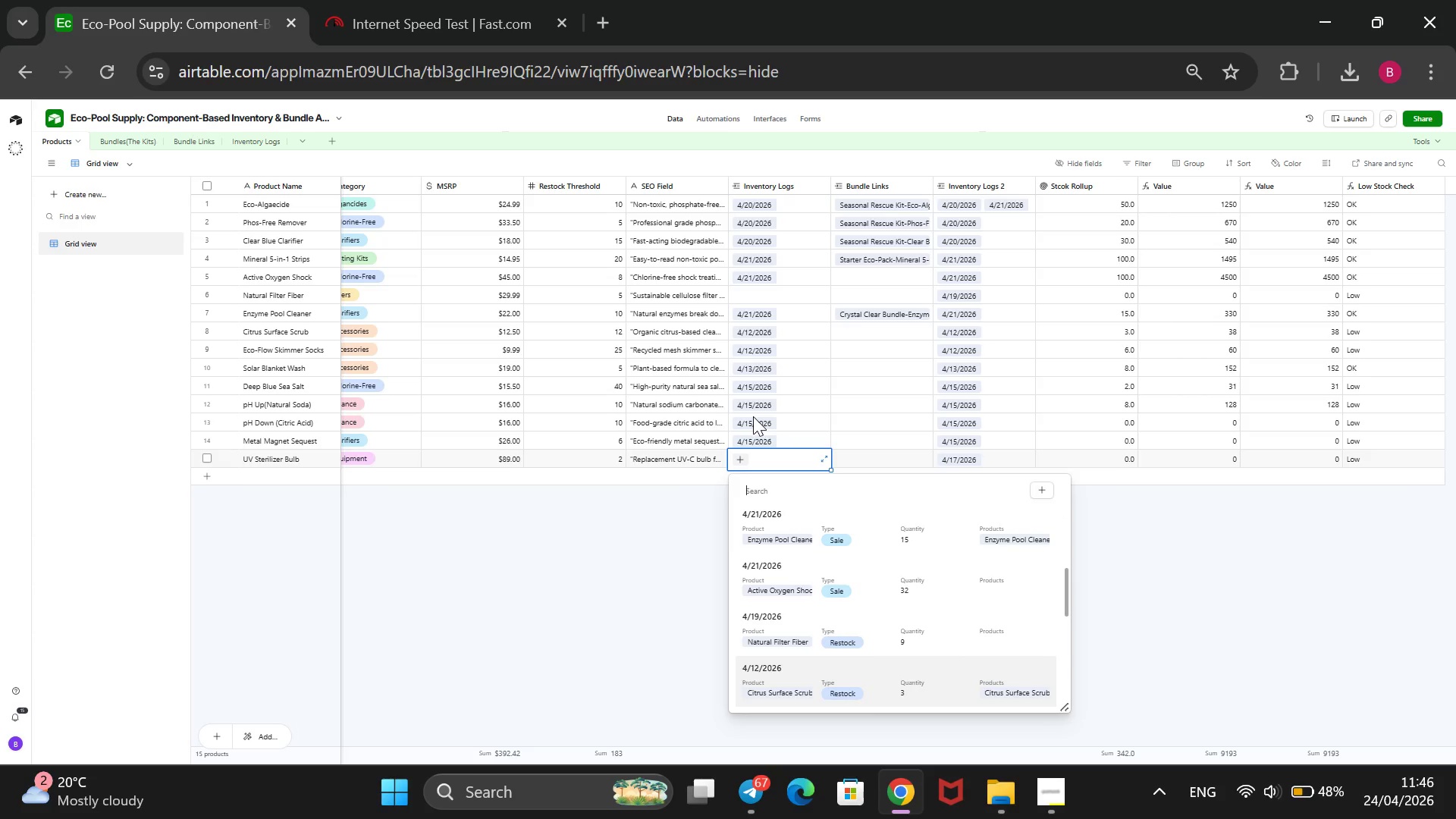 
key(ArrowDown)
 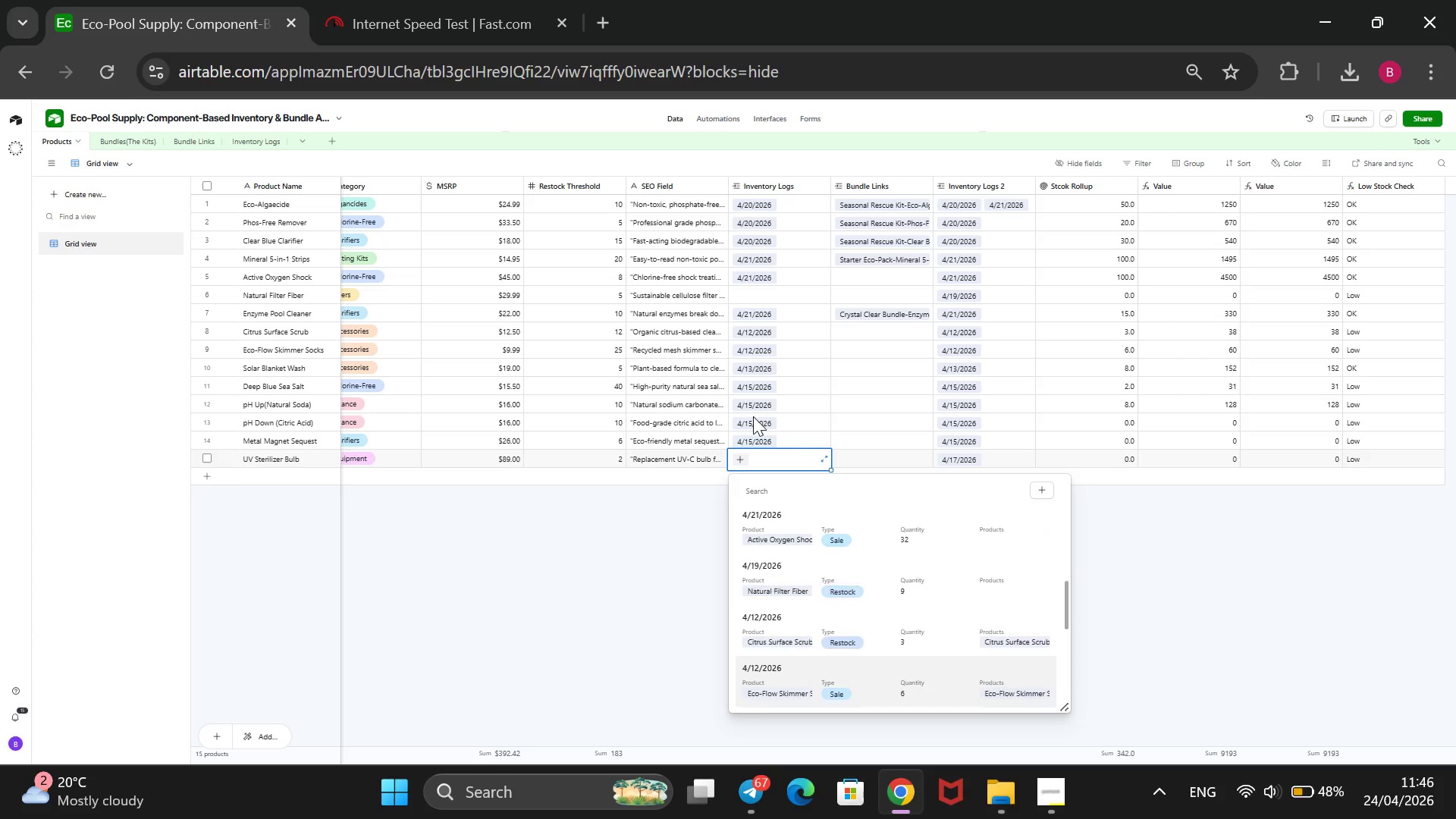 
key(ArrowDown)
 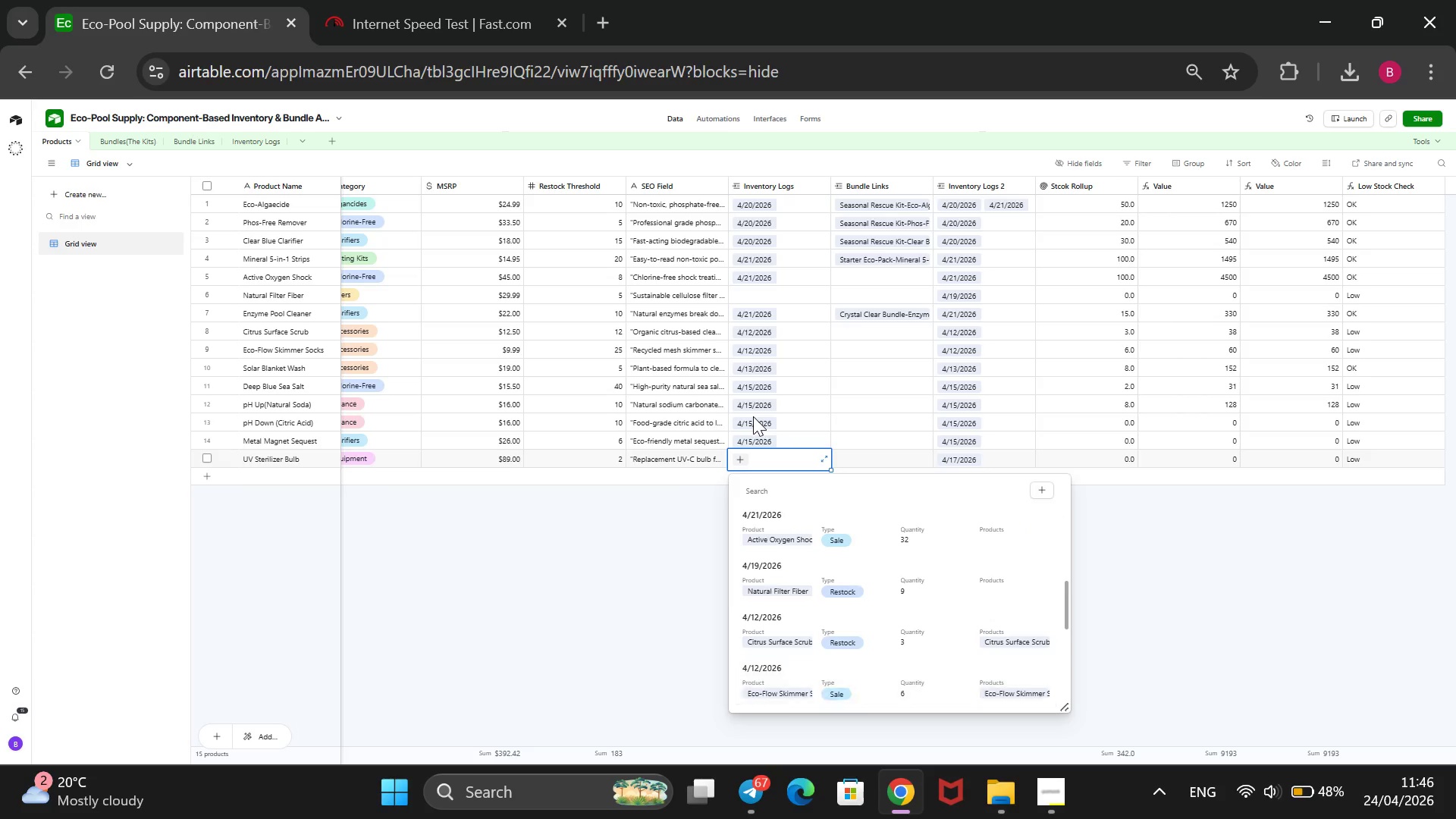 
key(ArrowDown)
 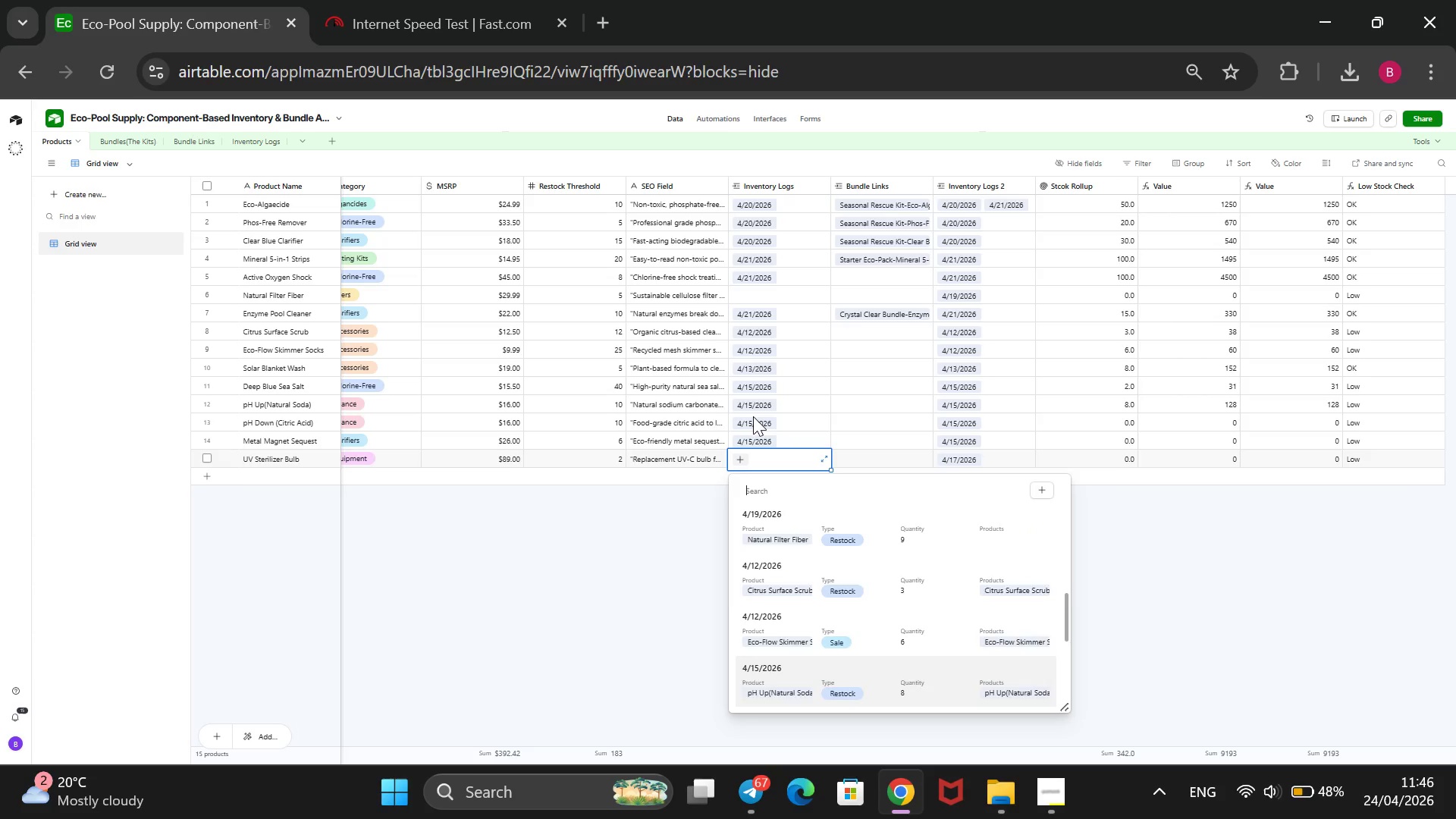 
key(ArrowDown)
 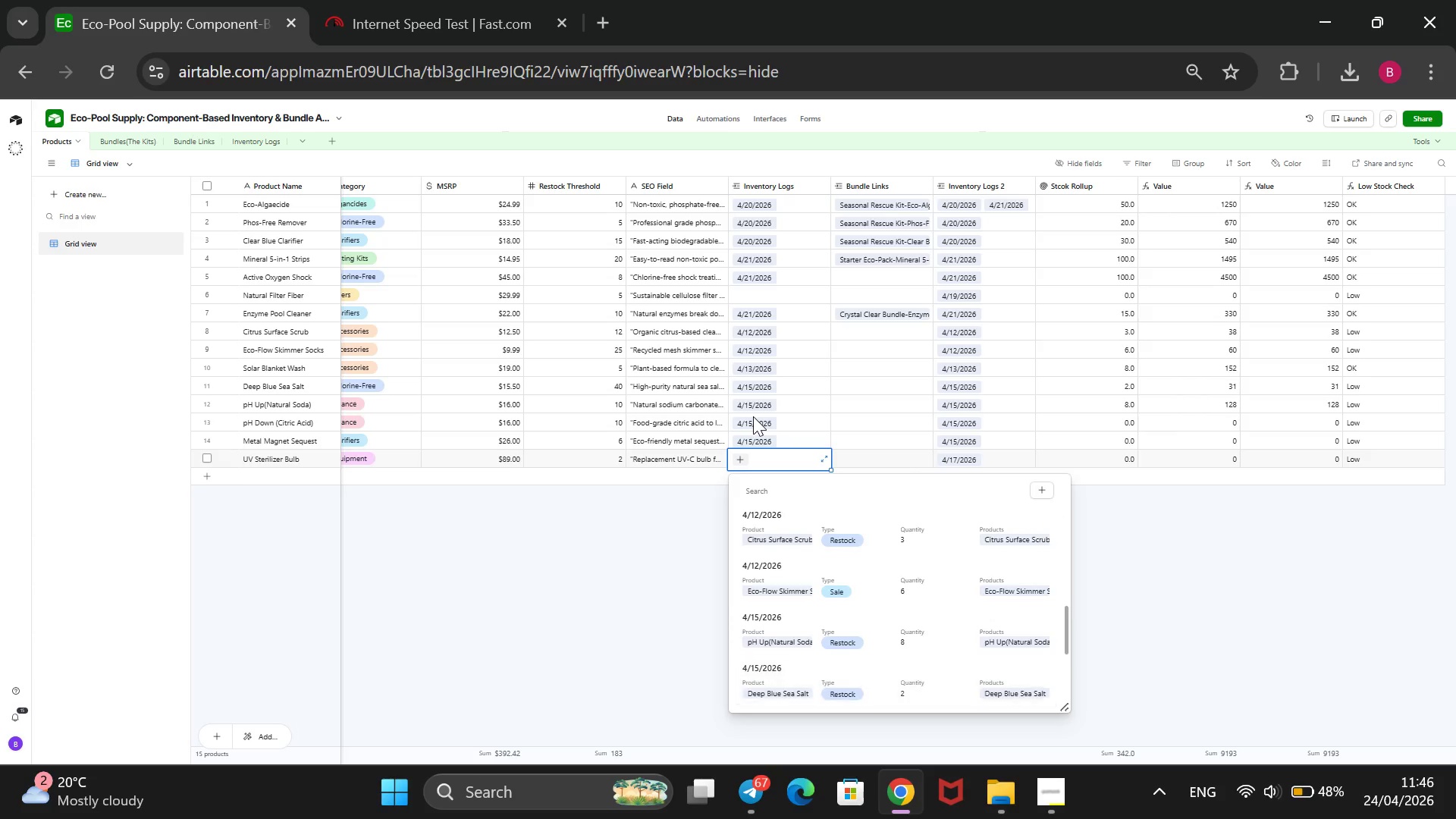 
key(ArrowDown)
 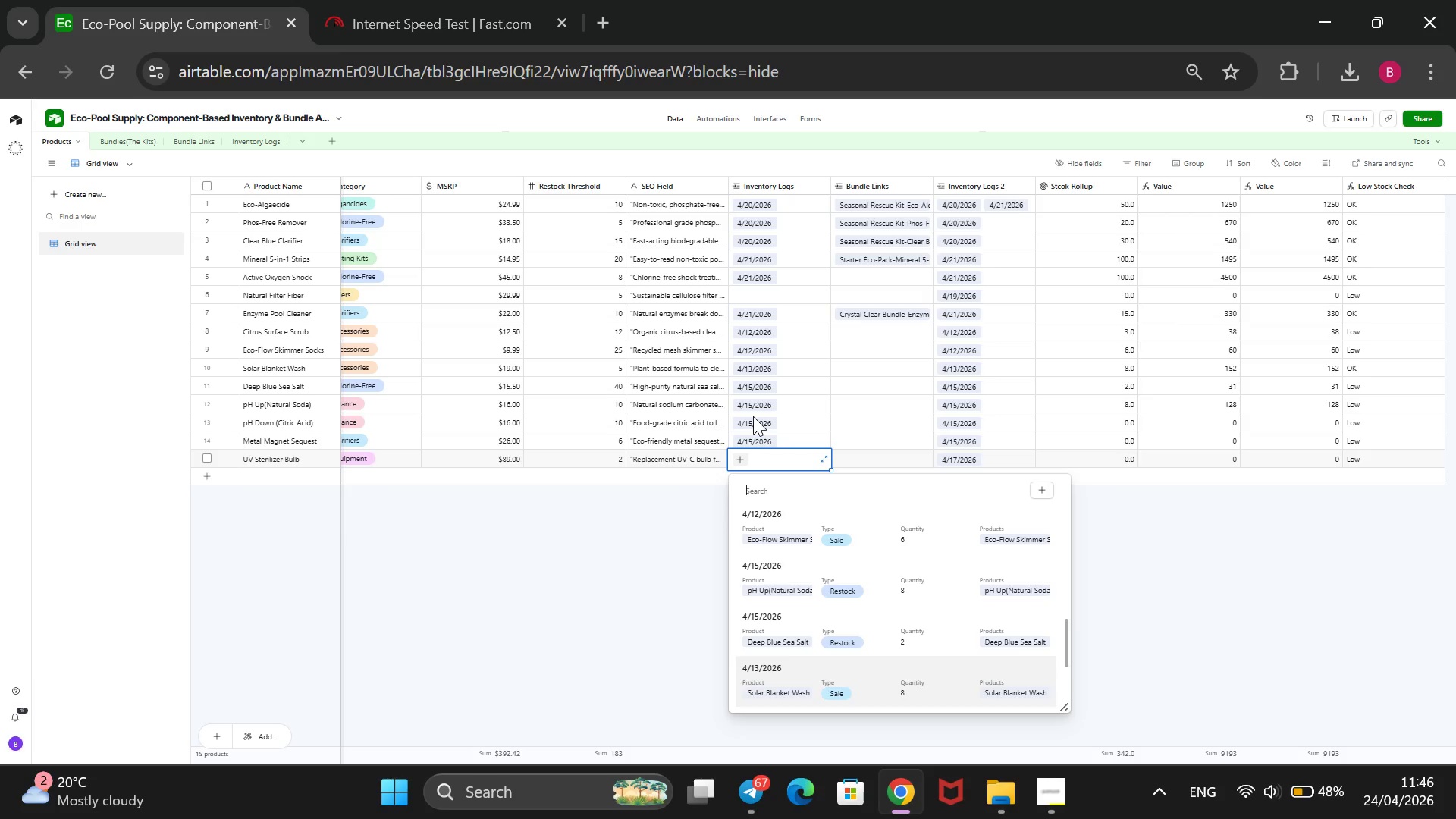 
key(ArrowDown)
 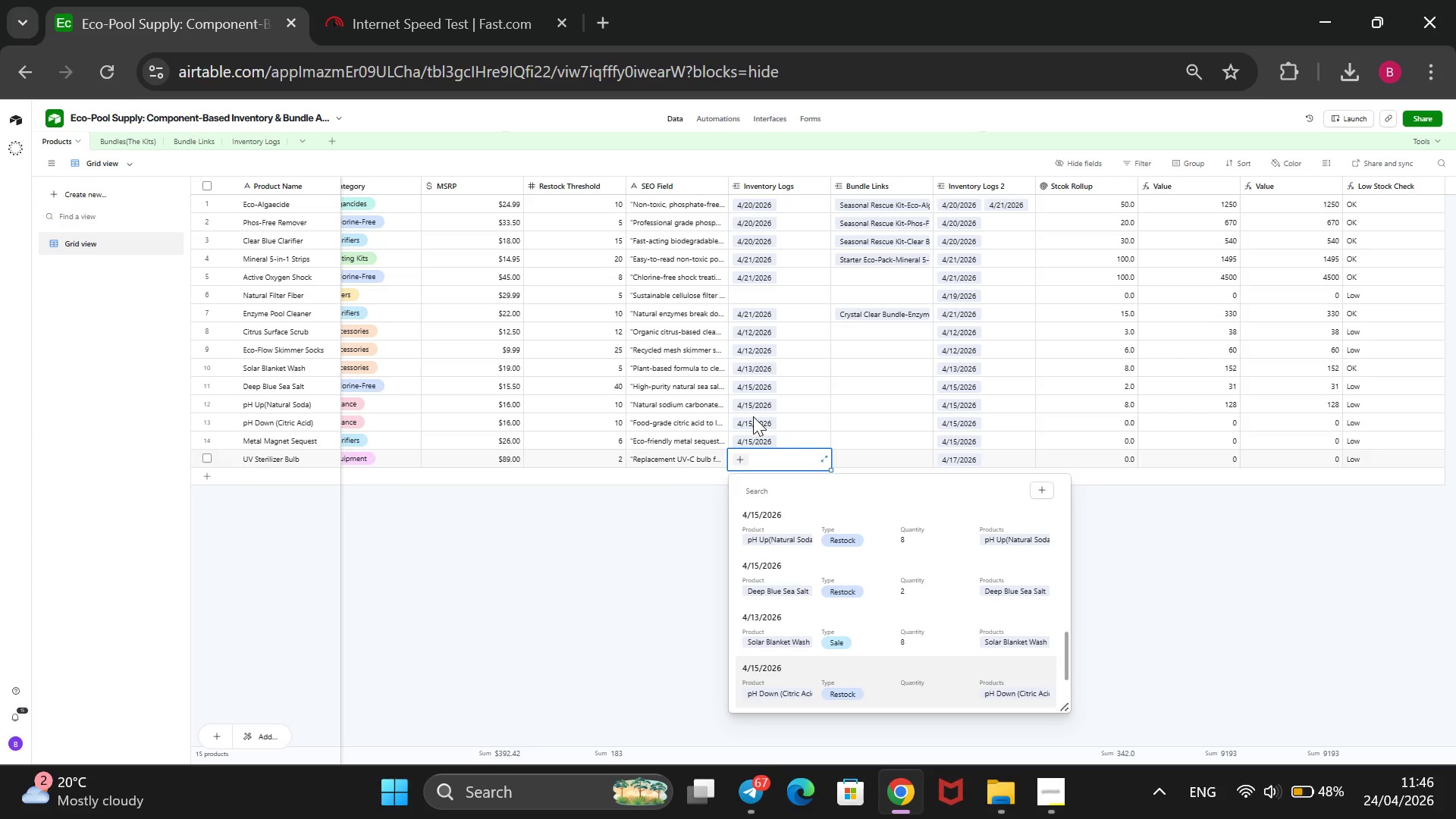 
key(ArrowDown)
 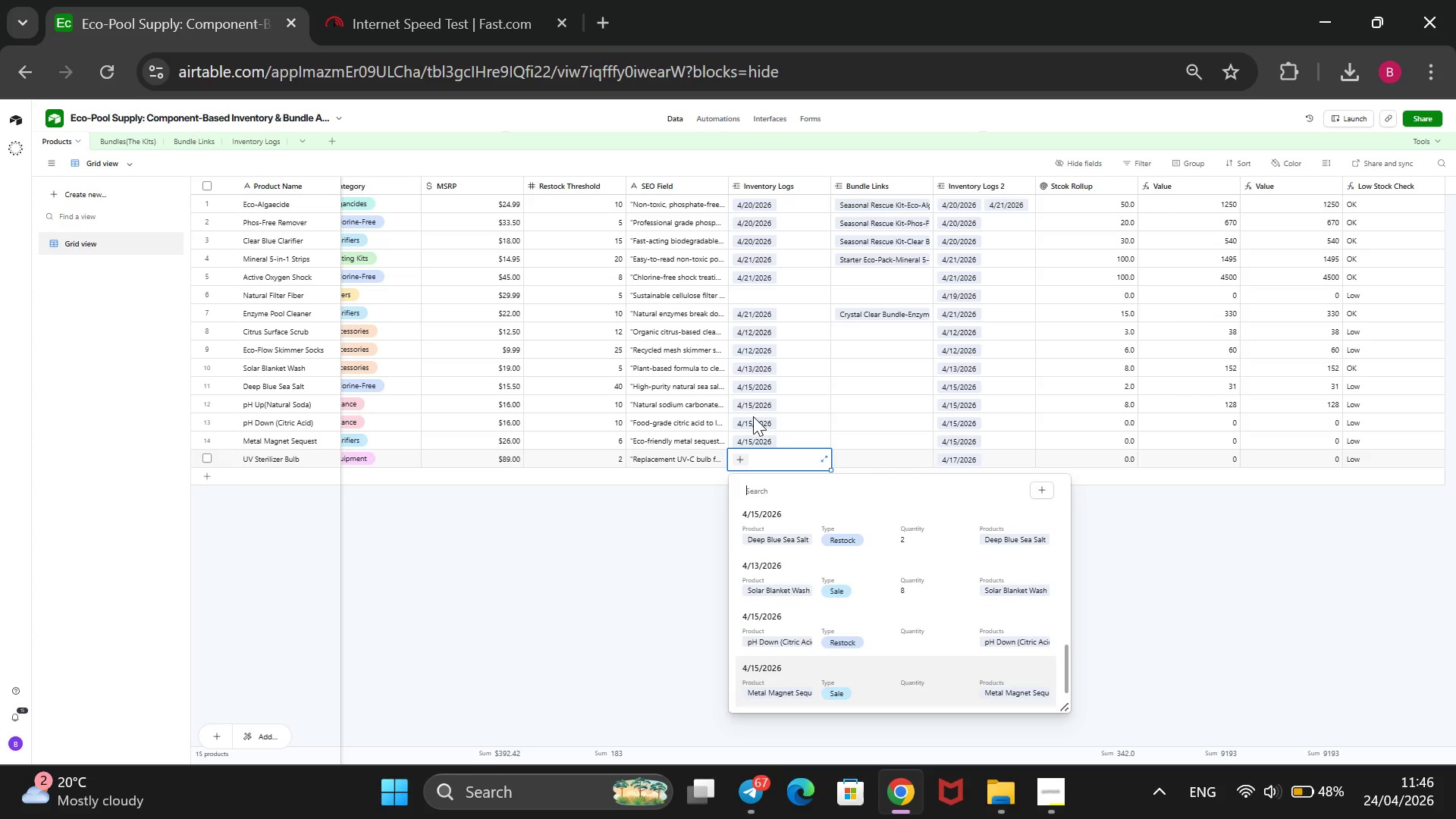 
key(ArrowDown)
 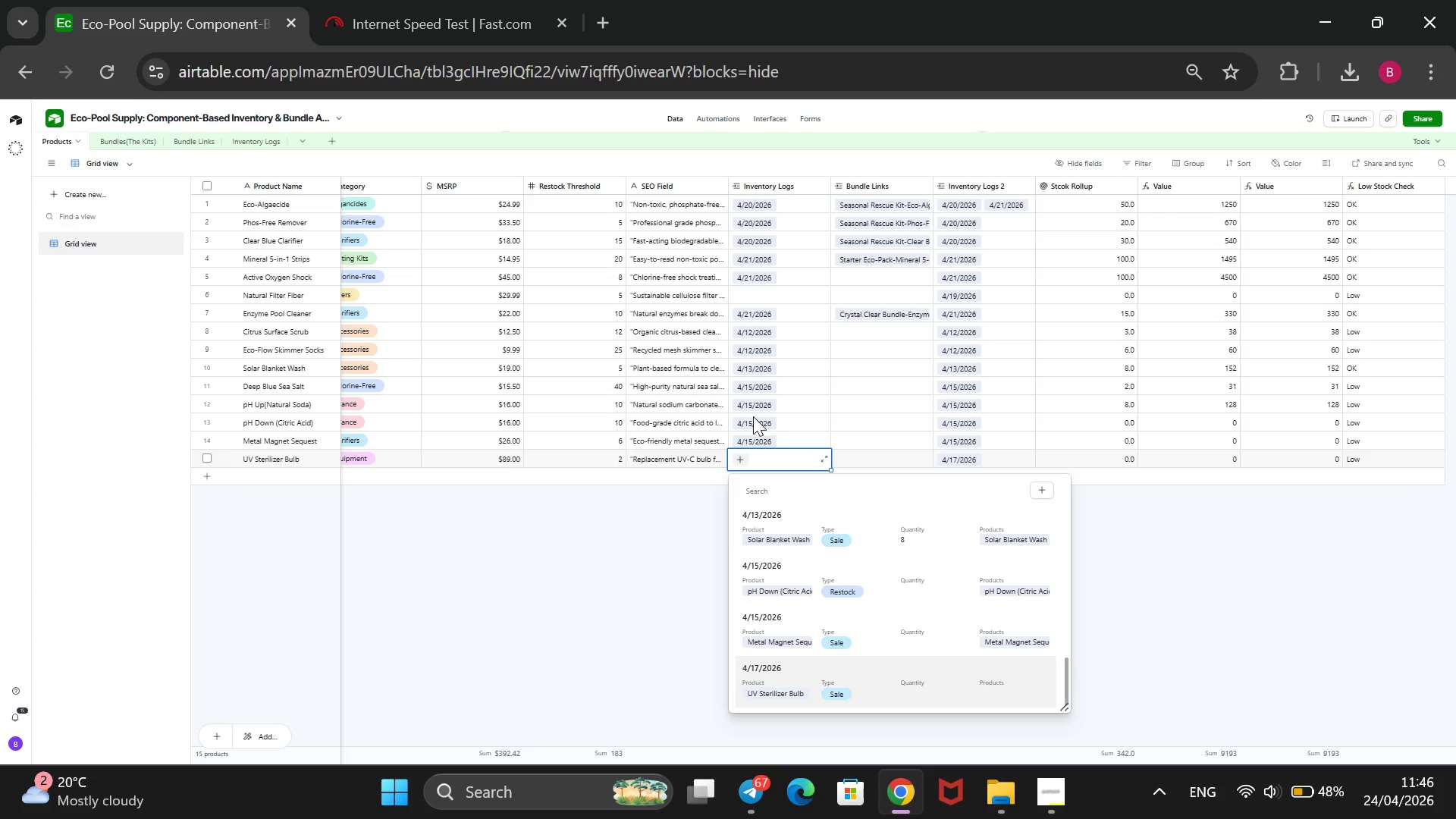 
key(Enter)
 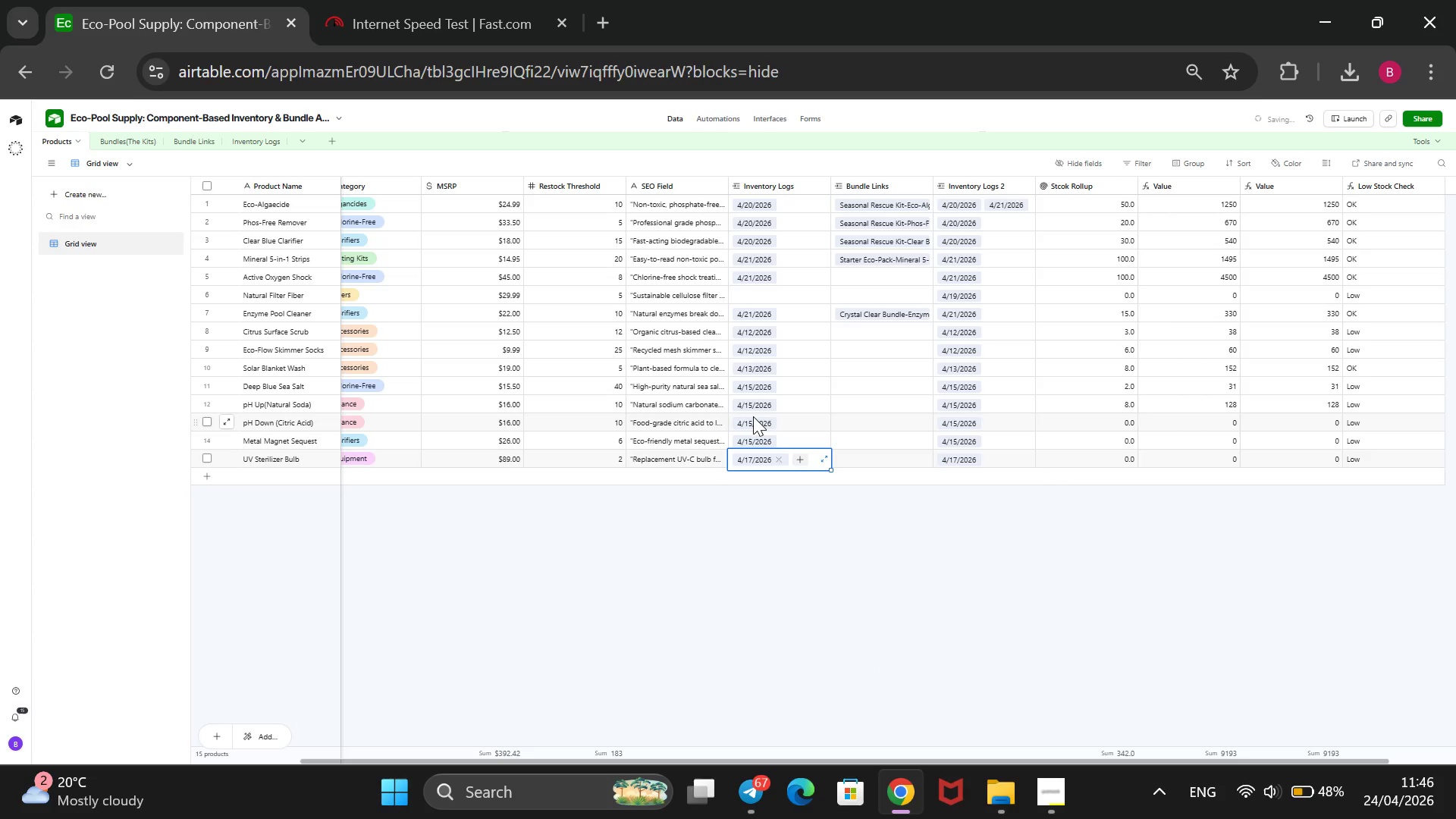 
key(ArrowRight)
 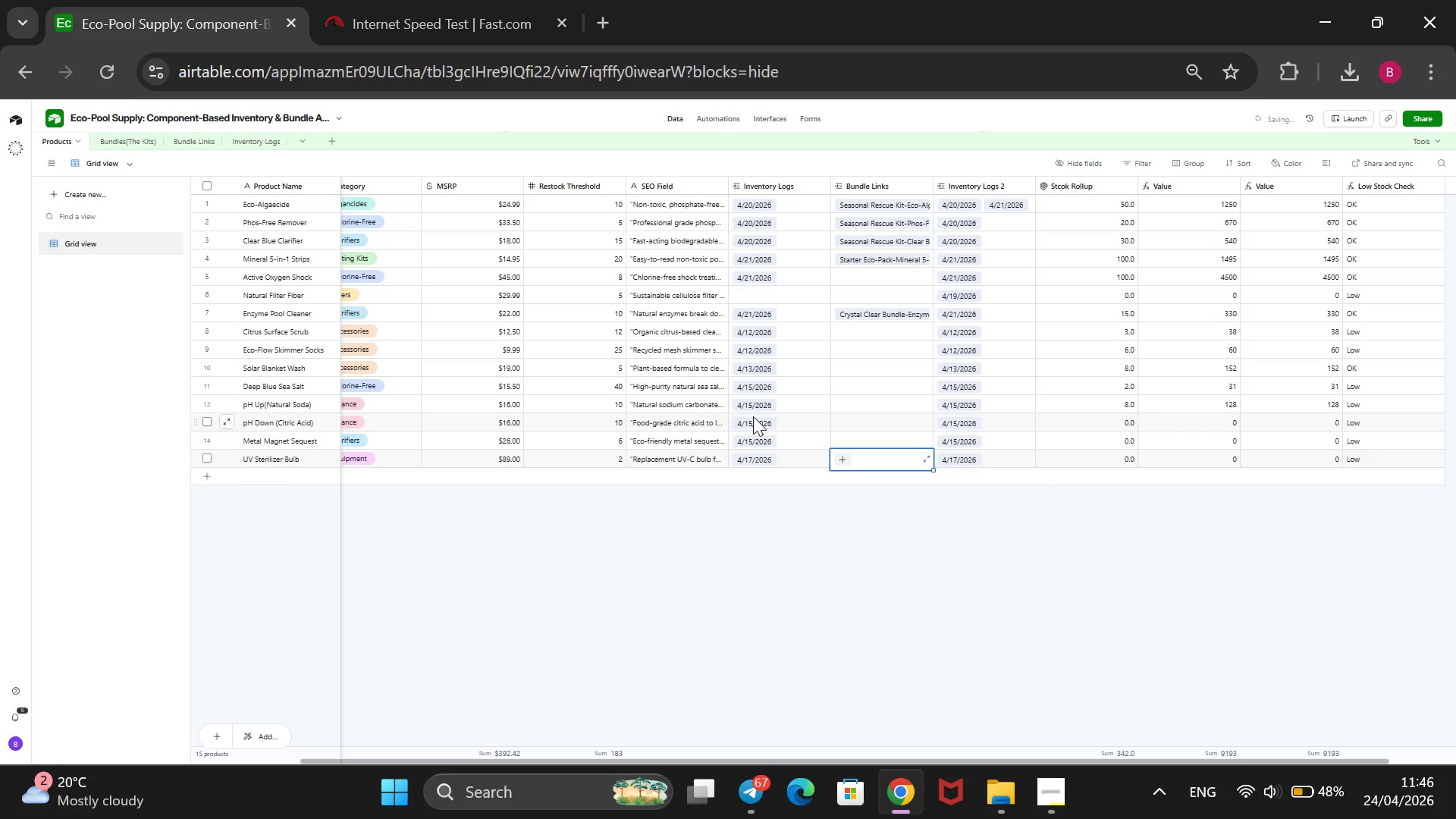 
key(Enter)
 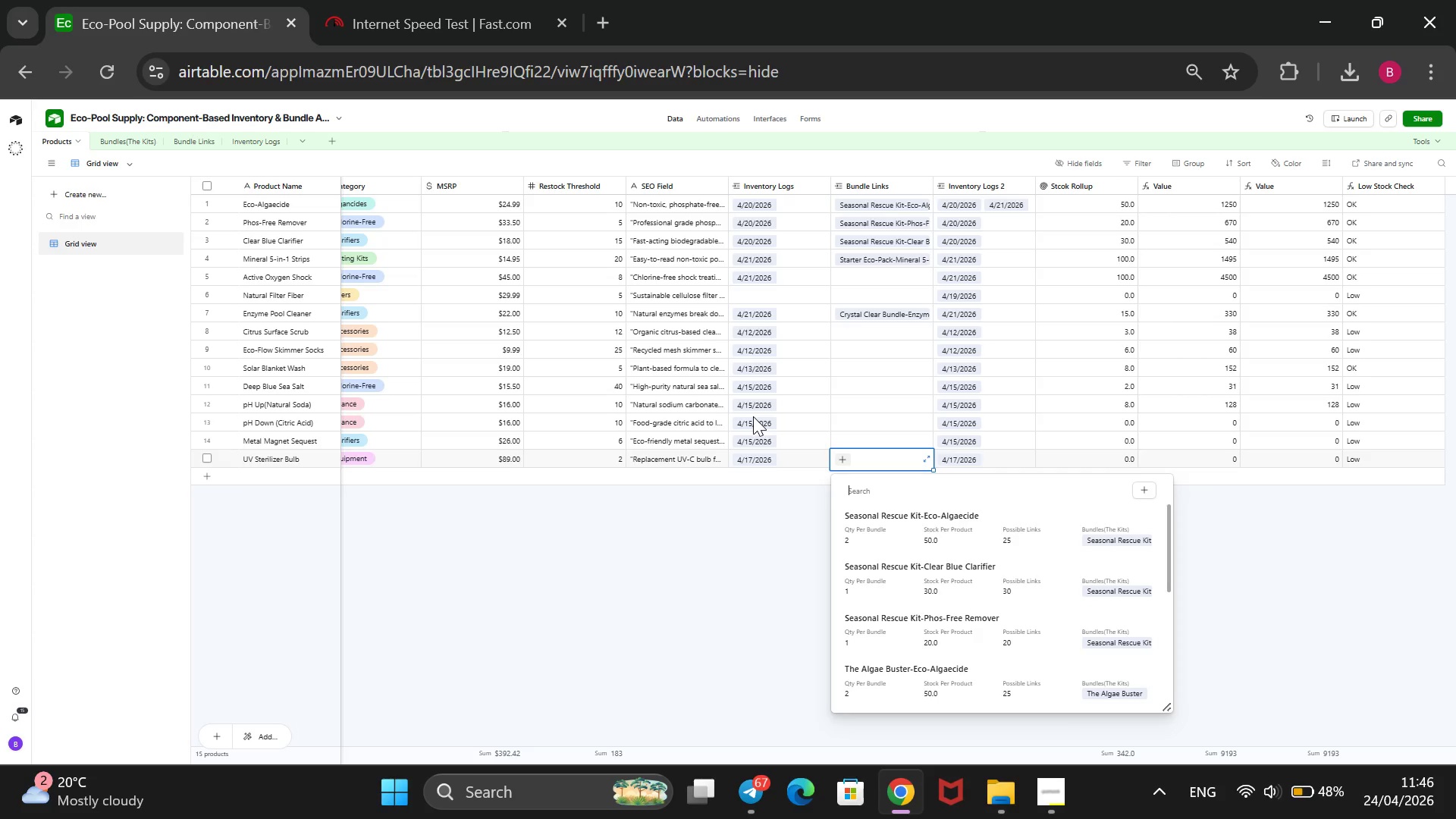 
wait(14.22)
 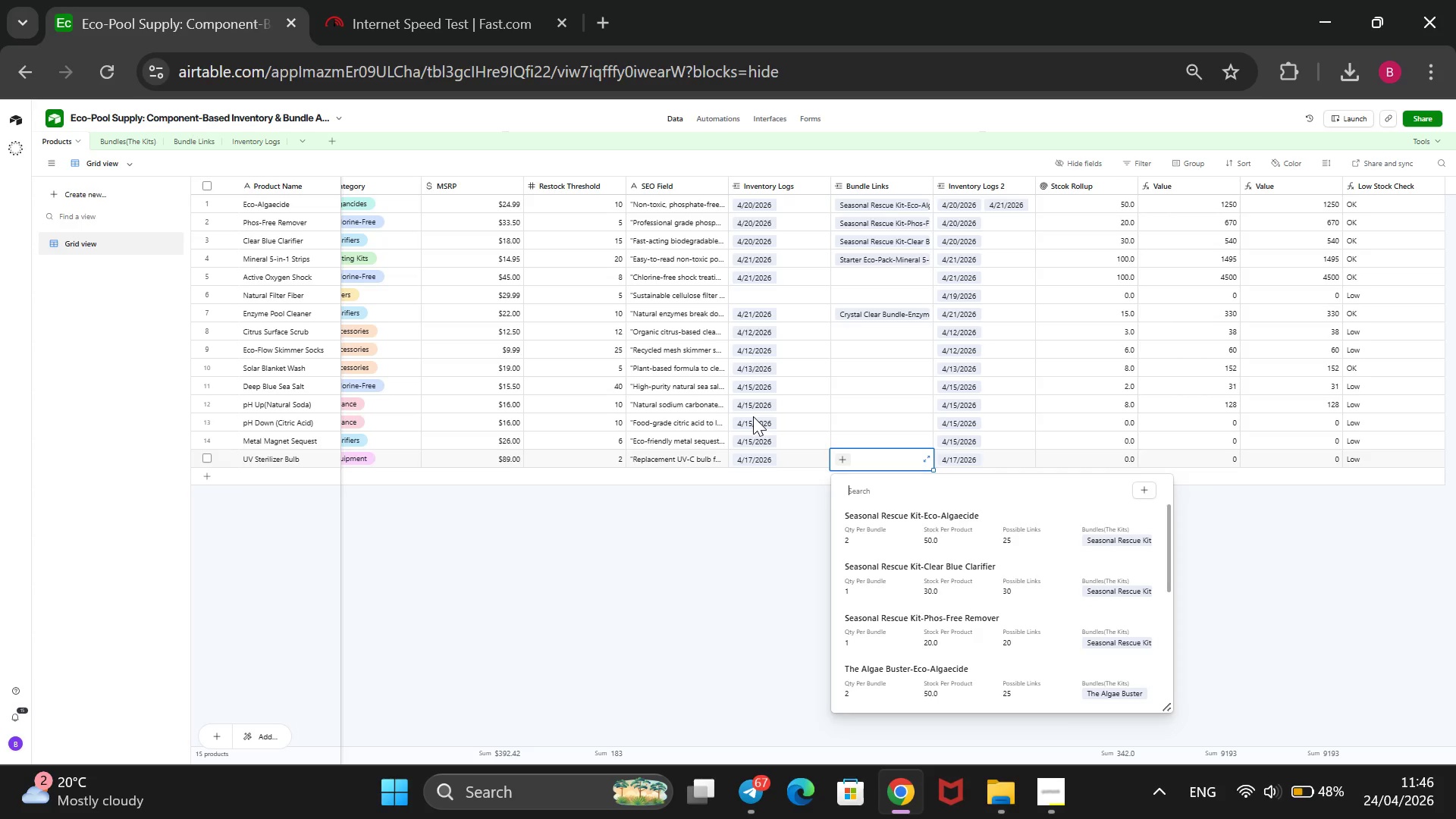 
left_click([552, 577])
 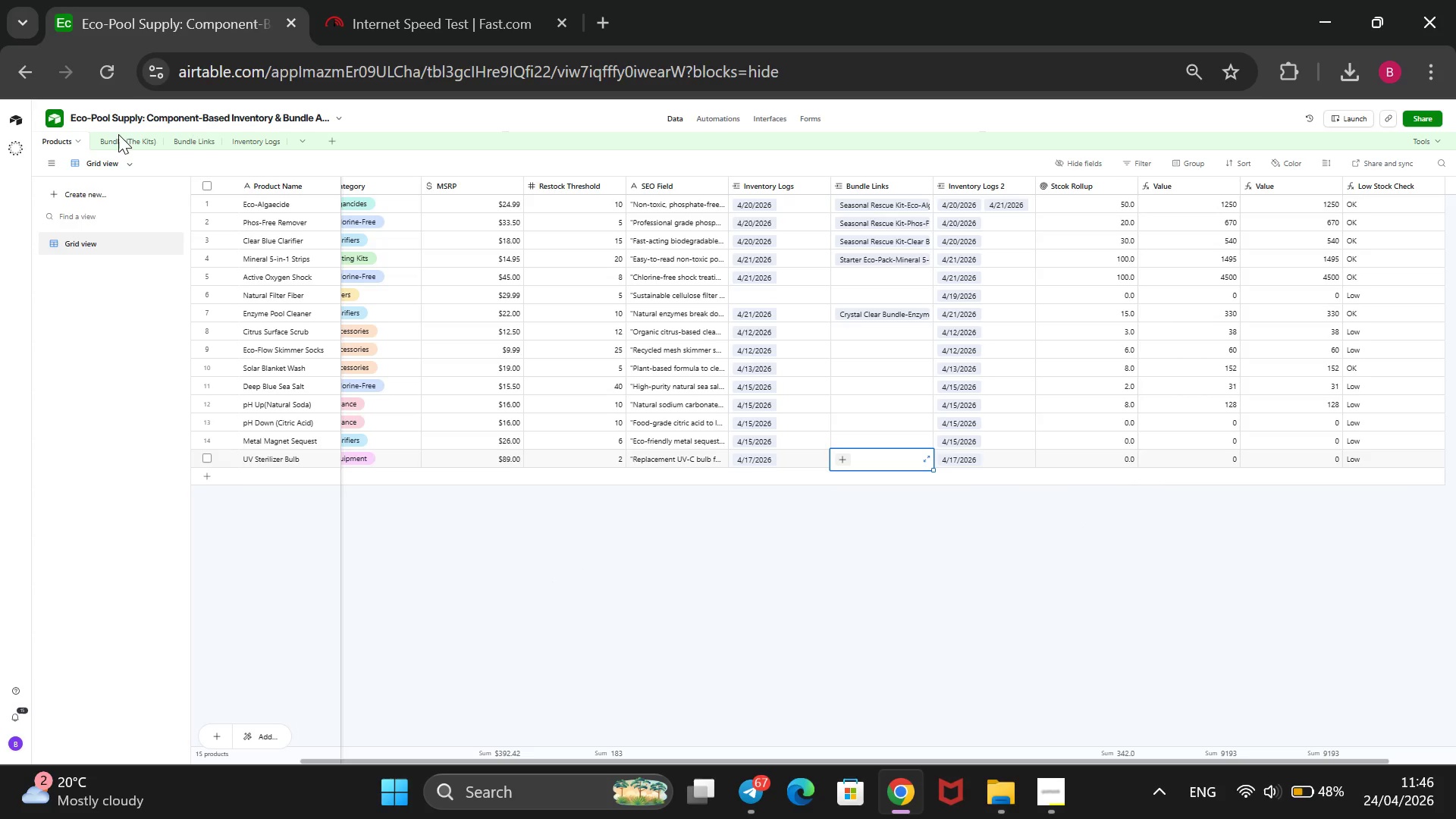 
left_click([116, 136])
 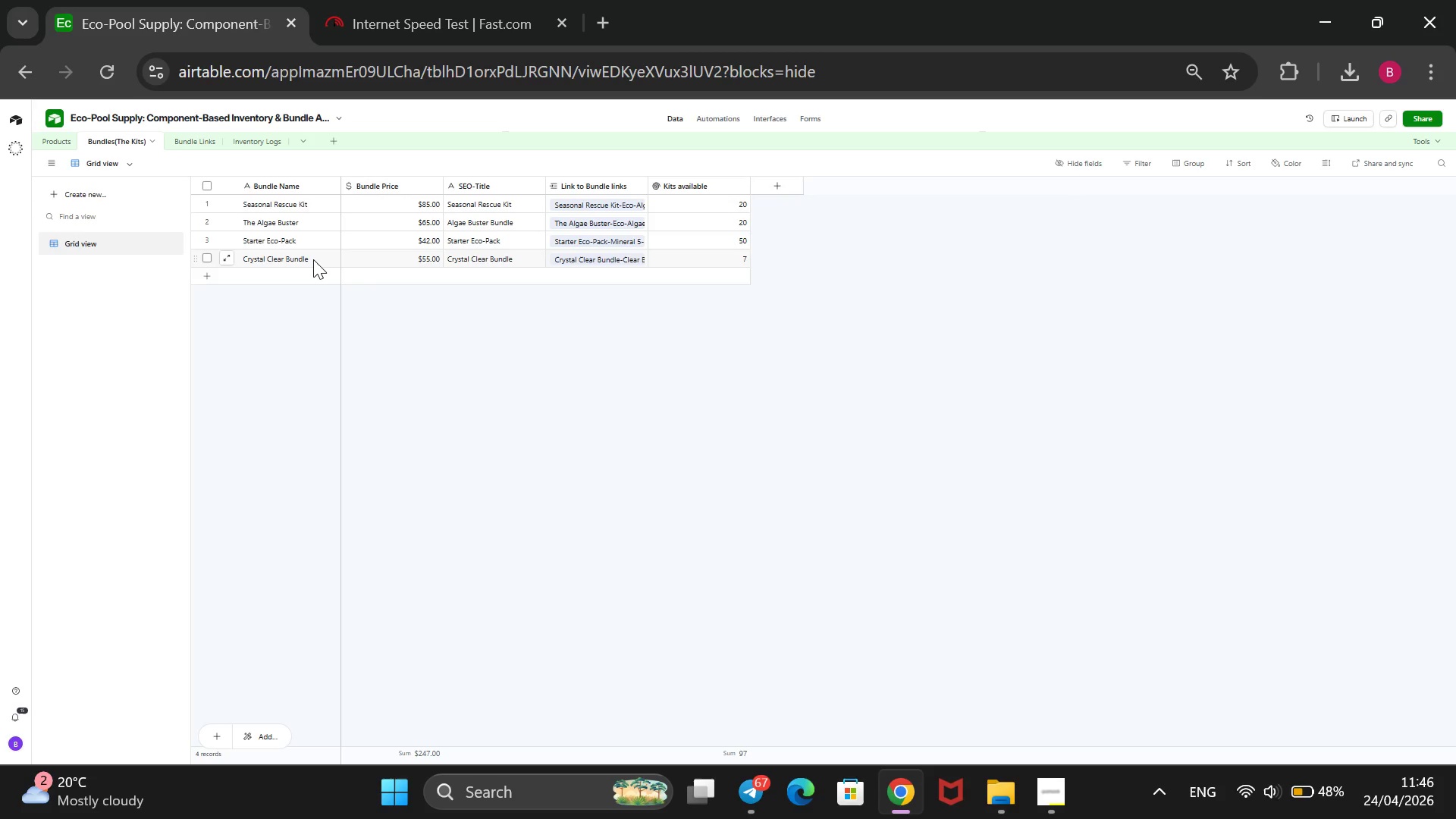 
wait(10.25)
 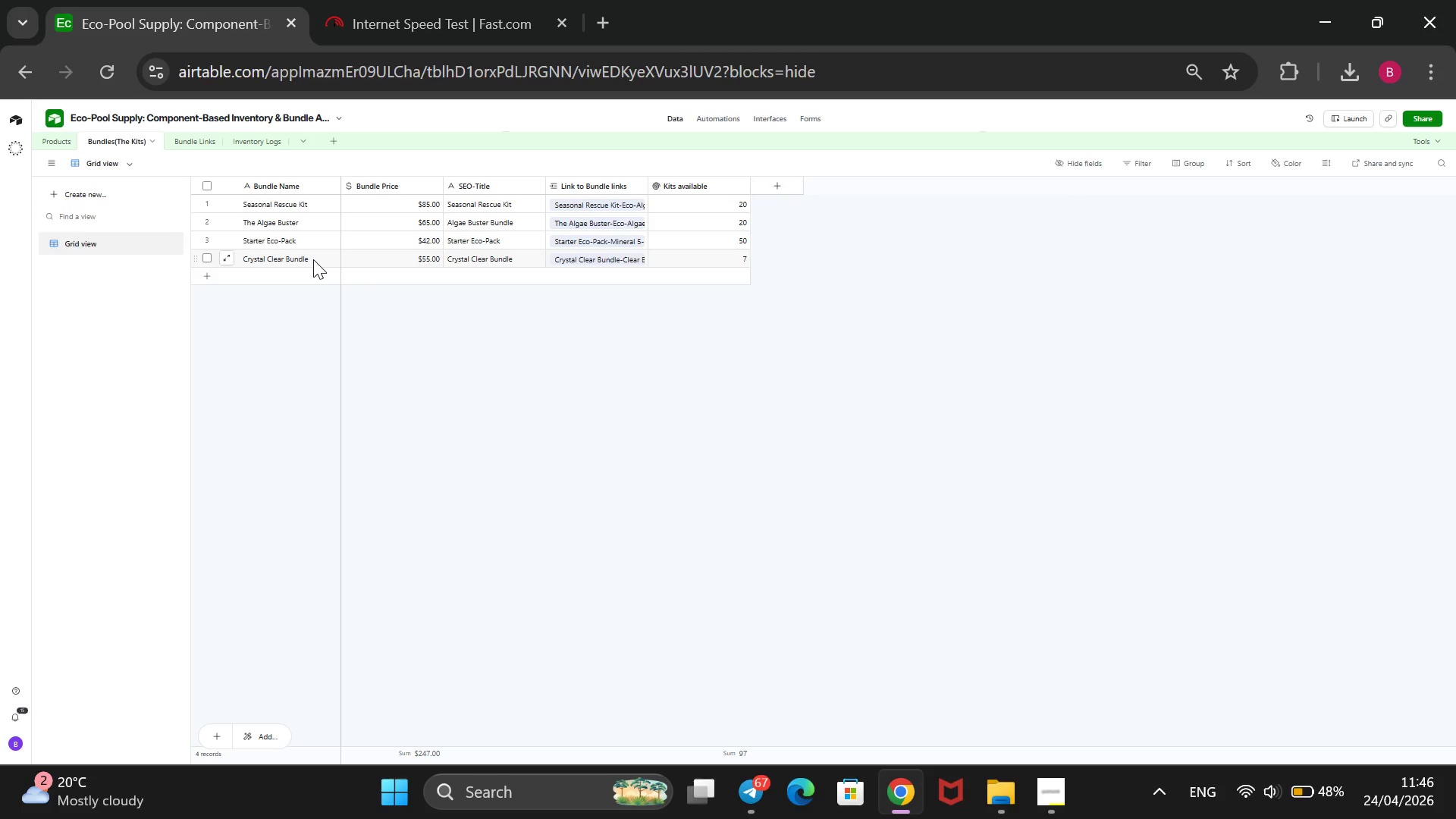 
left_click([250, 143])
 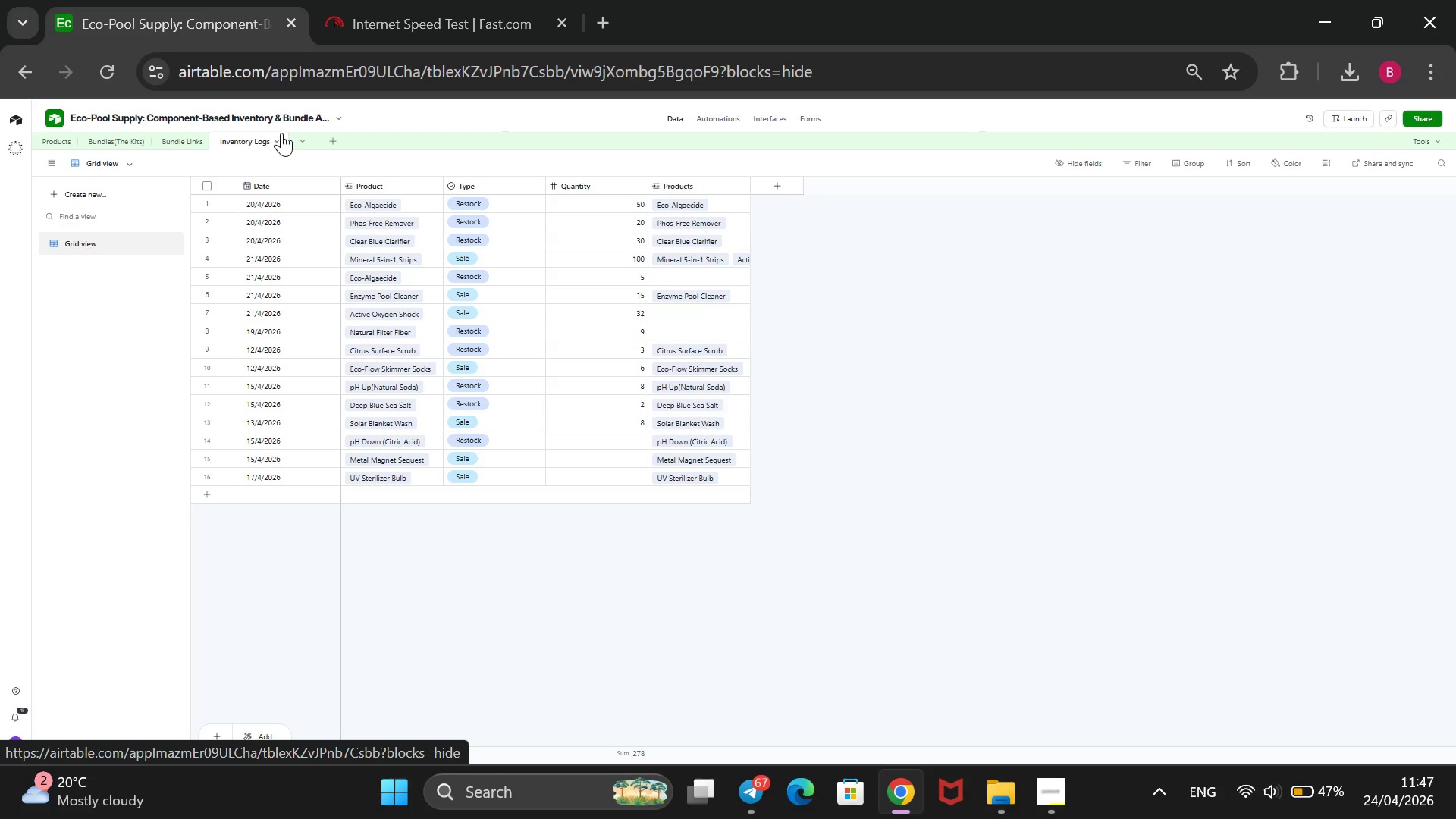 
wait(47.36)
 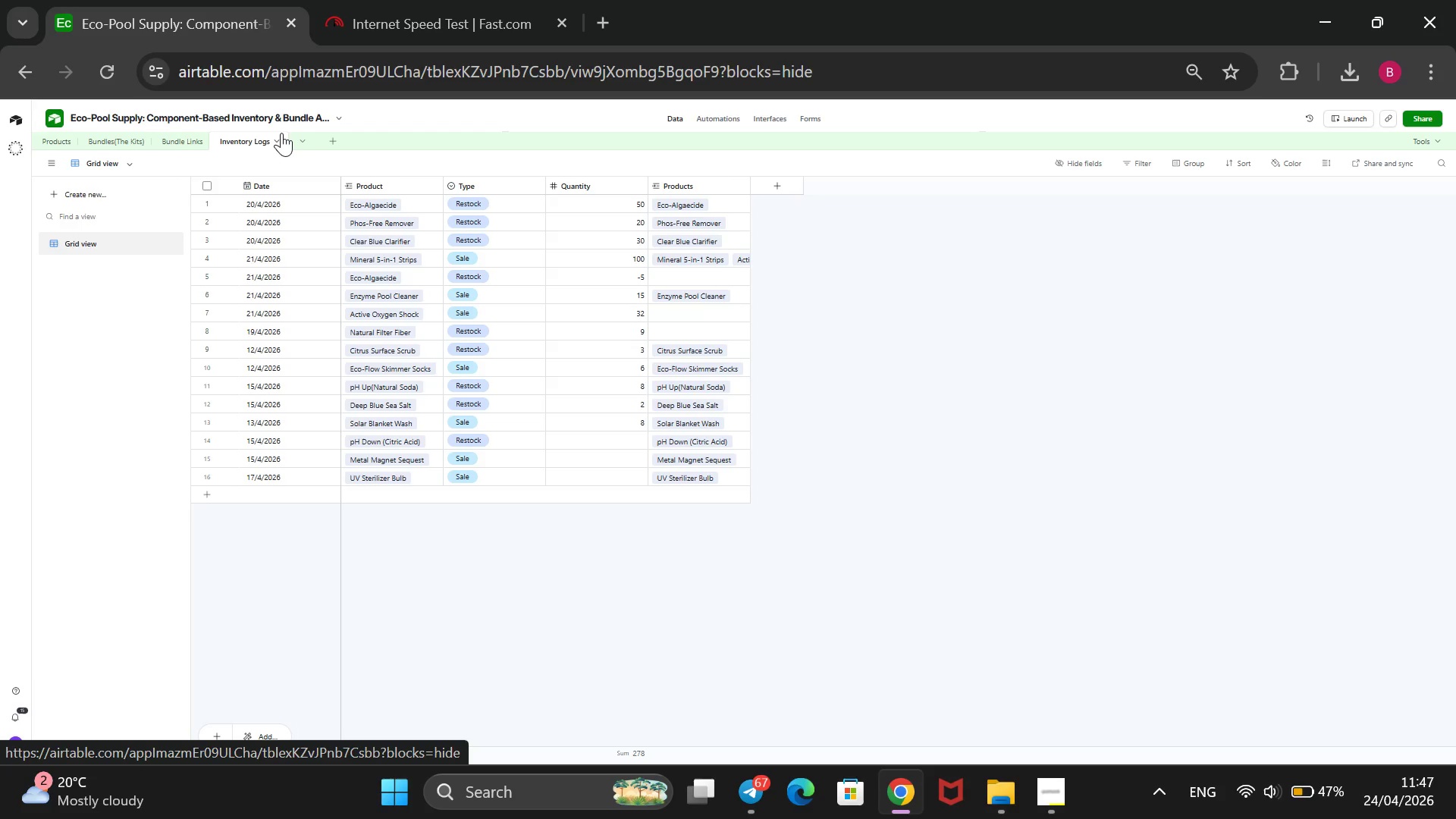 
left_click([765, 182])
 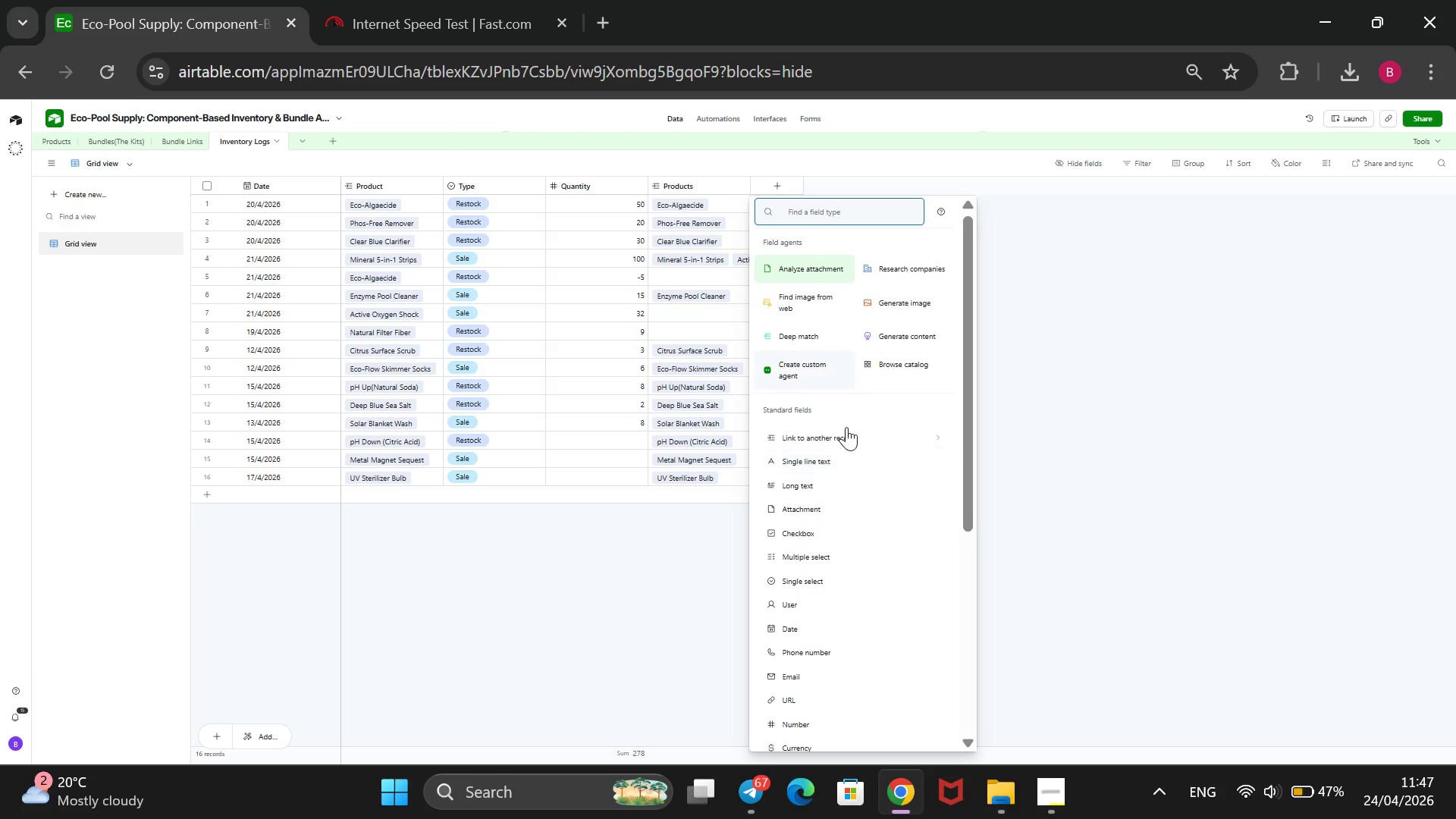 
scroll: coordinate [819, 627], scroll_direction: down, amount: 2.0
 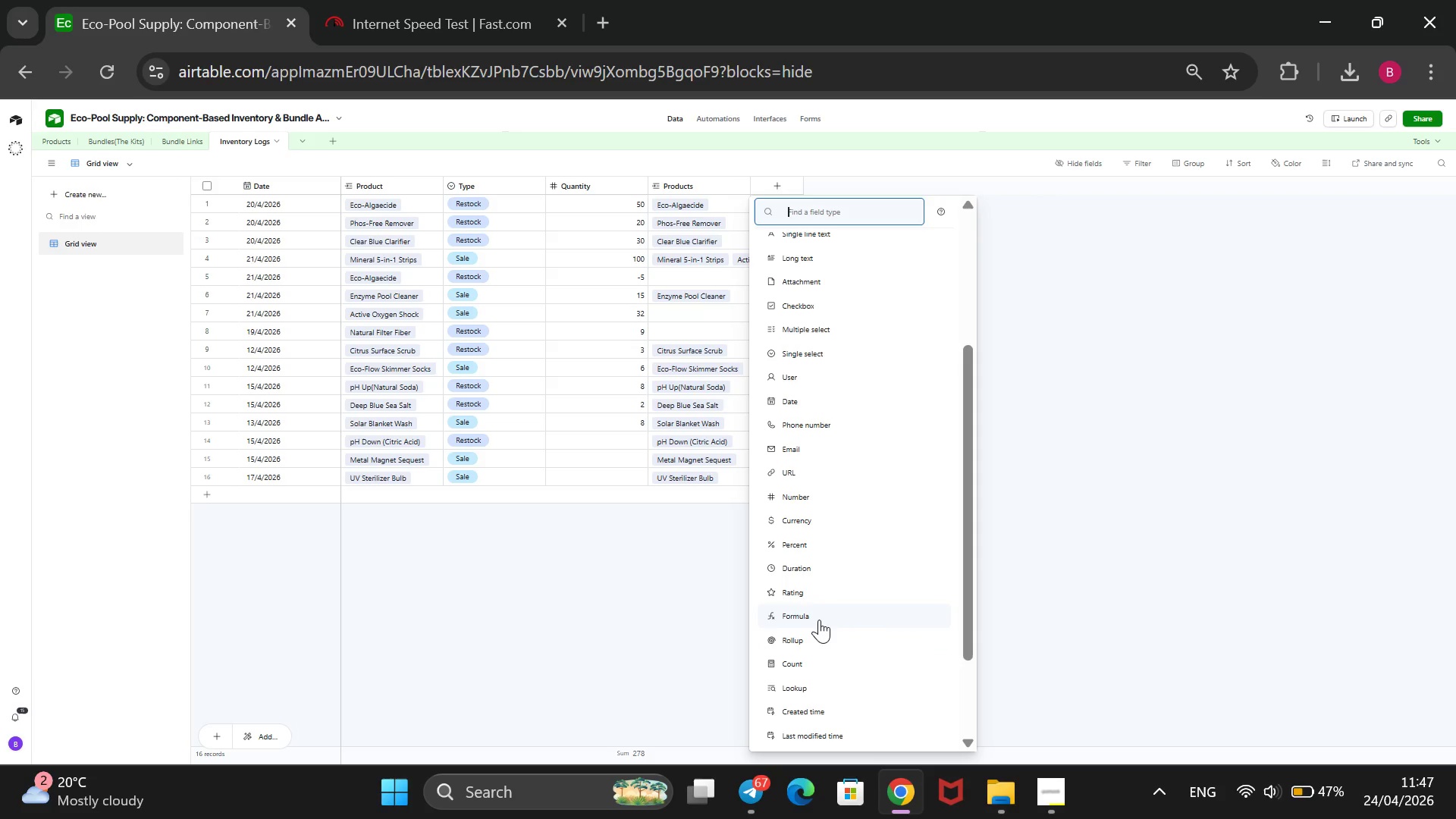 
left_click([819, 620])
 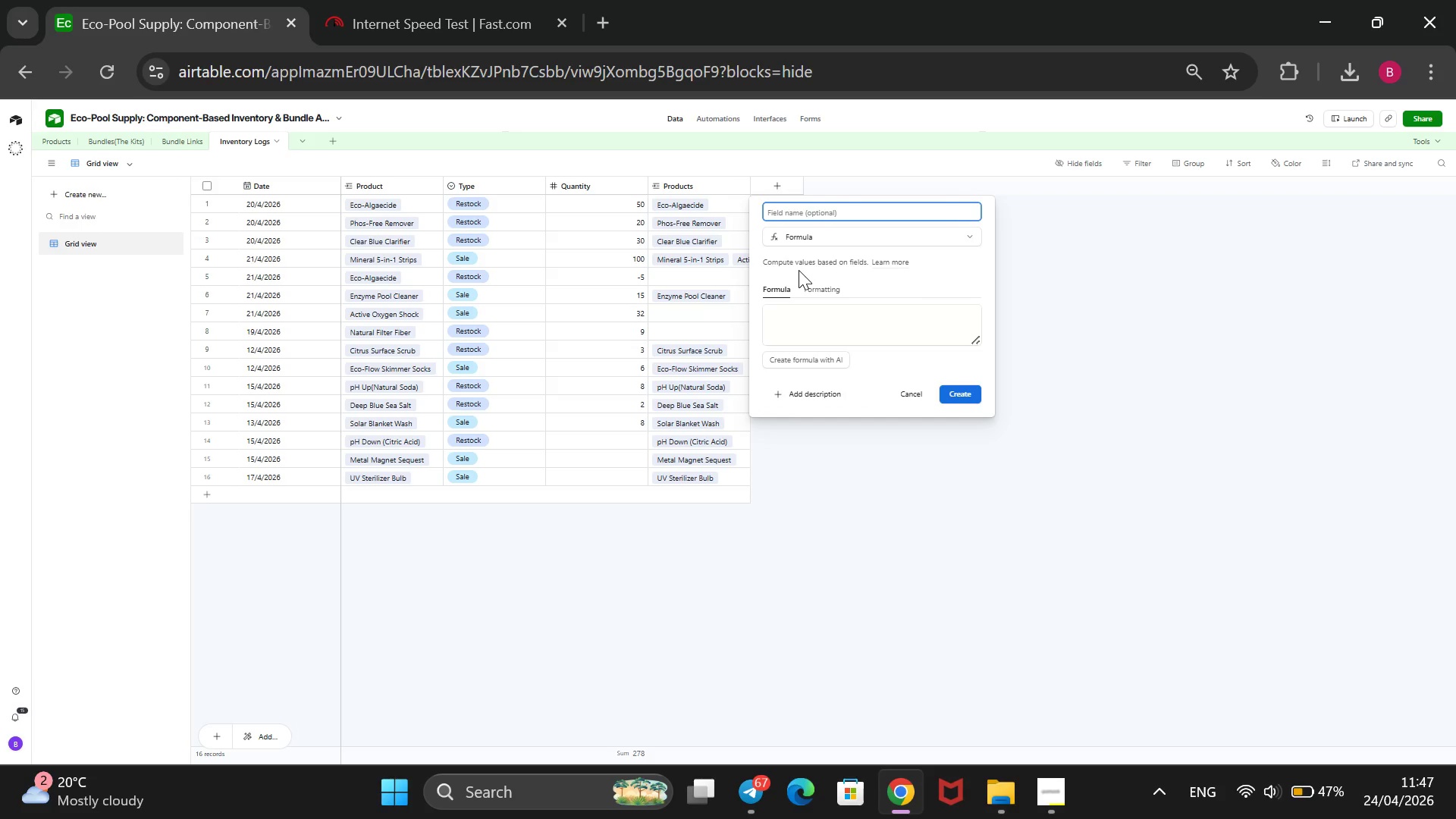 
wait(7.88)
 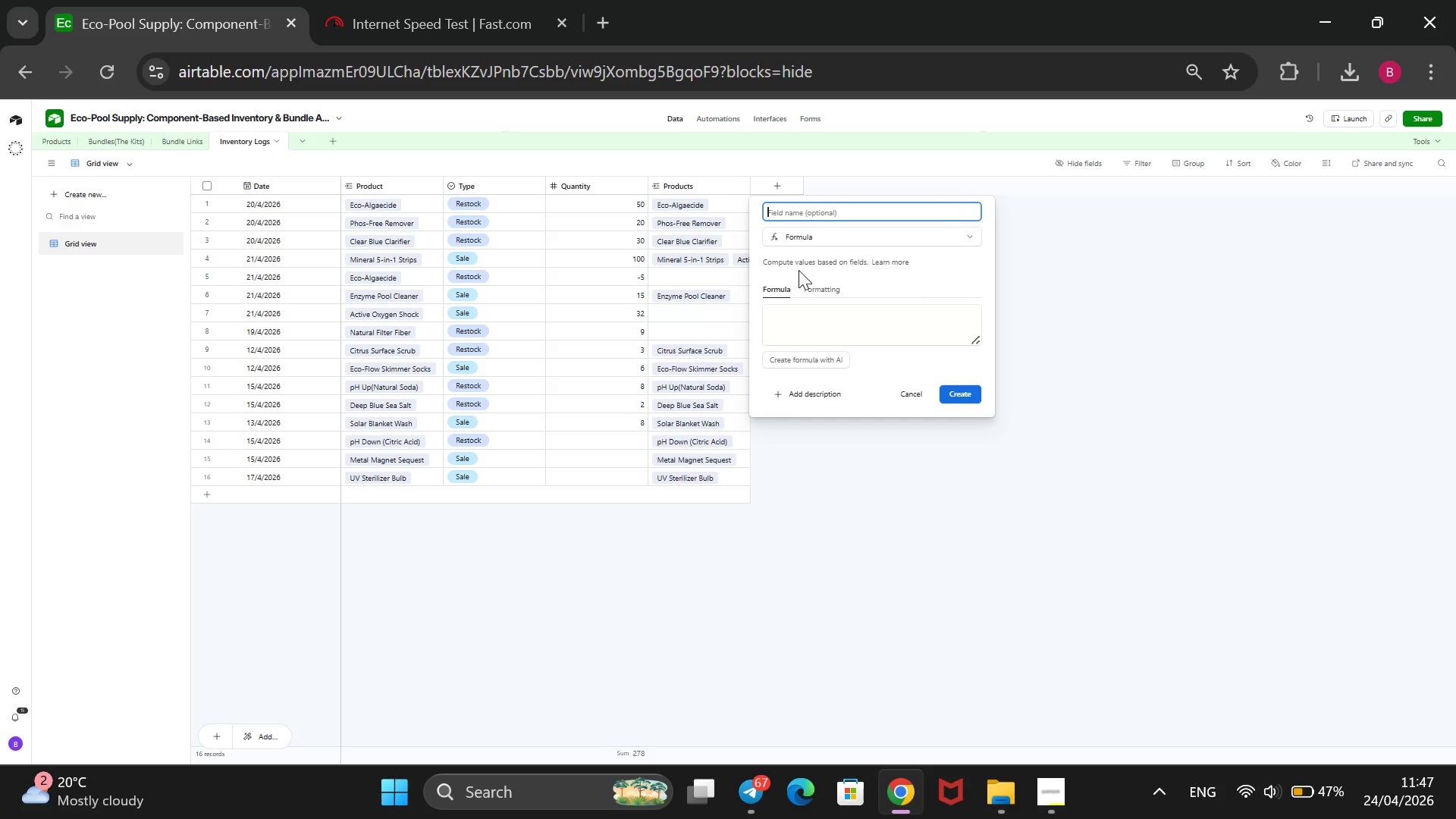 
type(Adjusted Quantity)
 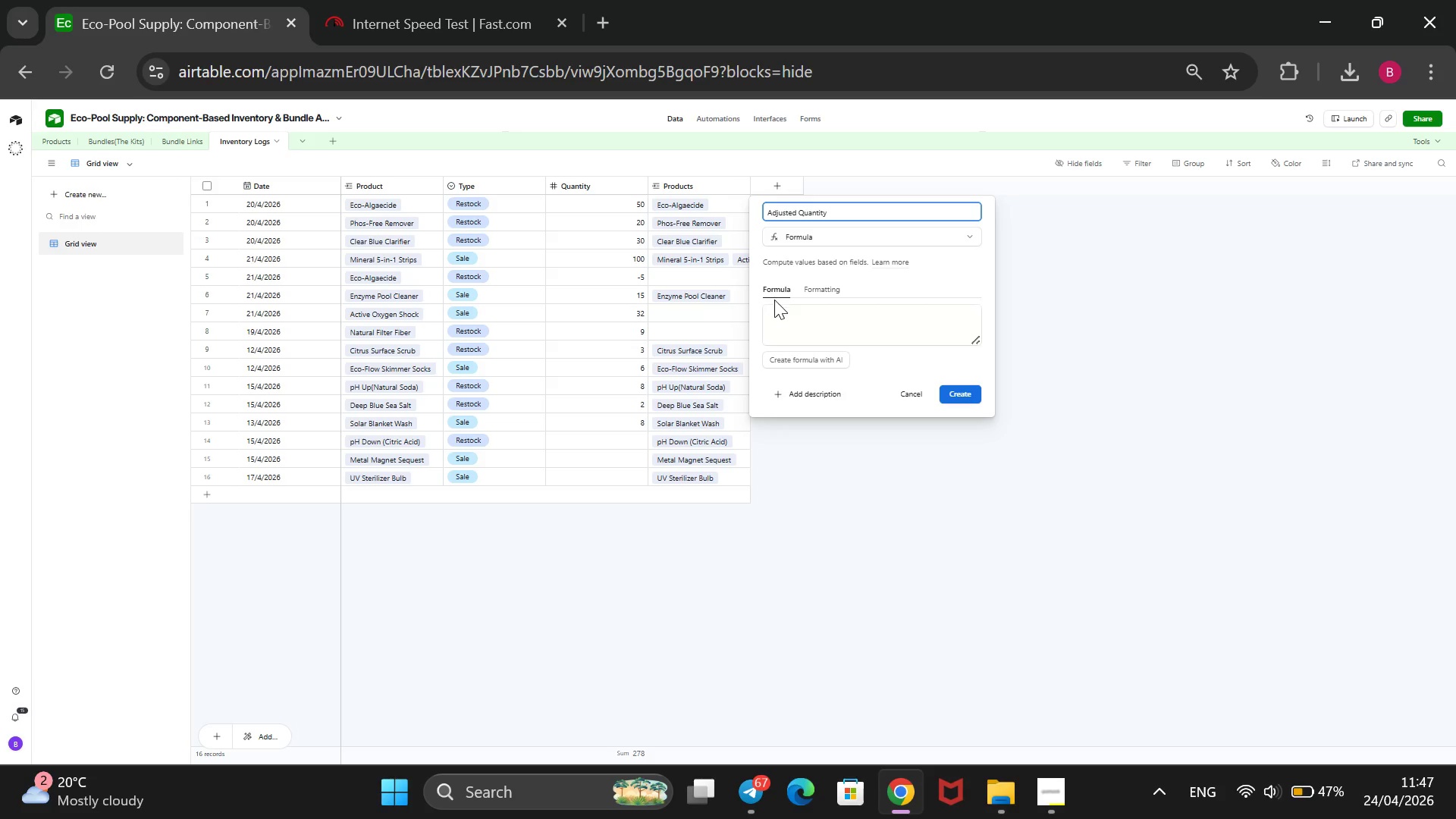 
left_click([774, 306])
 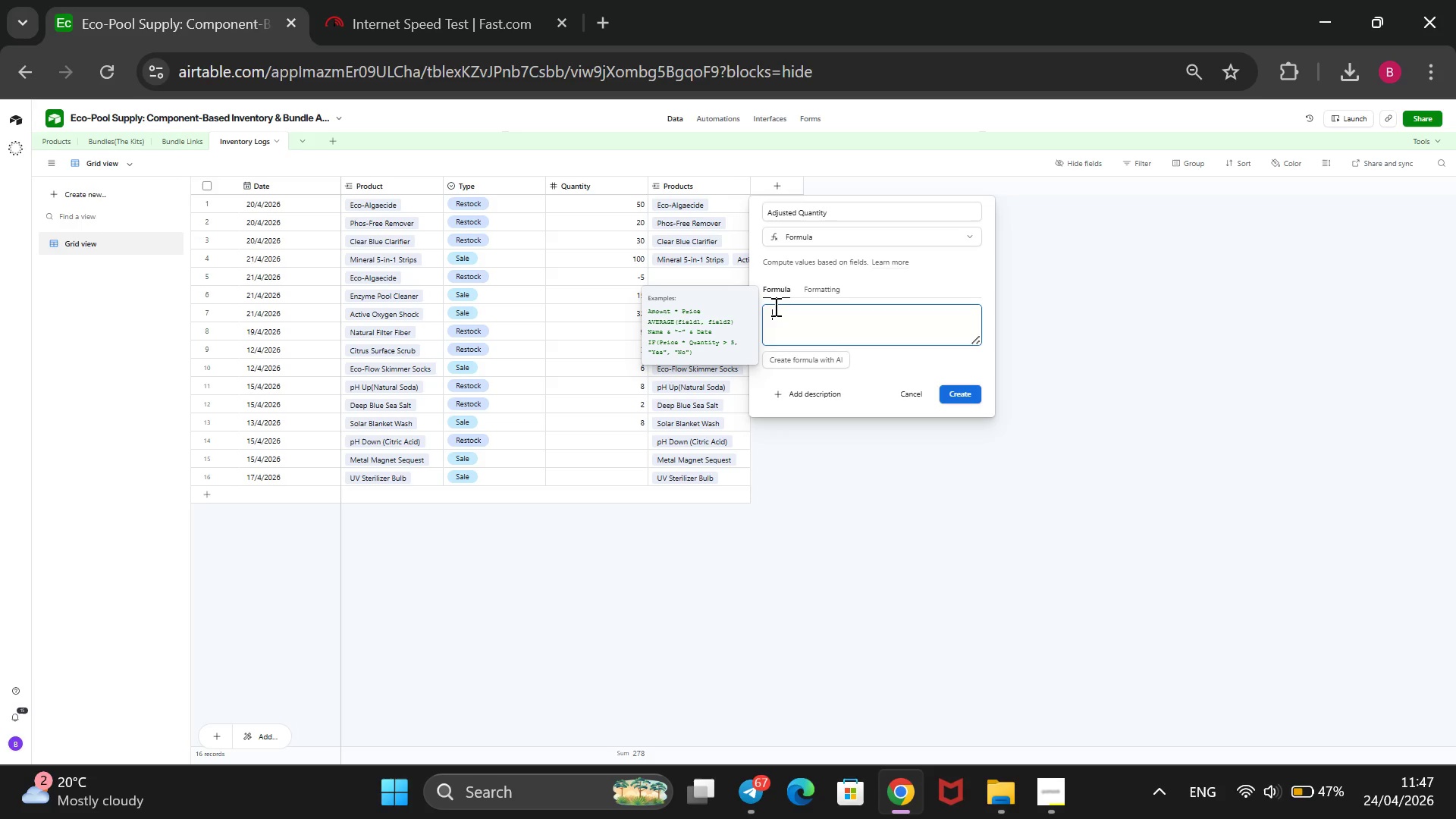 
type(IF())
 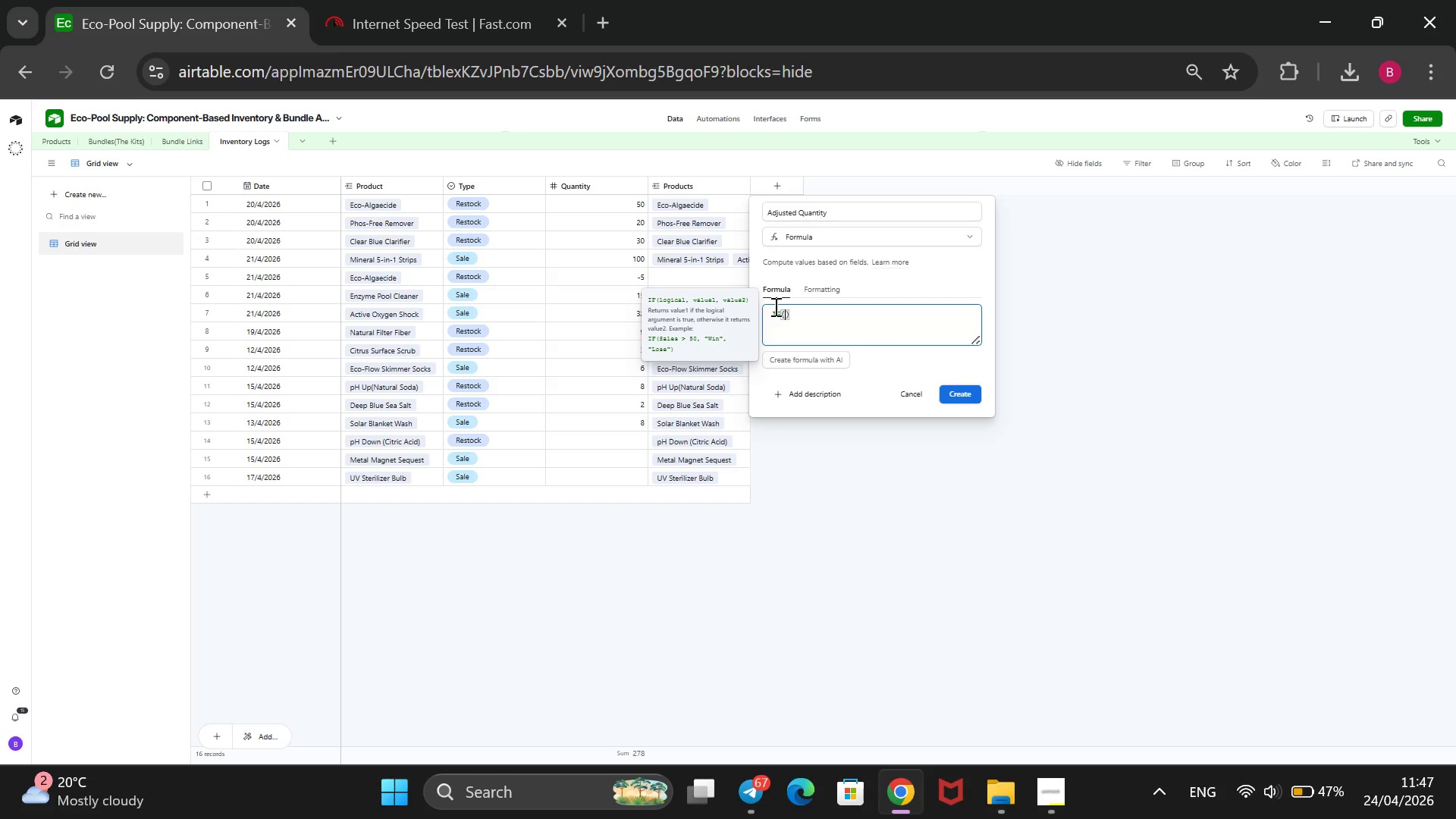 
 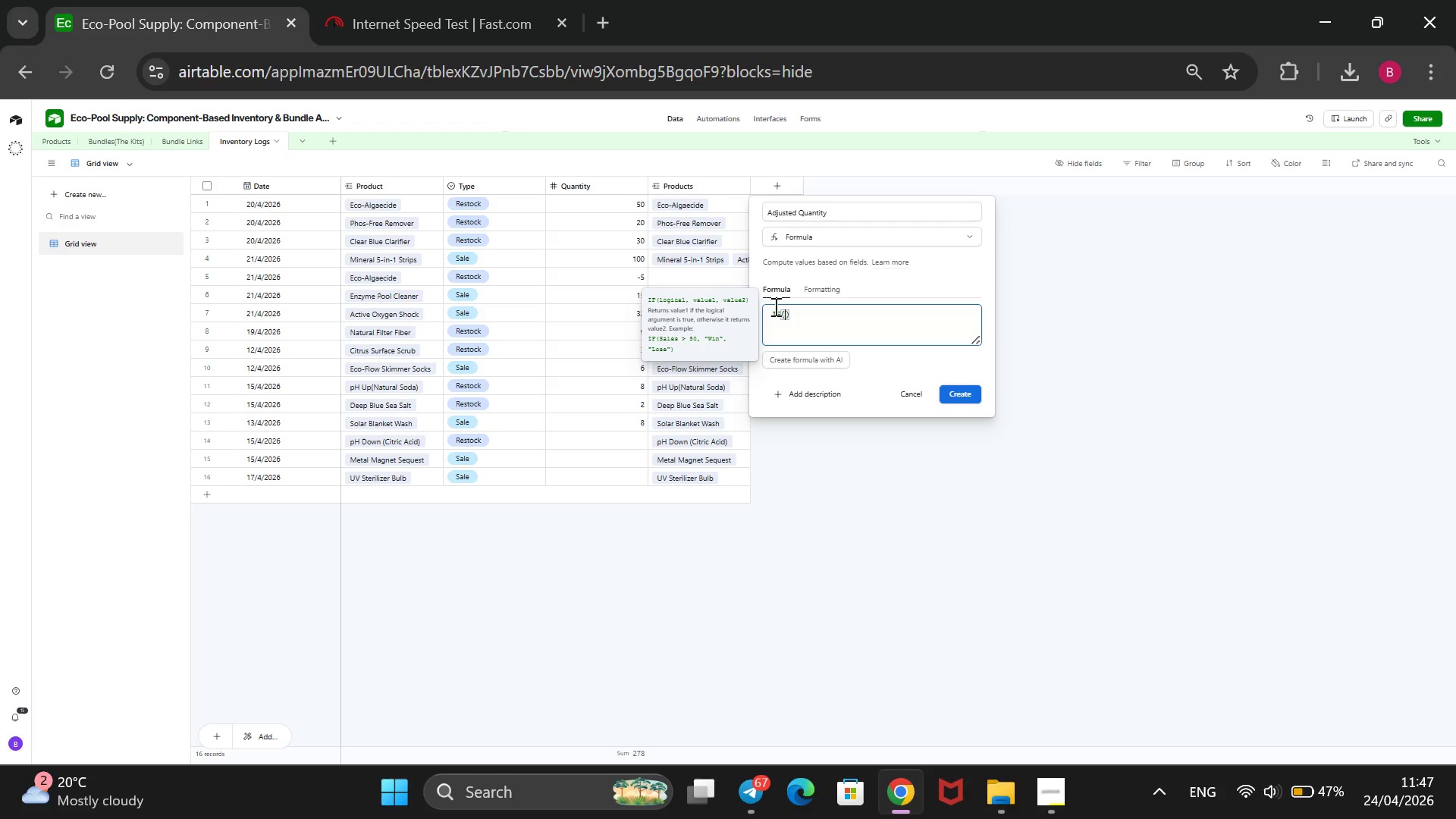 
key(ArrowLeft)
 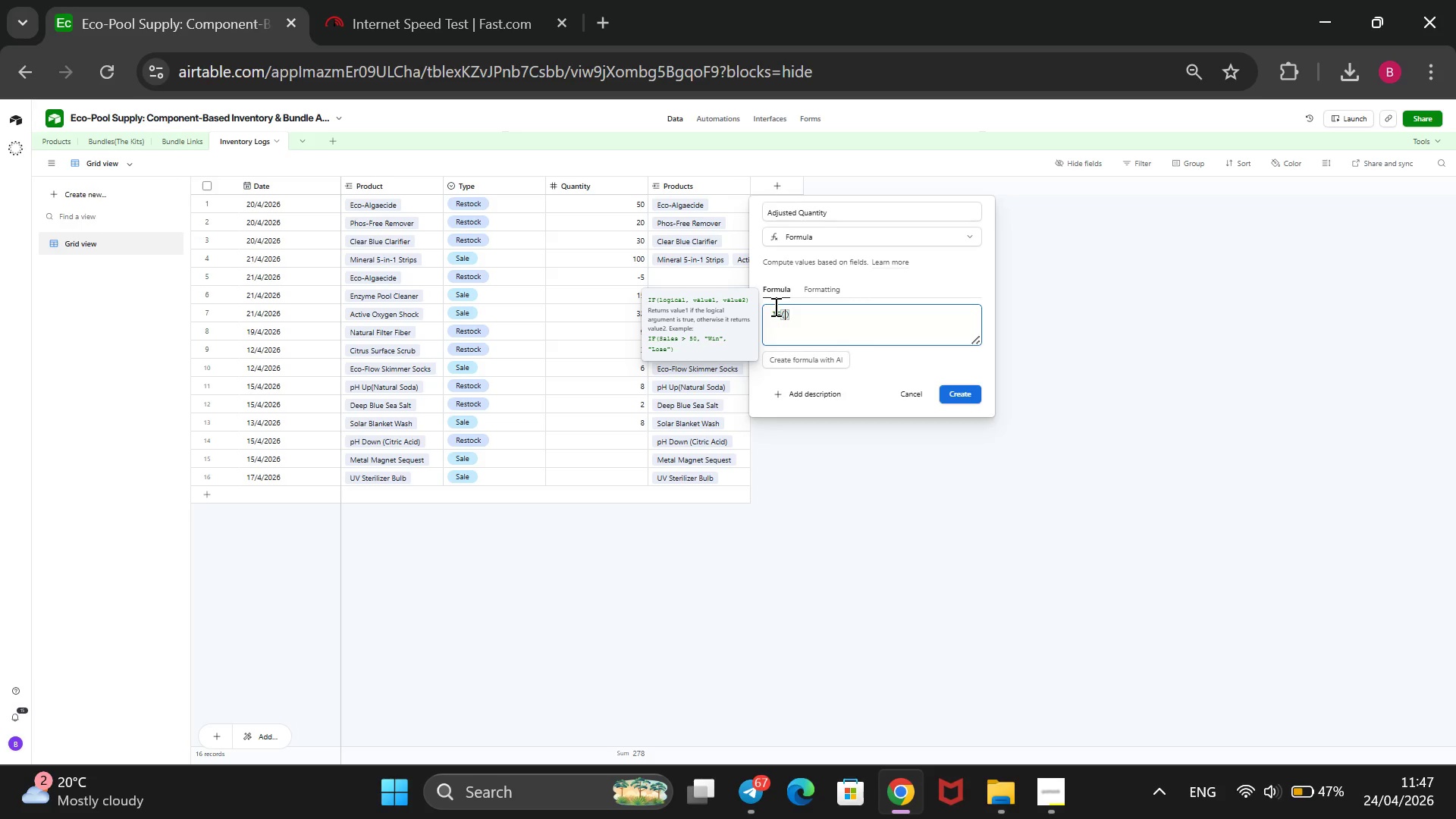 
key(Shift+BracketLeft)
 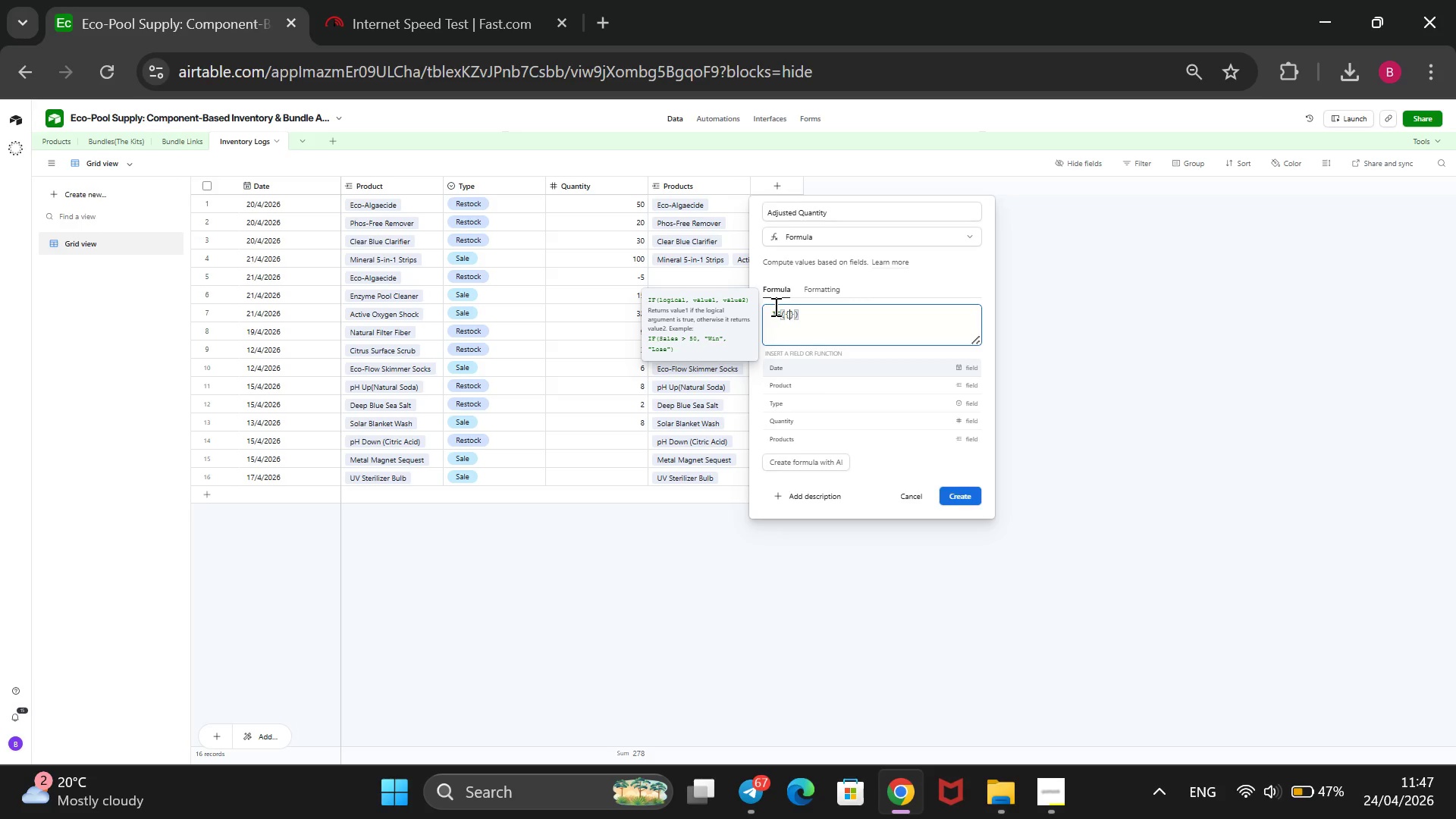 
key(T)
 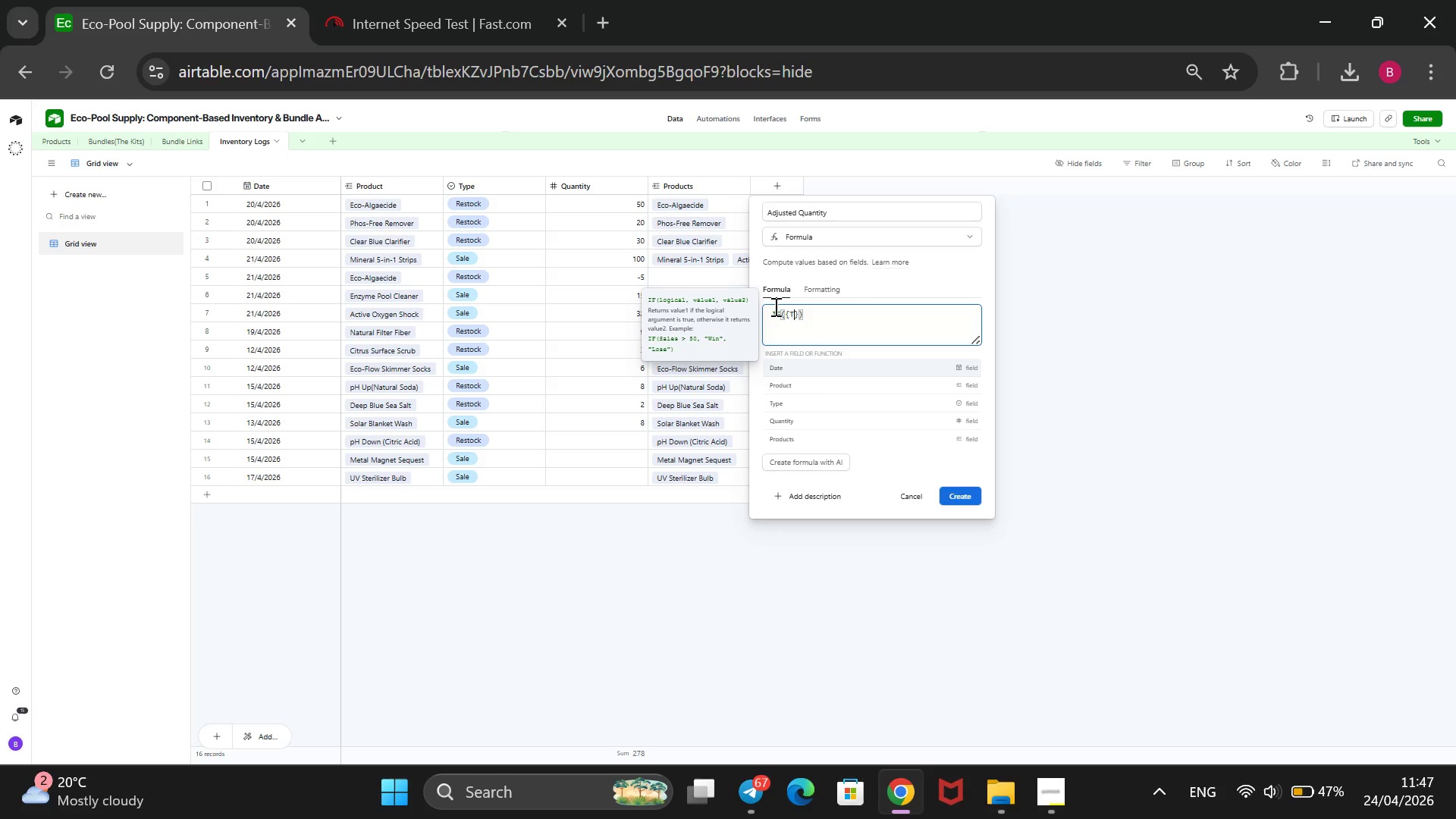 
key(CapsLock)
 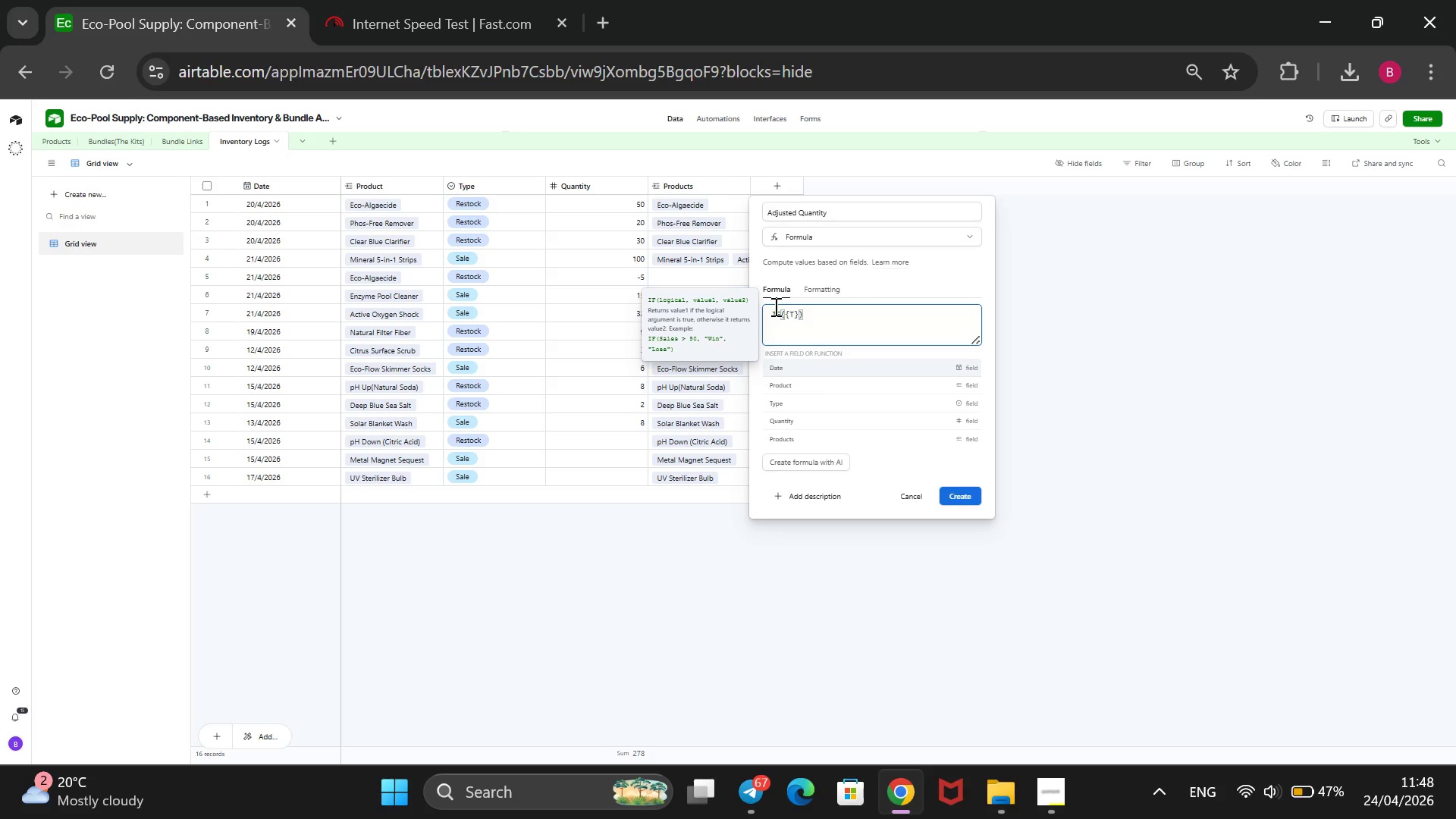 
wait(11.33)
 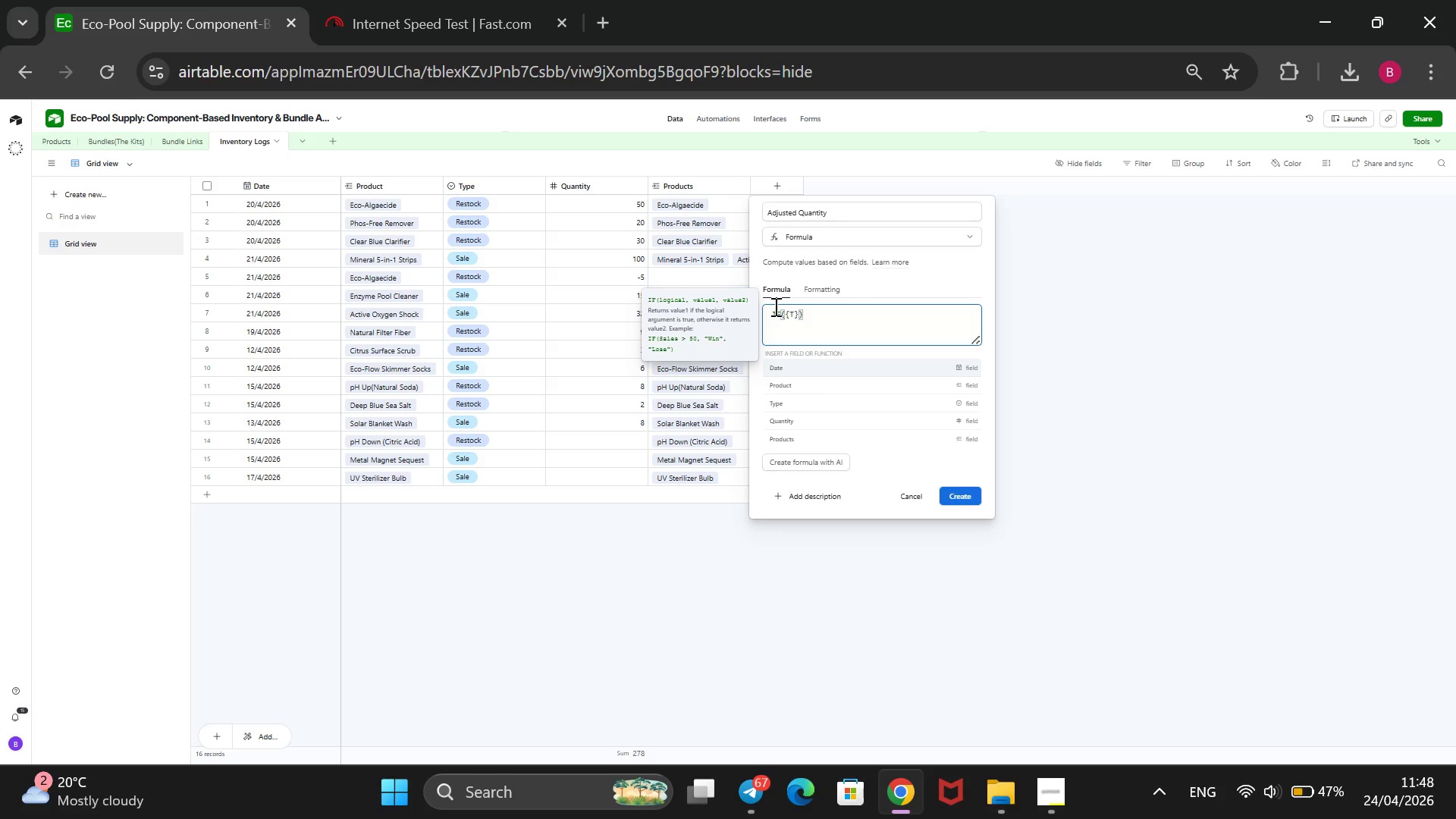 
type(ype)
 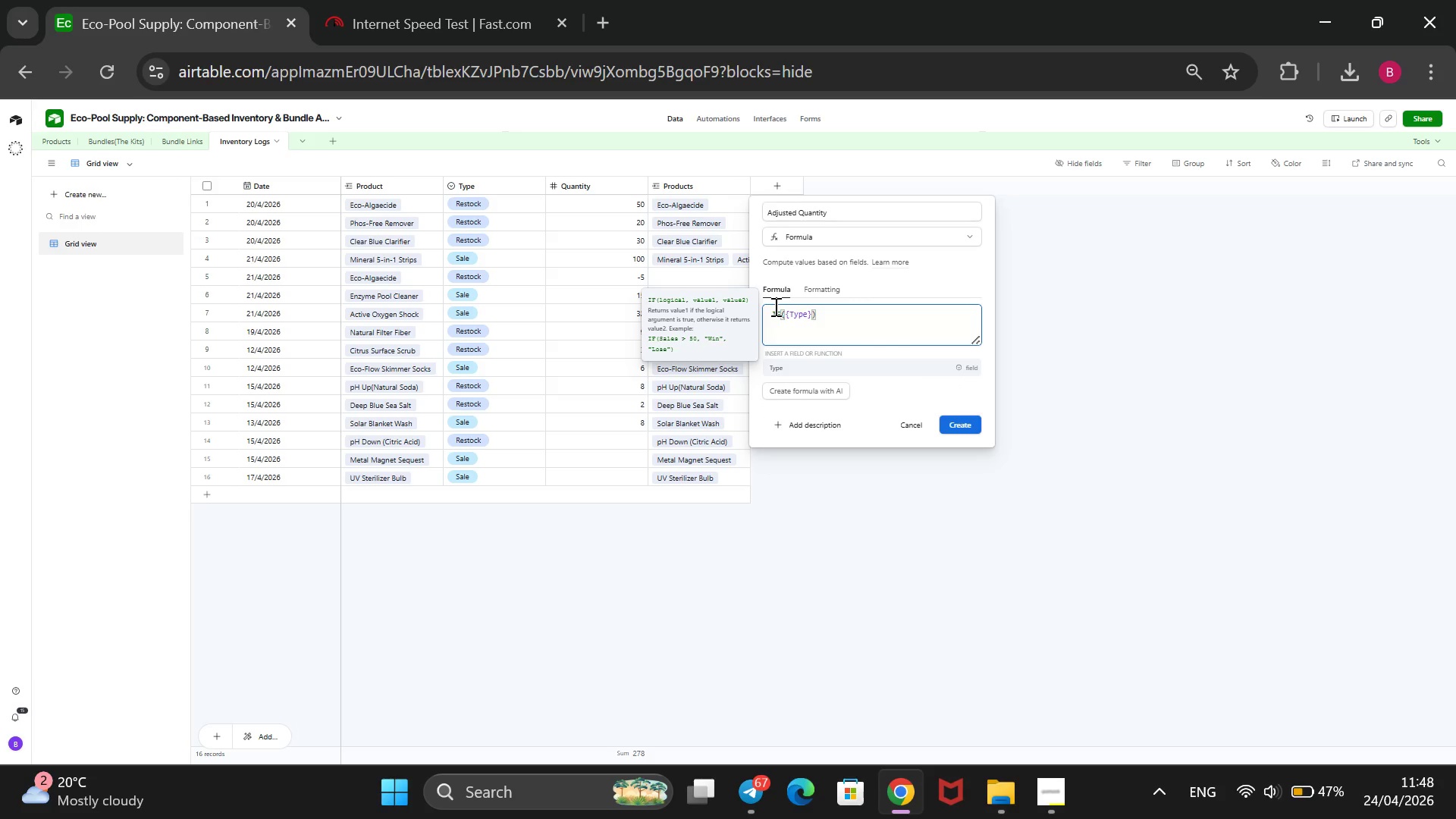 
key(ArrowRight)
 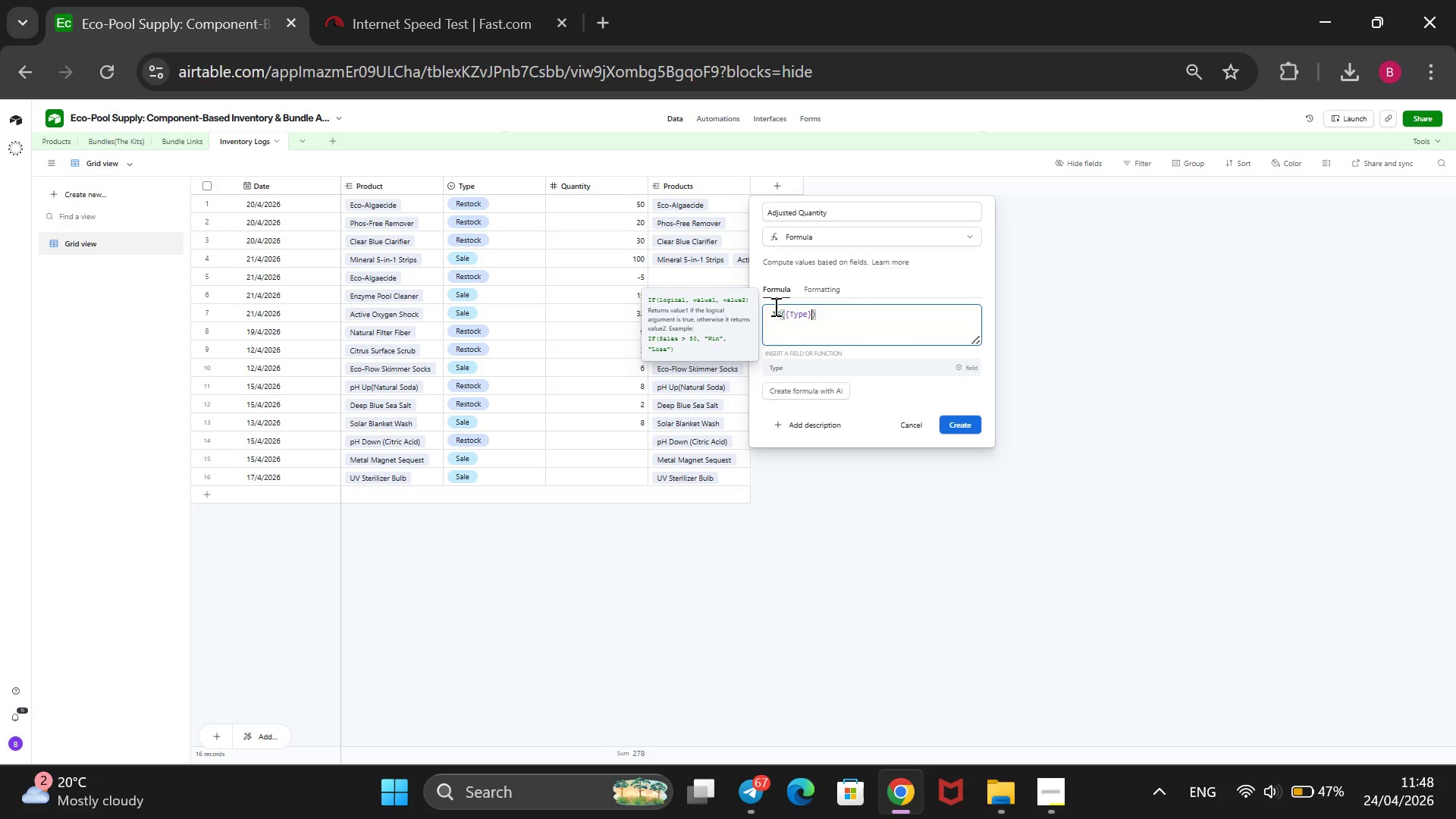 
type( = @Restock)
 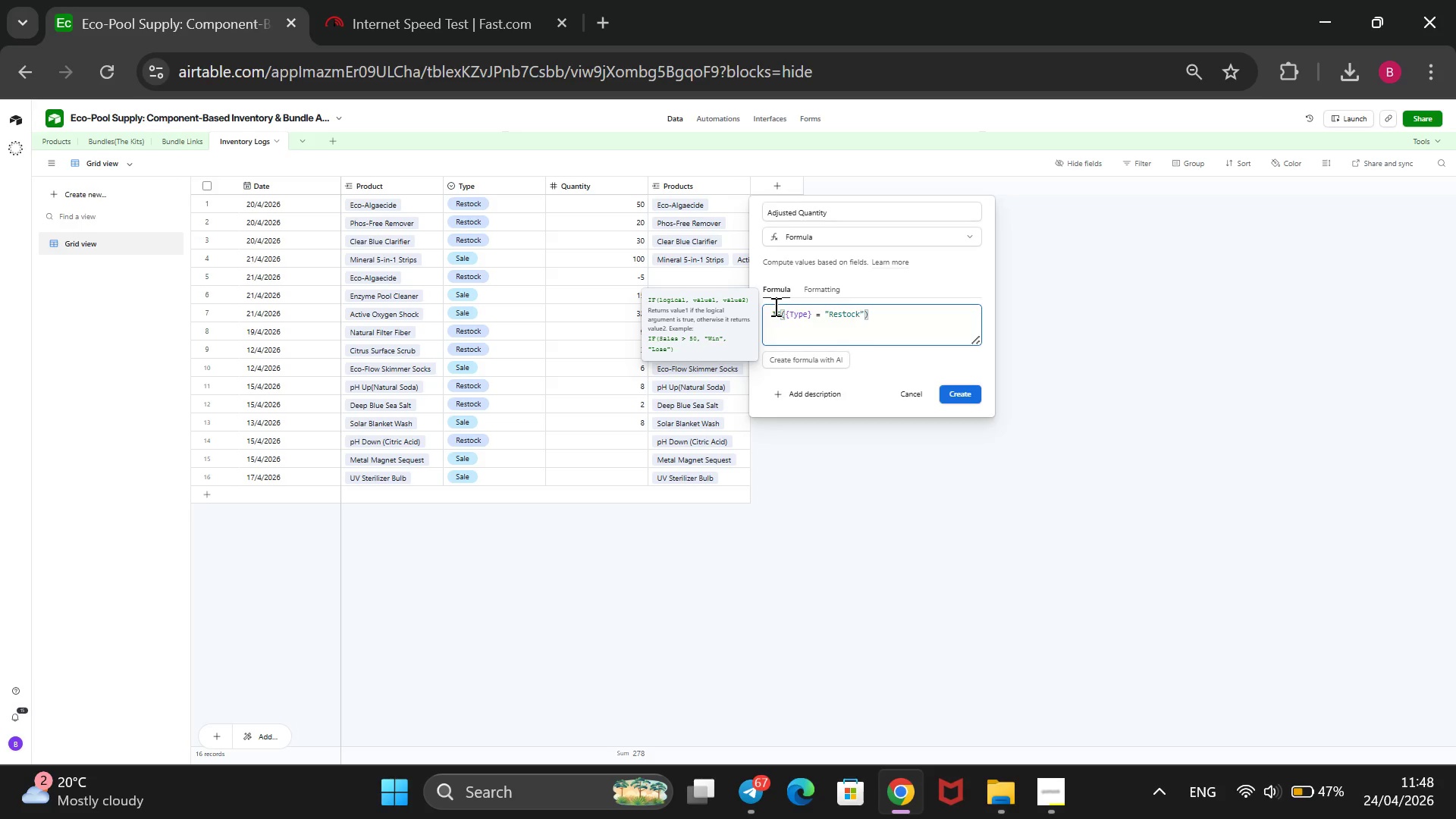 
key(ArrowRight)
 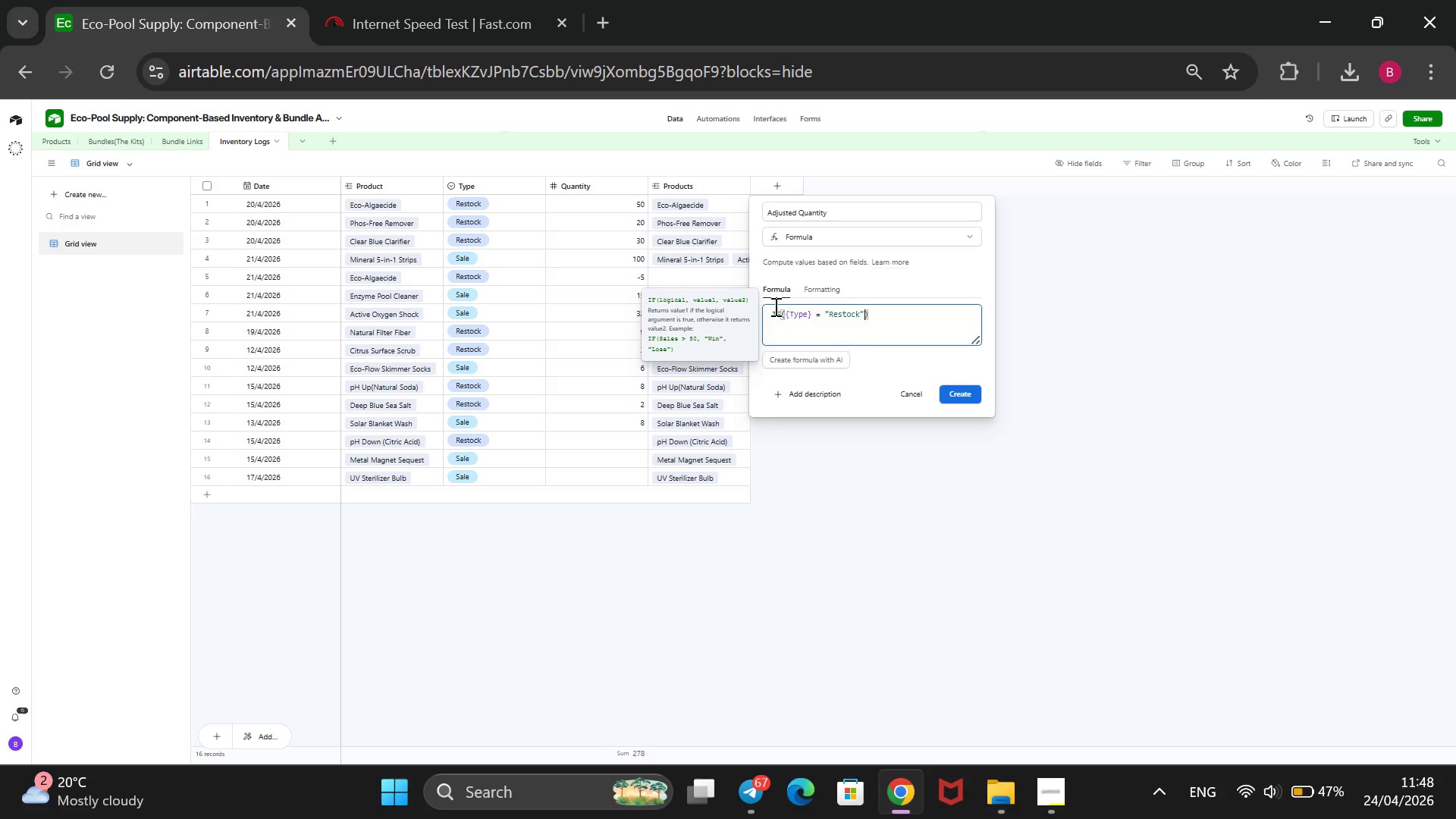 
type(, {Quantity)
 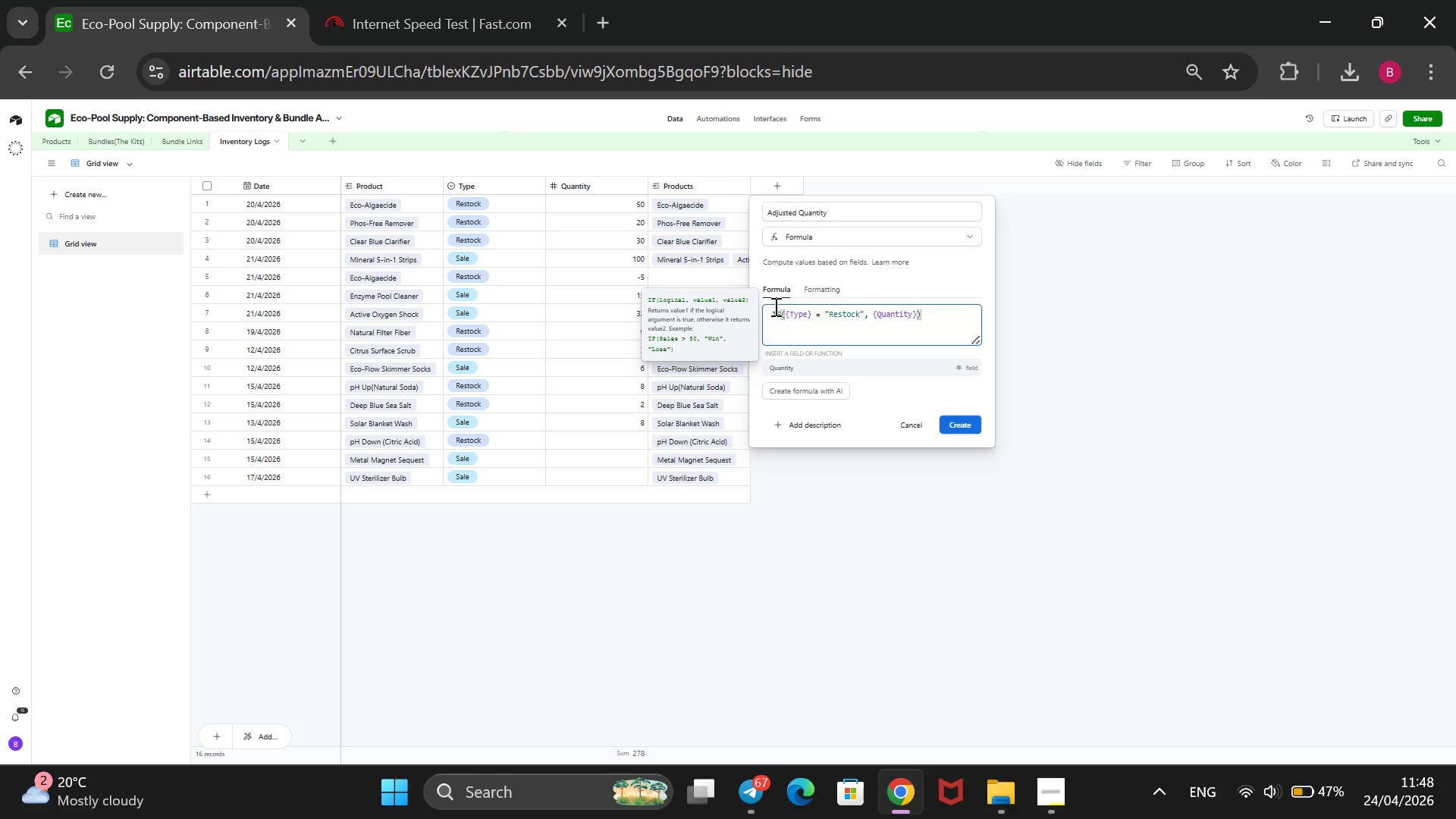 
wait(5.08)
 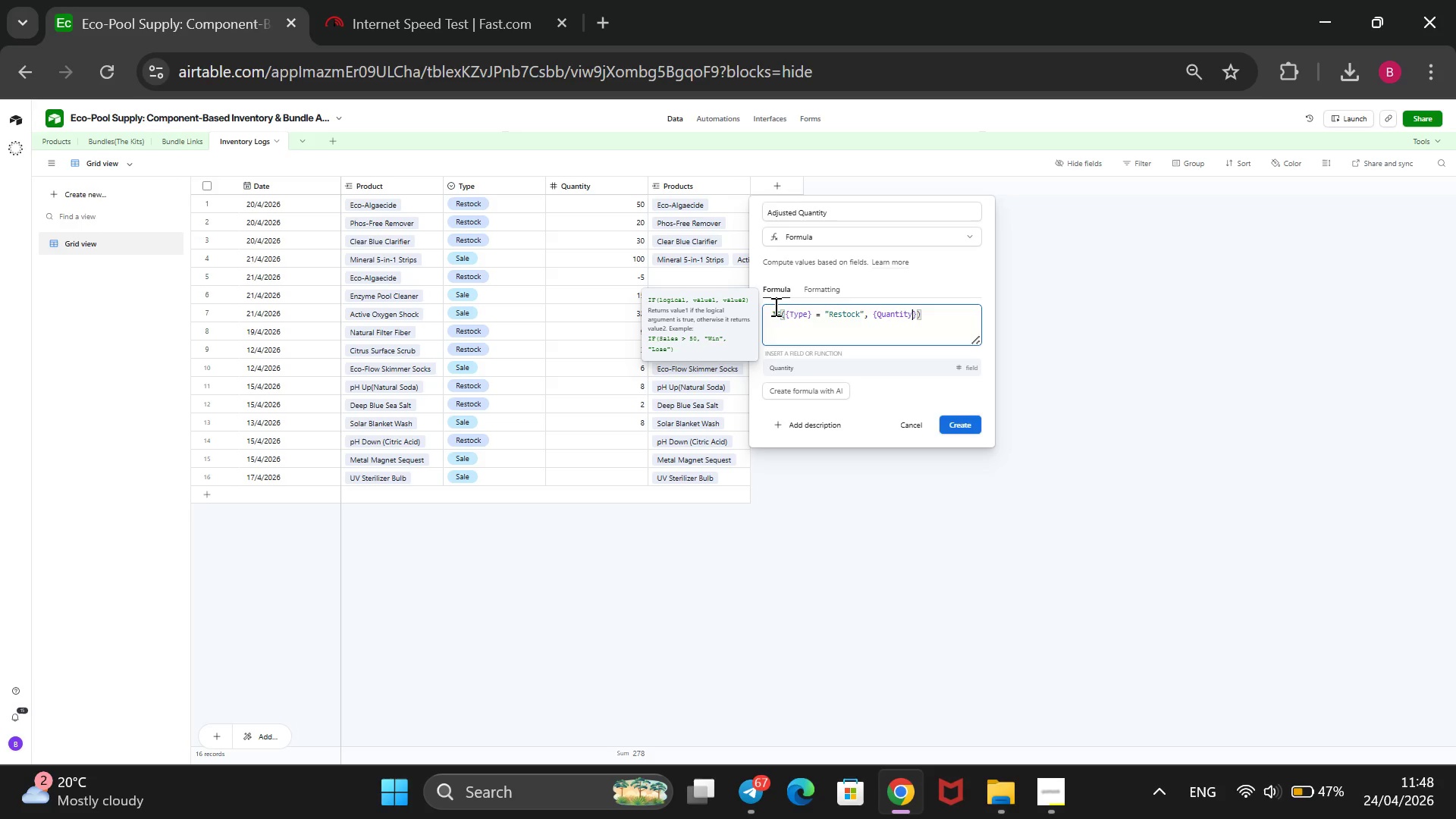 
key(Comma)
 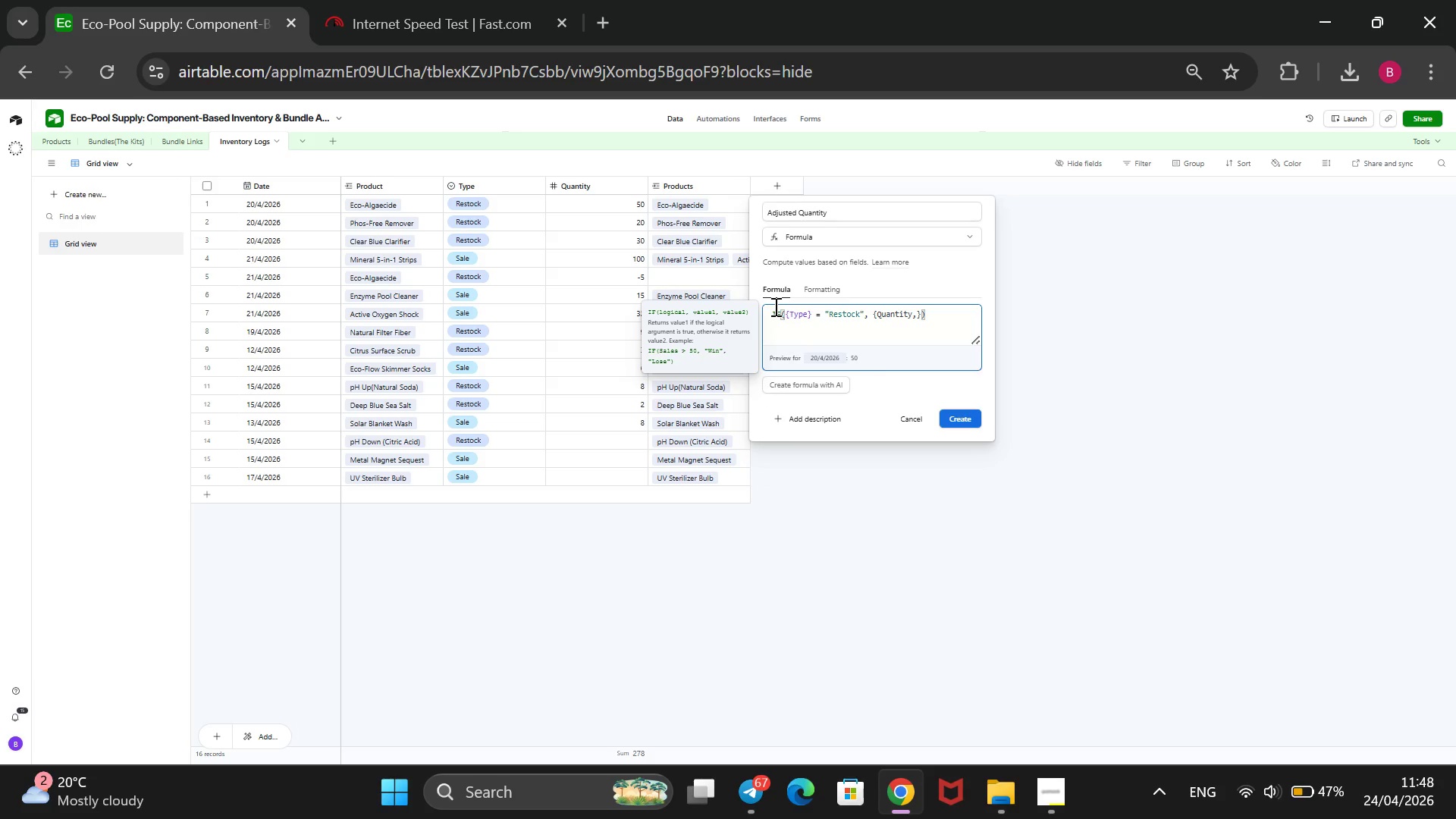 
key(Backspace)
 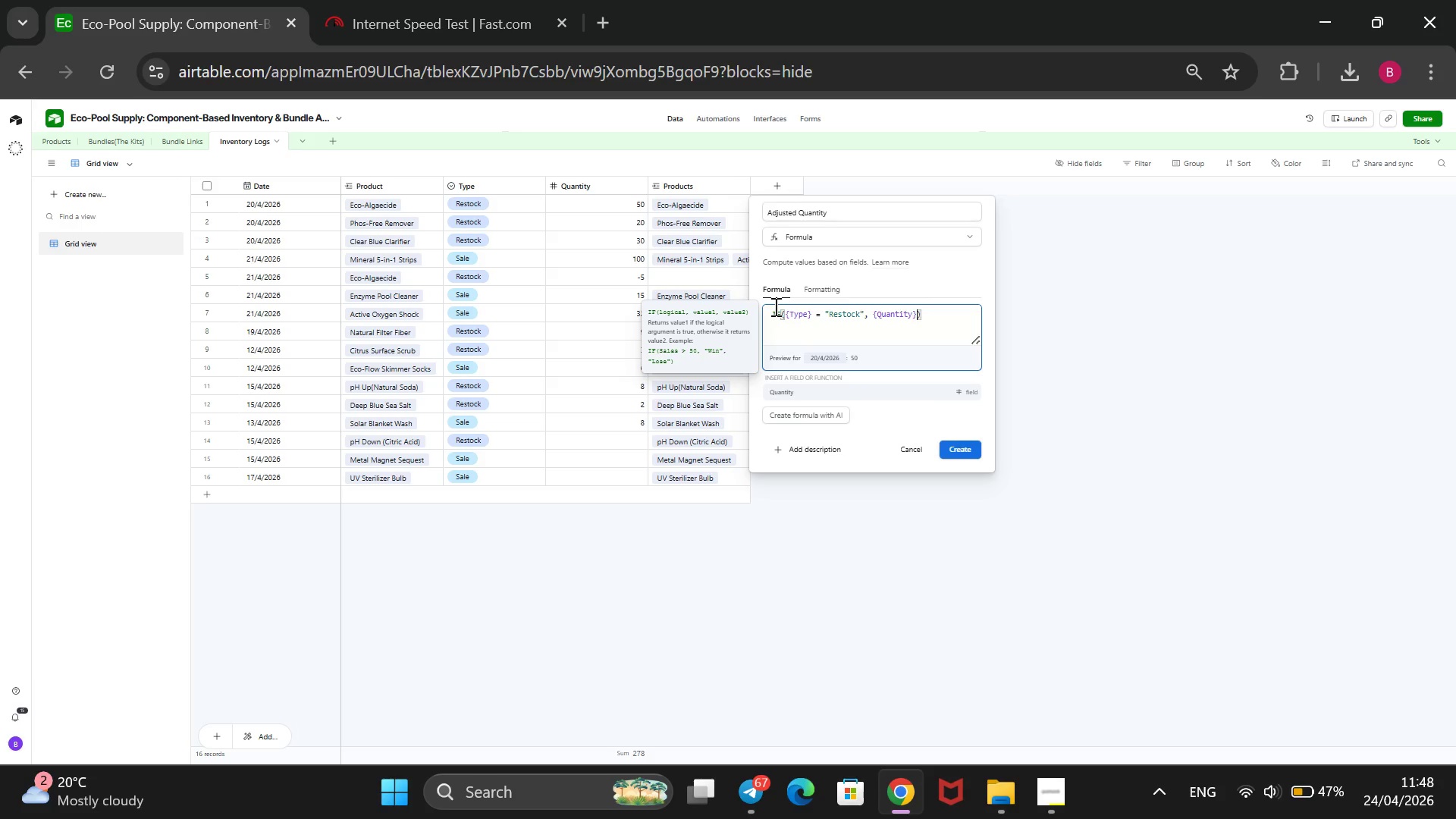 
key(ArrowRight)
 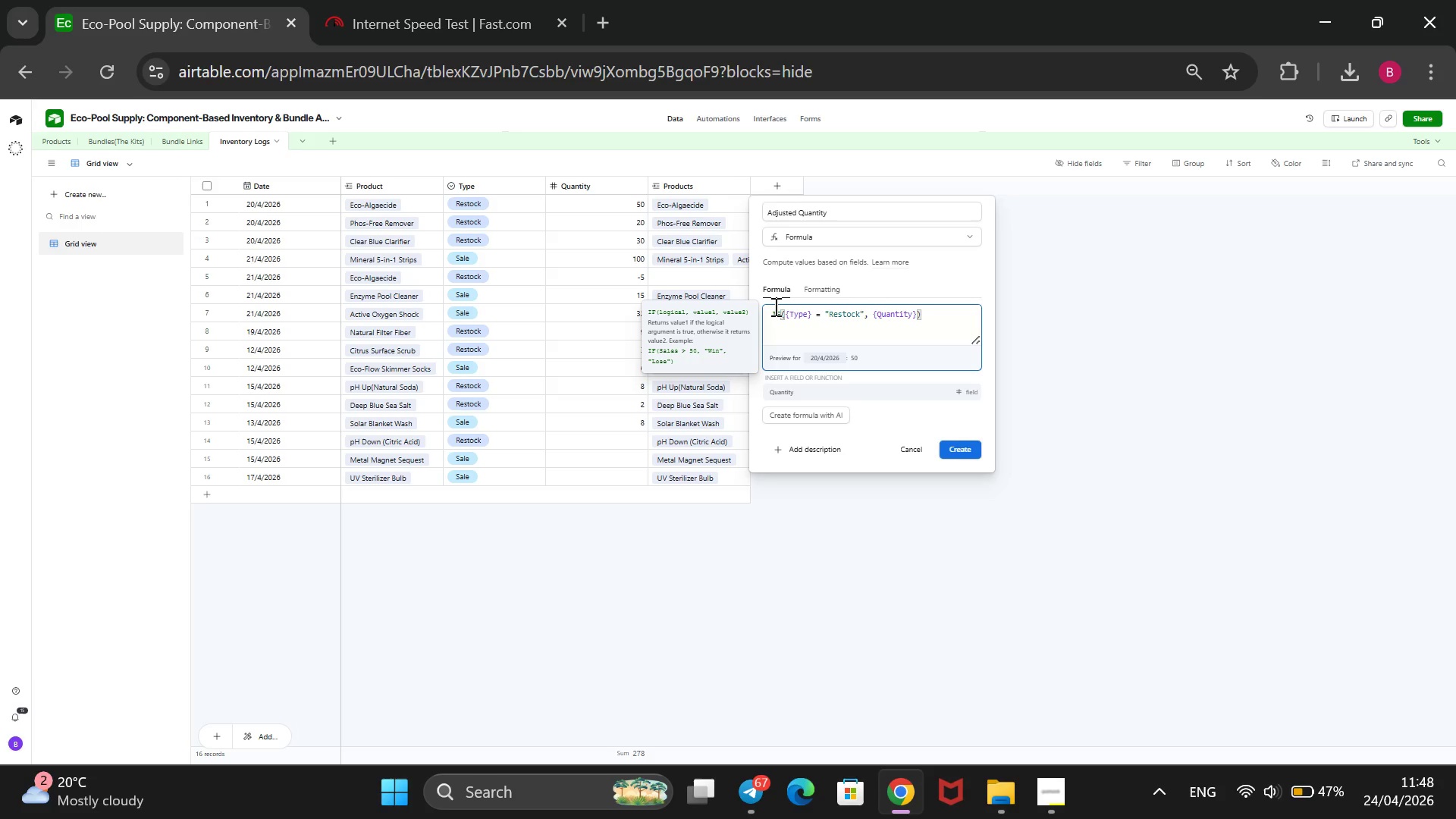 
key(Comma)
 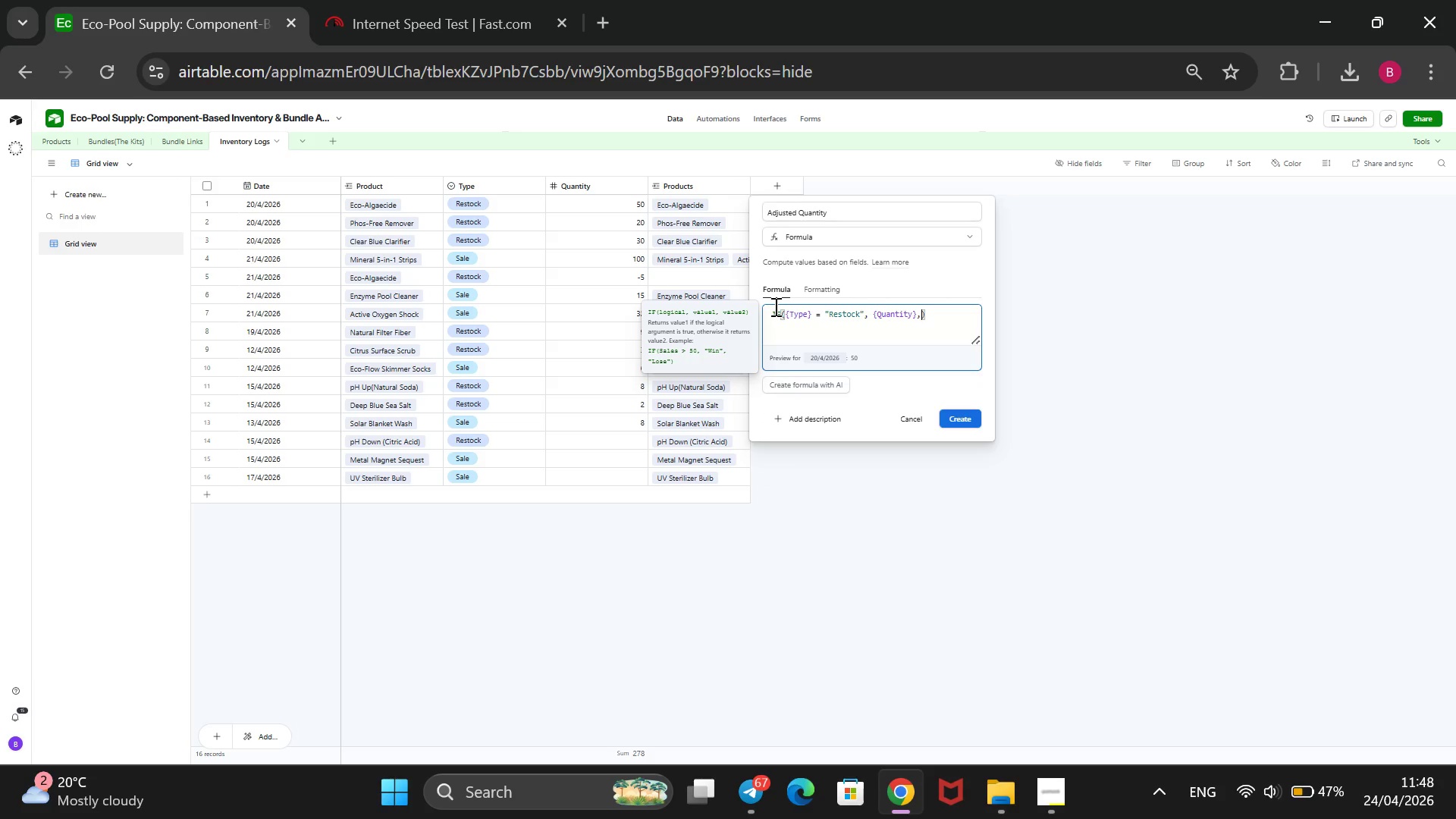 
key(Space)
 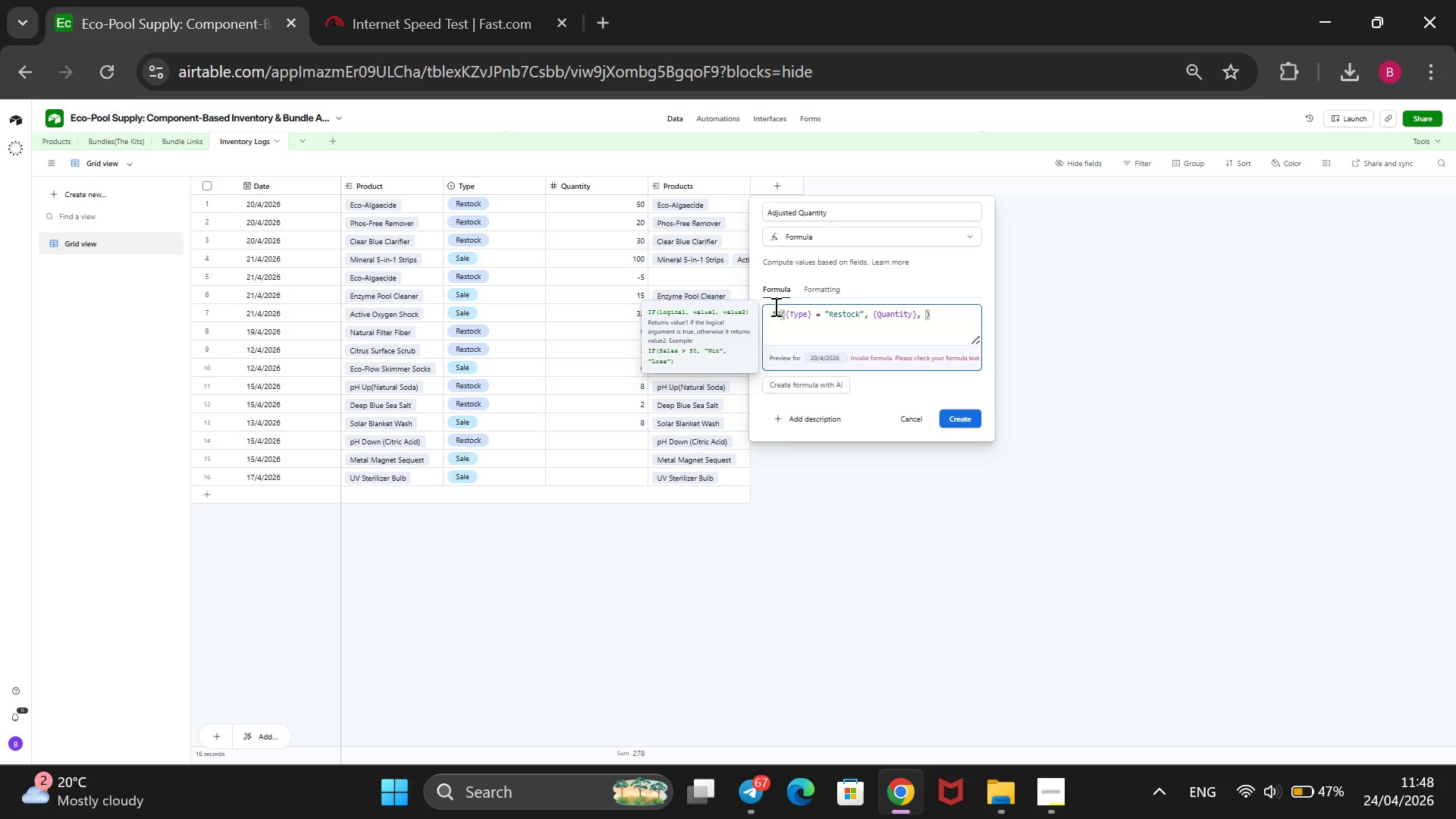 
wait(18.48)
 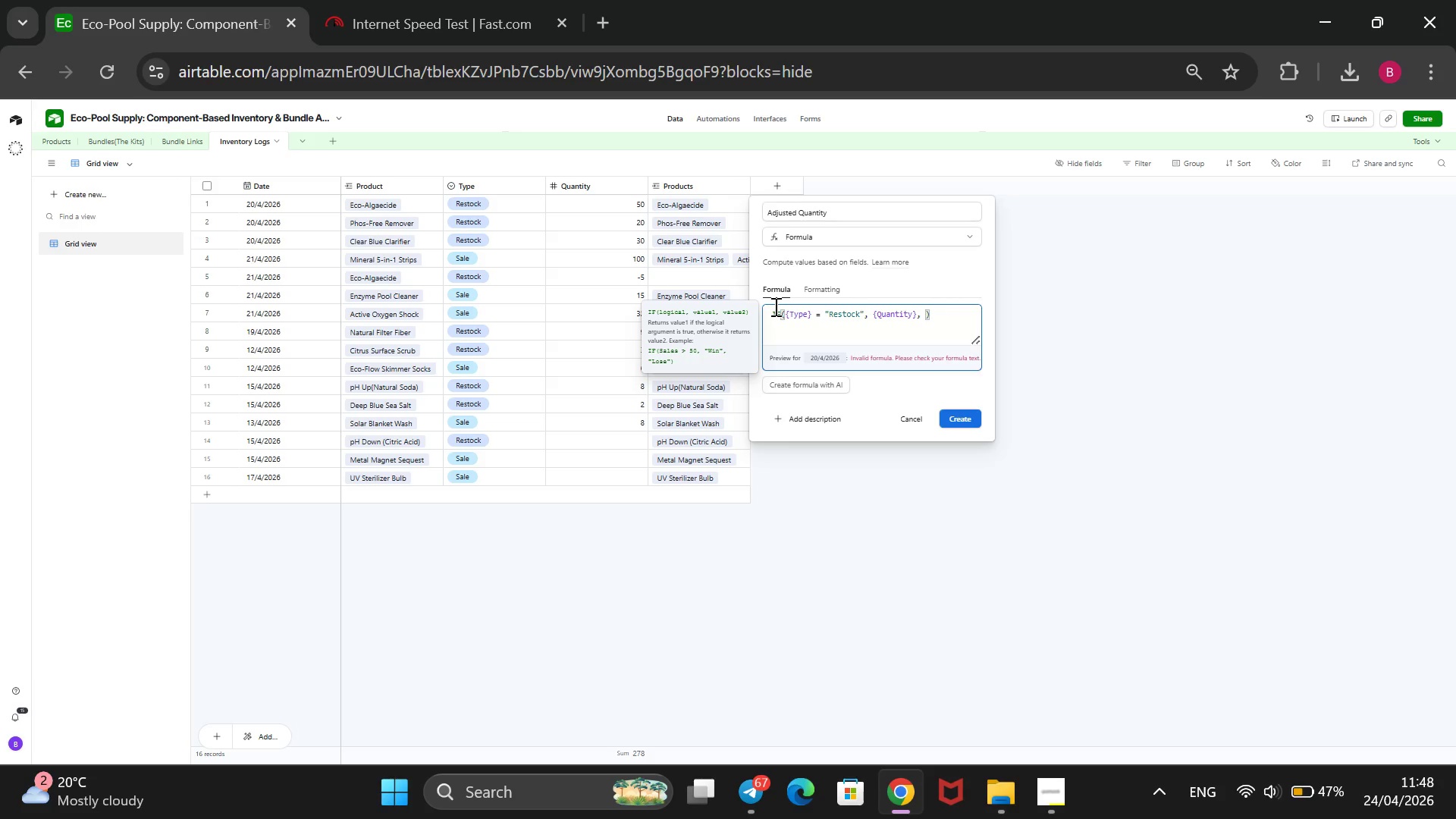 
key(CapsLock)
 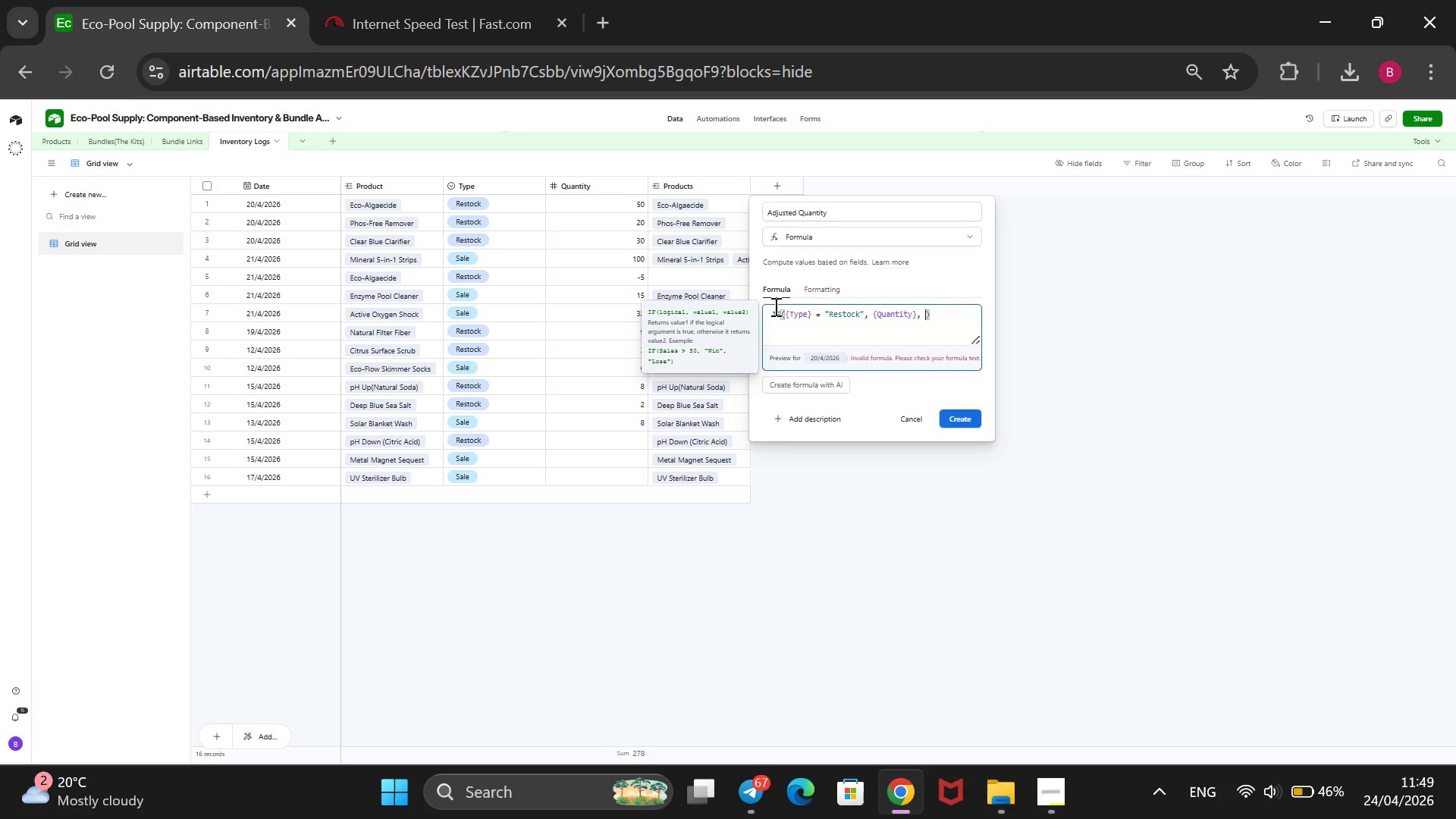 
type(-{Quantity)
 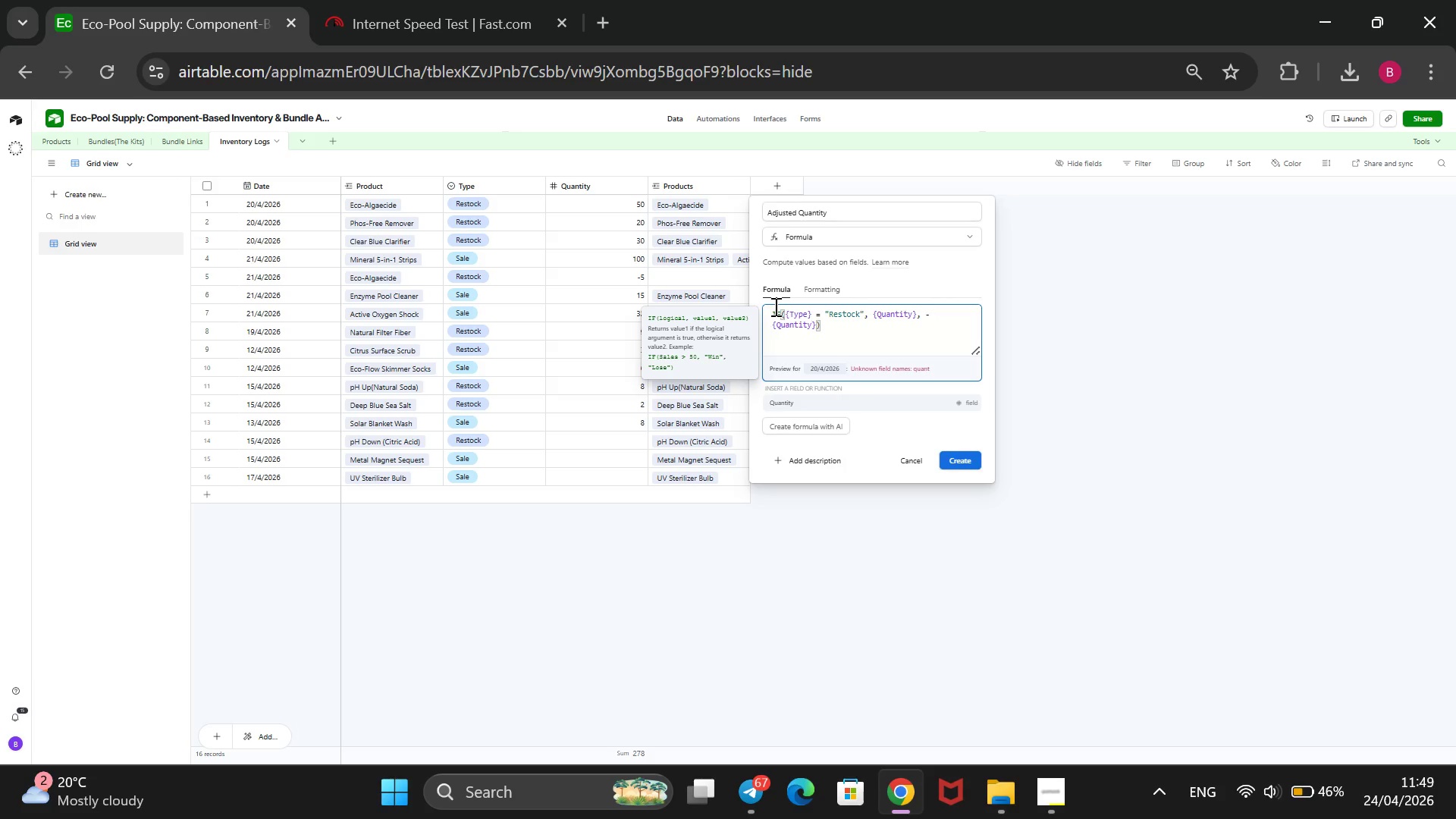 
wait(7.83)
 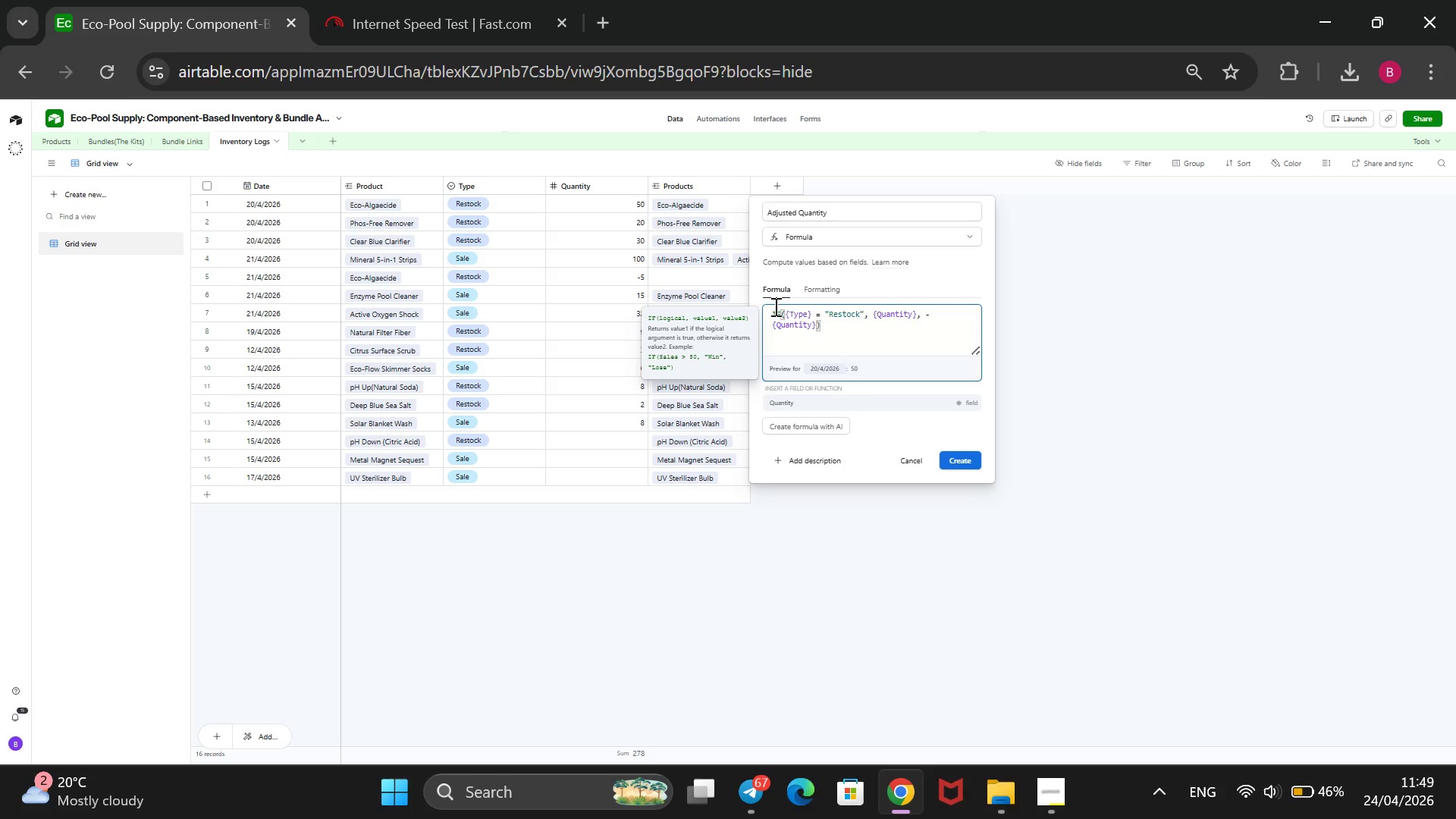 
left_click([950, 461])
 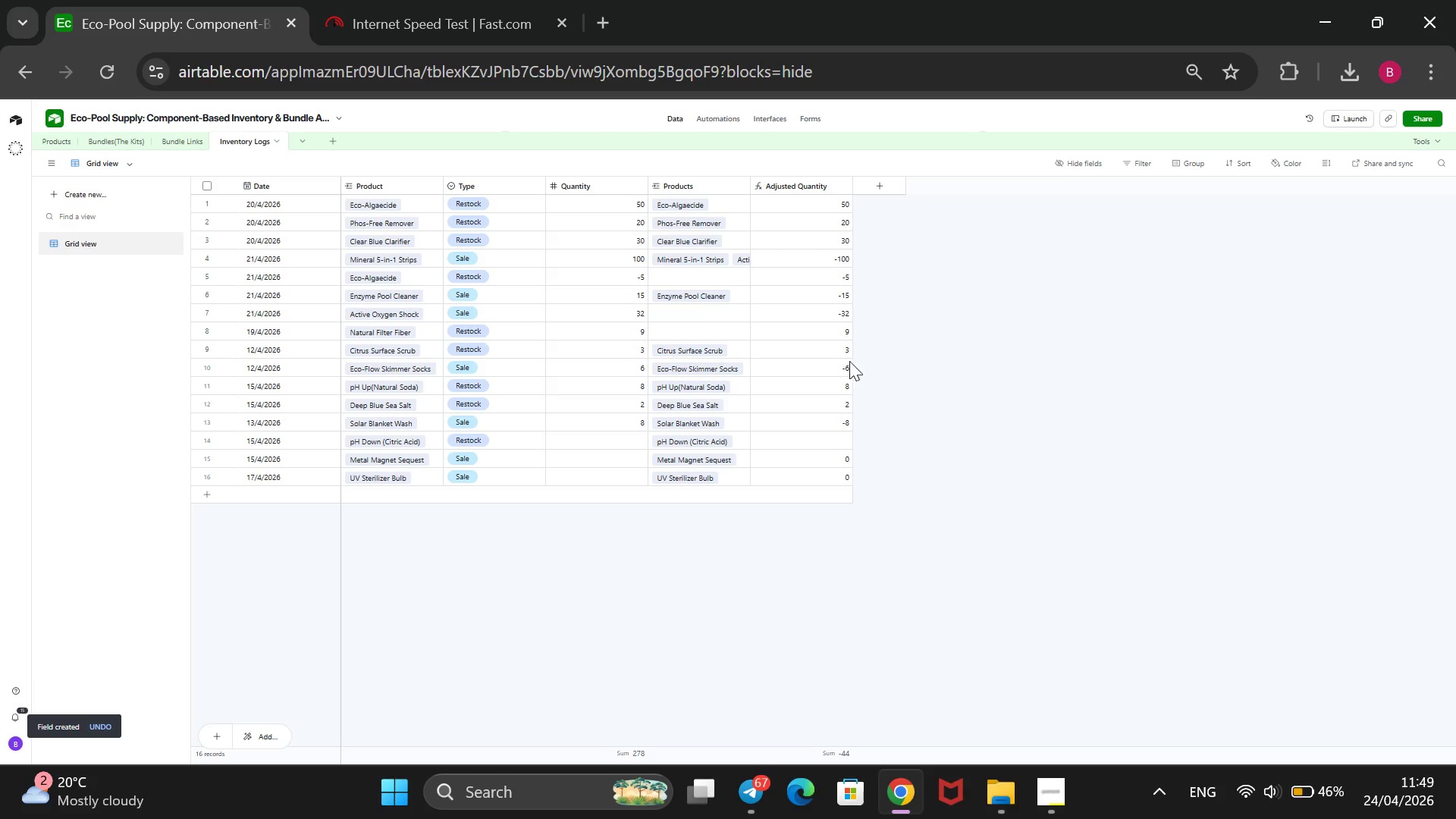 
wait(14.52)
 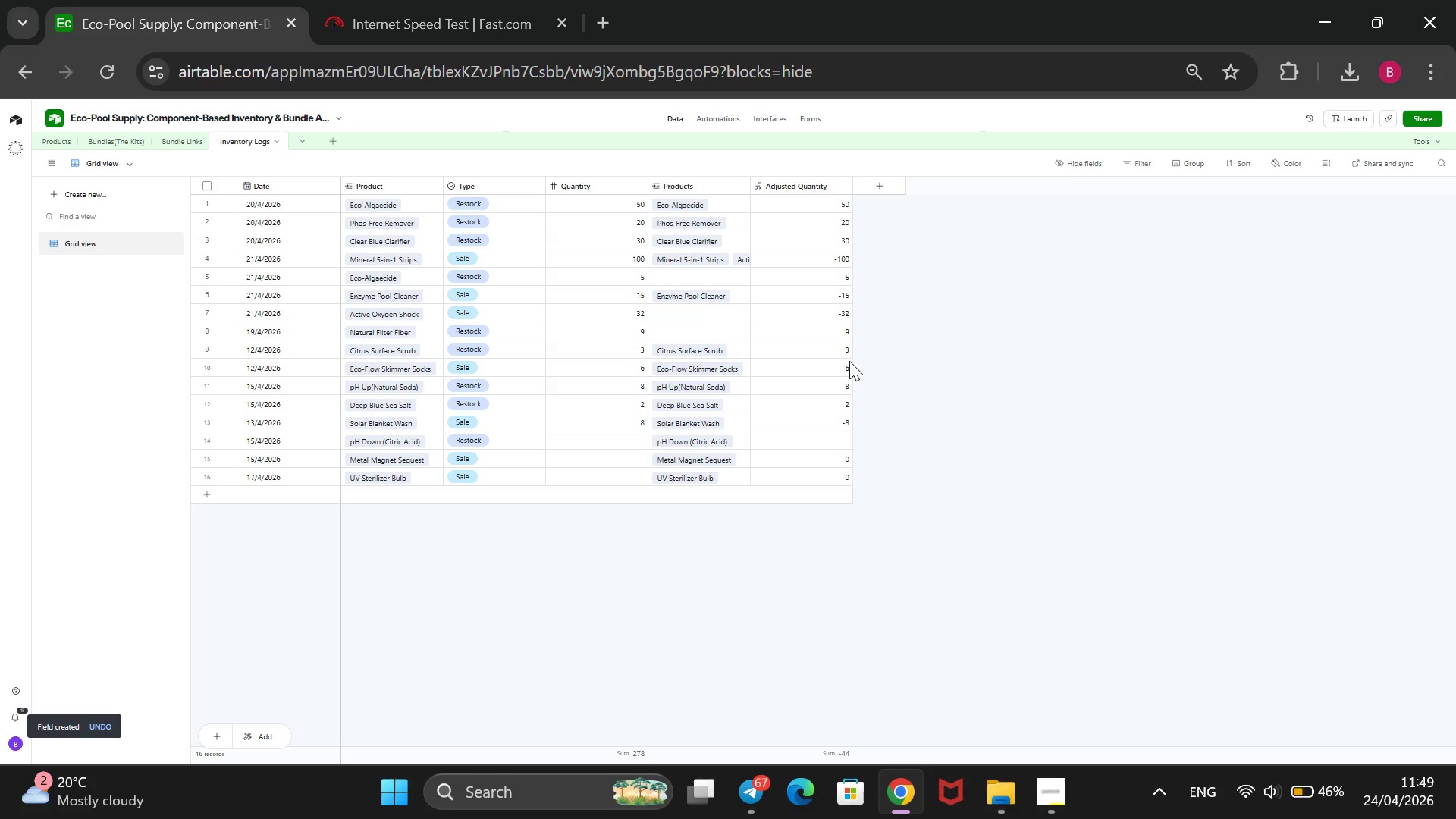 
left_click([626, 273])
 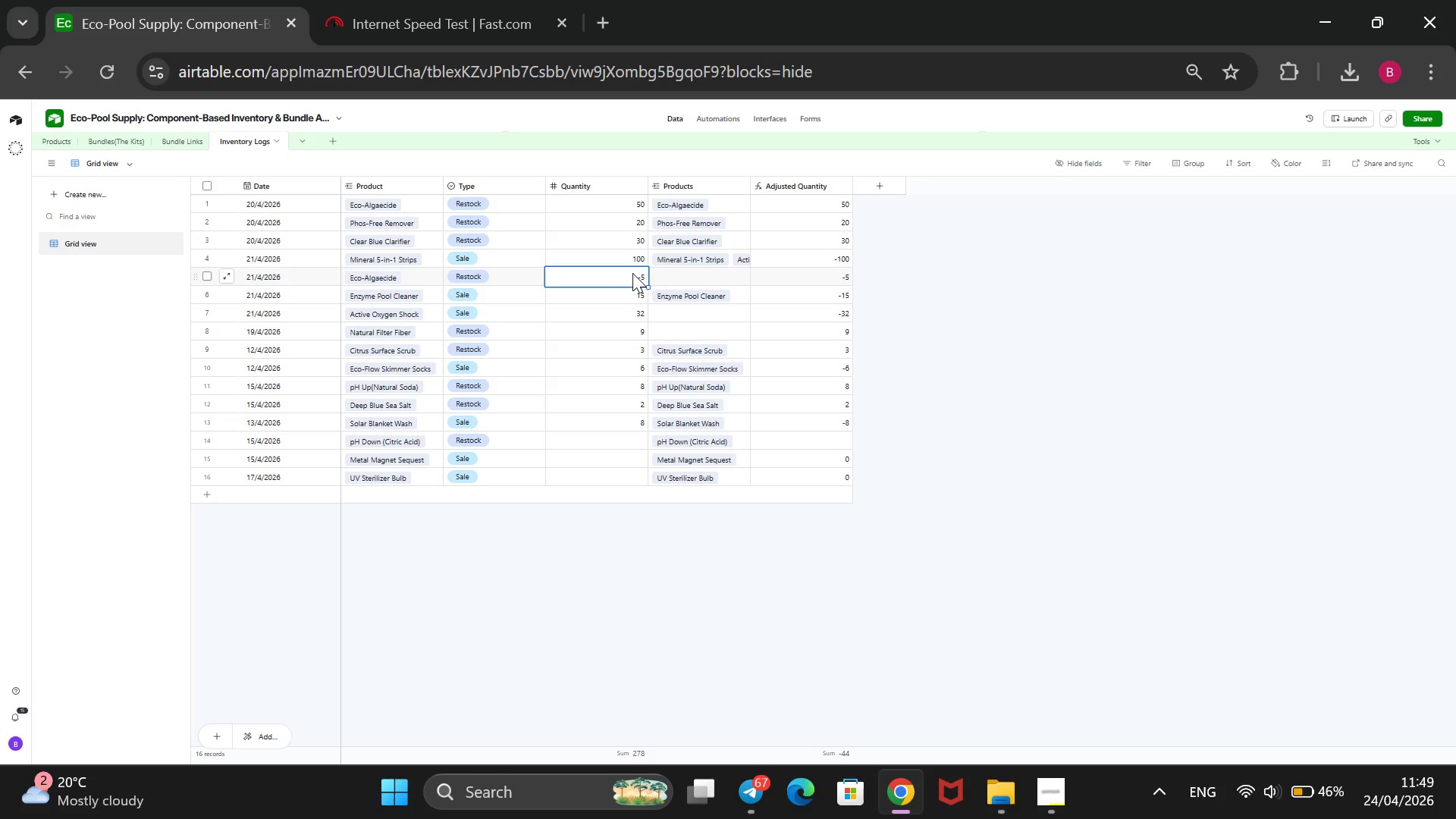 
key(5)
 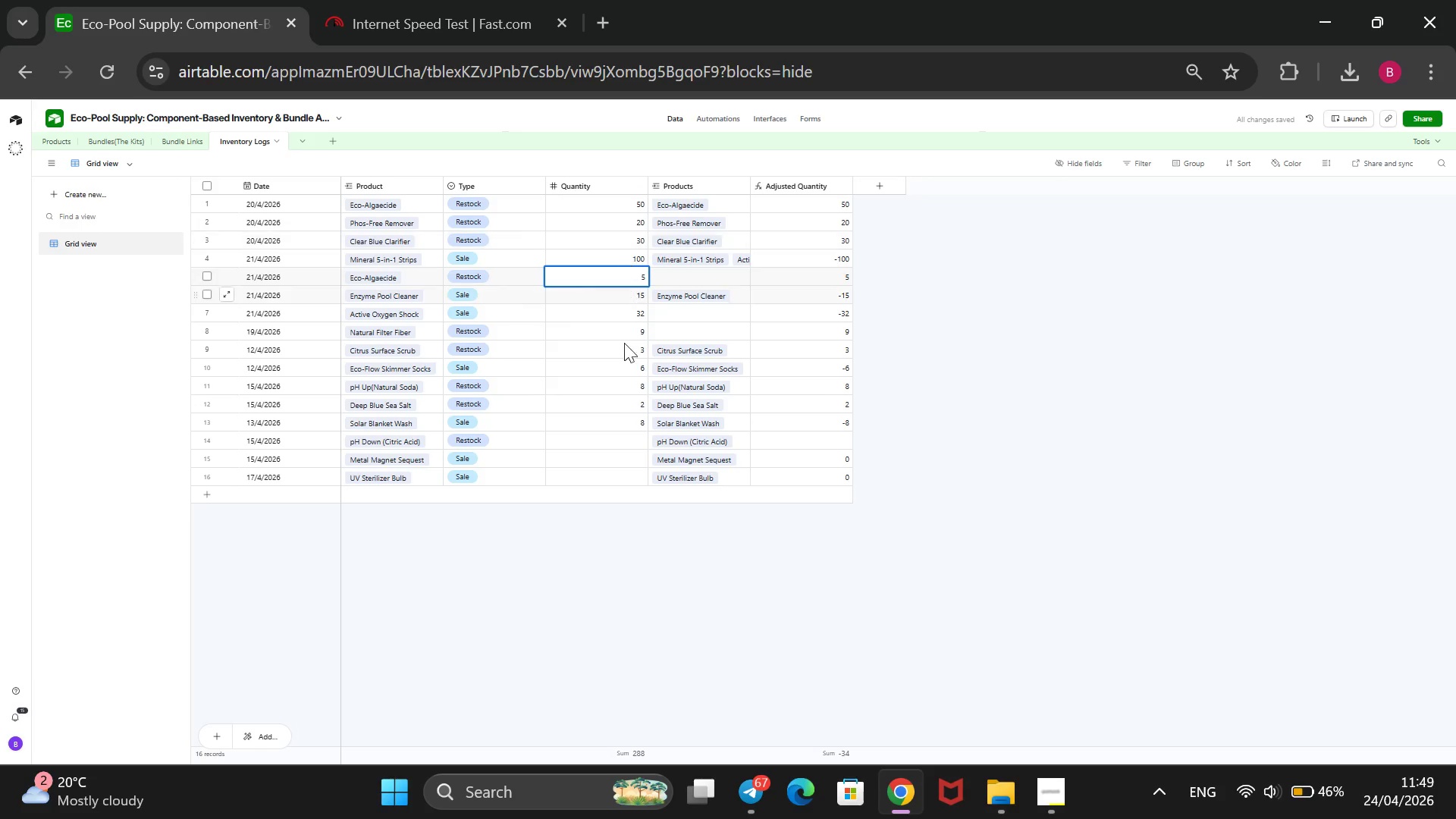 
left_click([628, 445])
 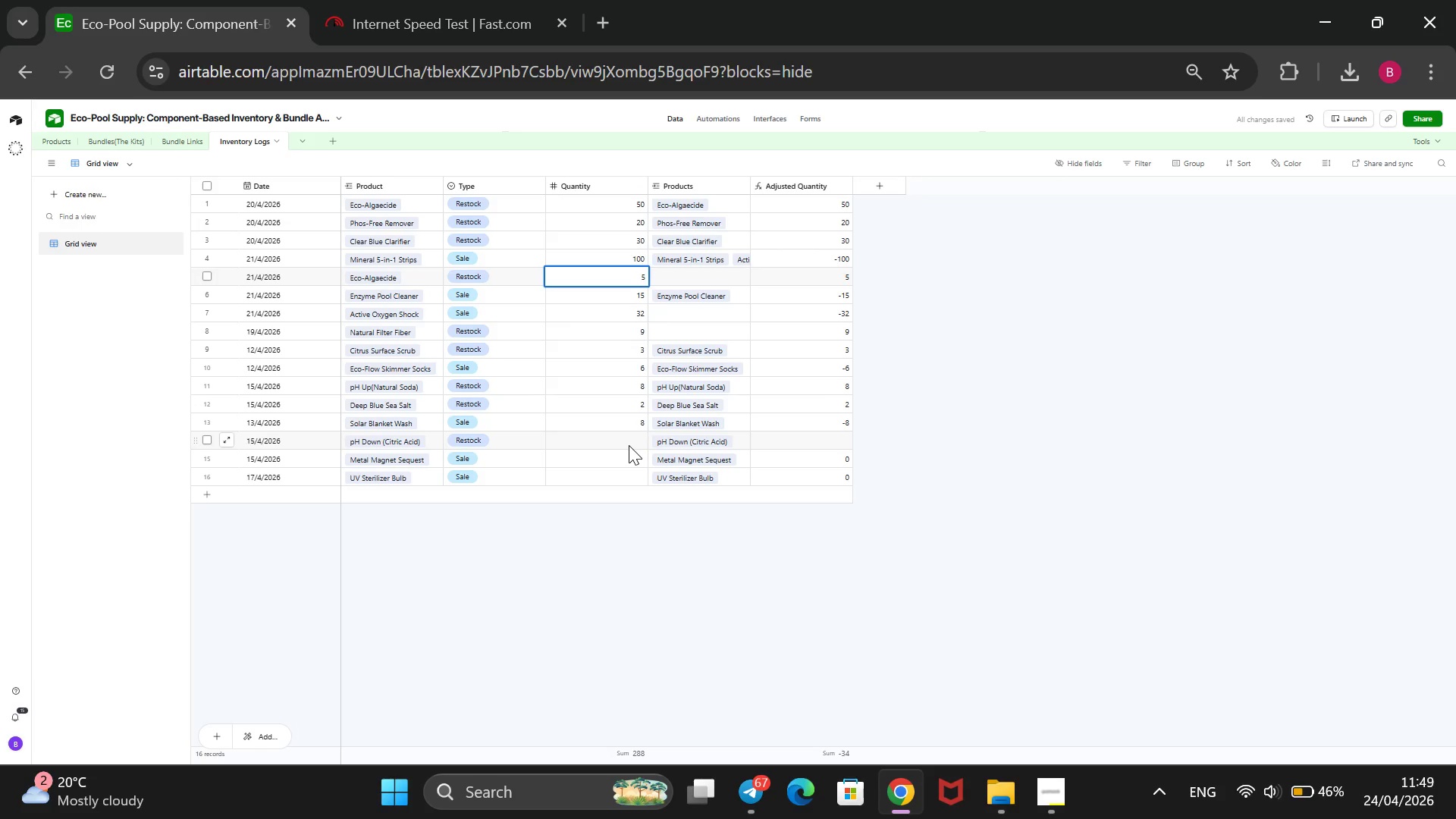 
key(7)
 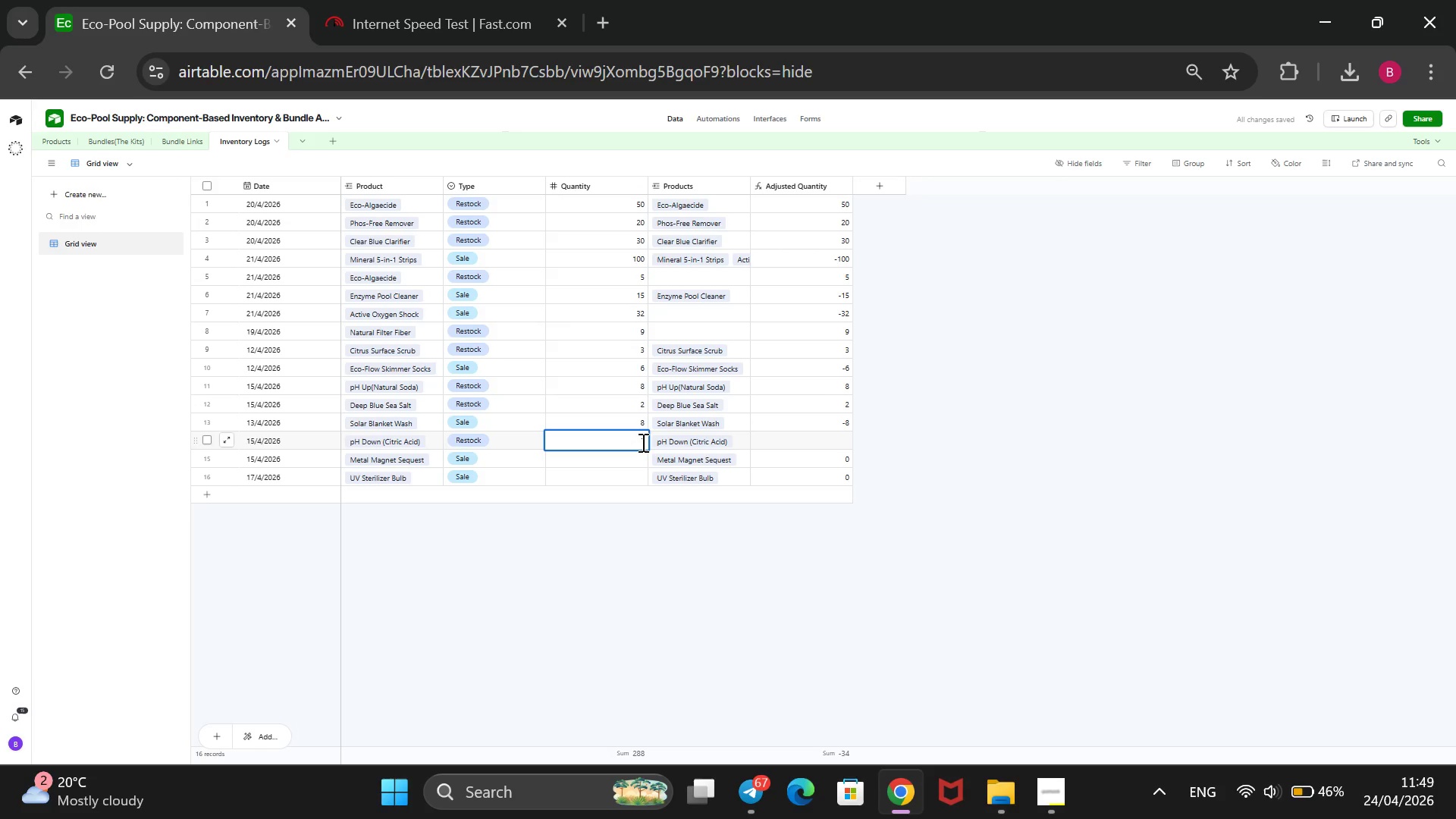 
left_click([642, 442])
 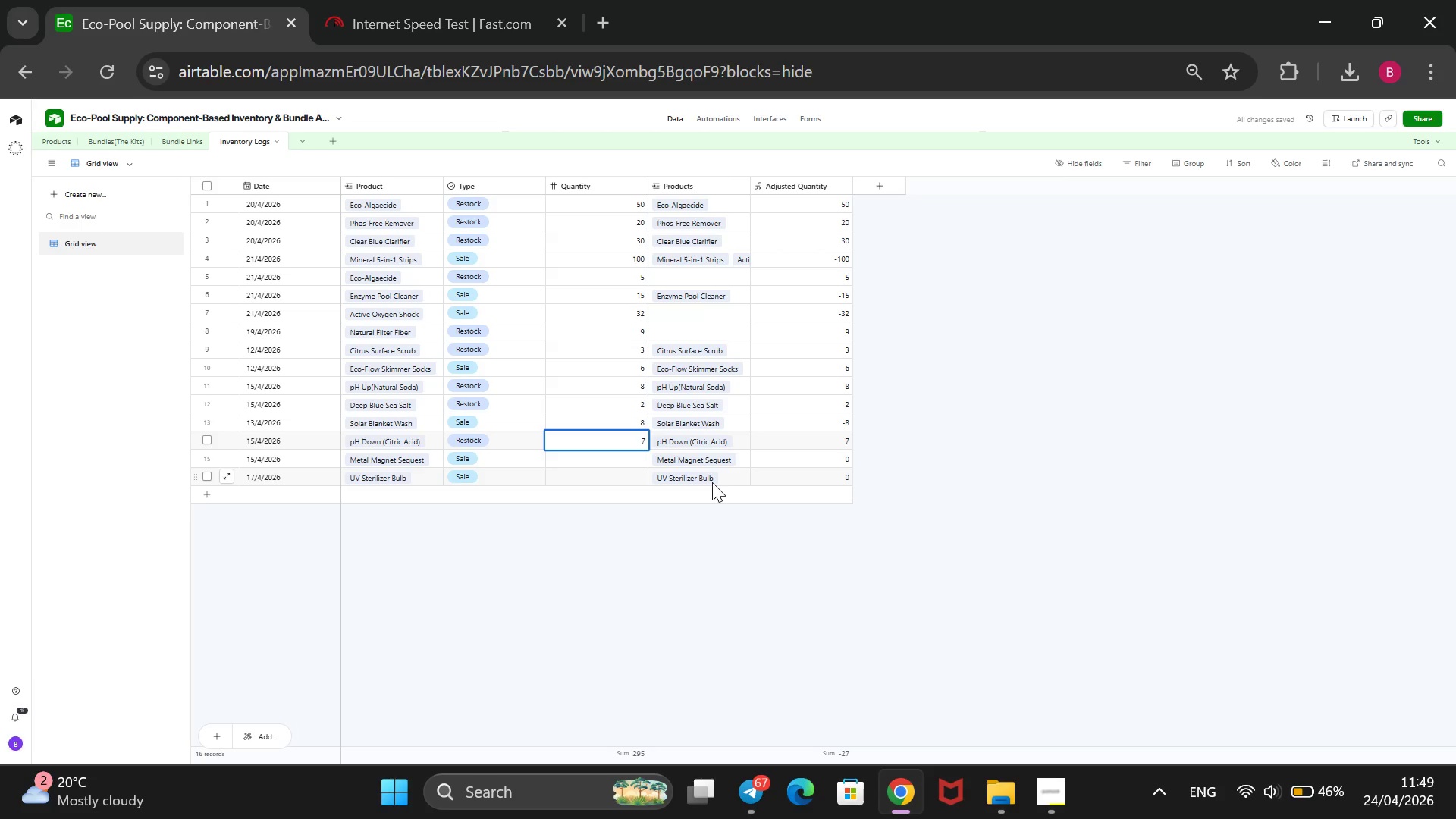 
key(2)
 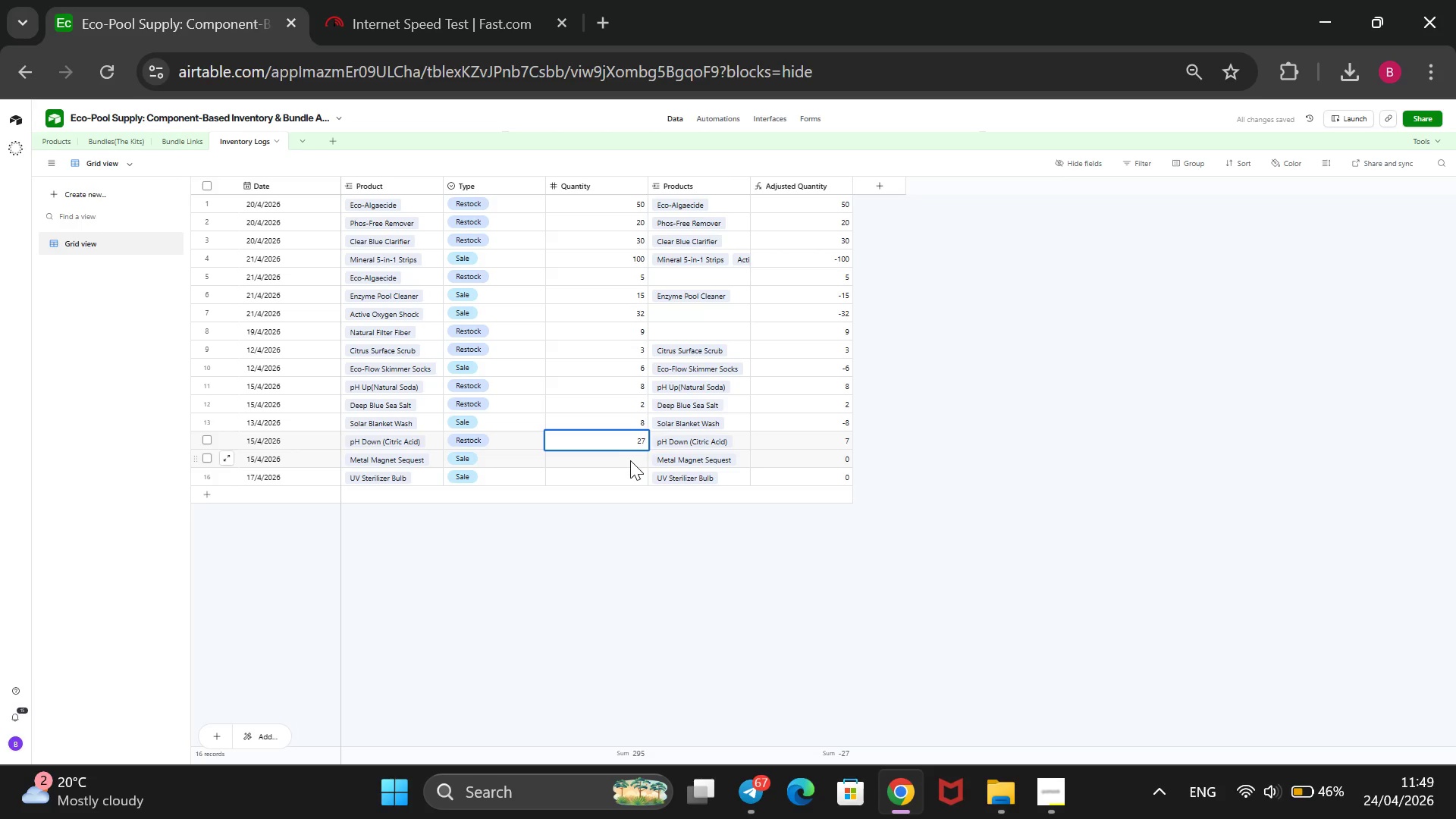 
type(25)
 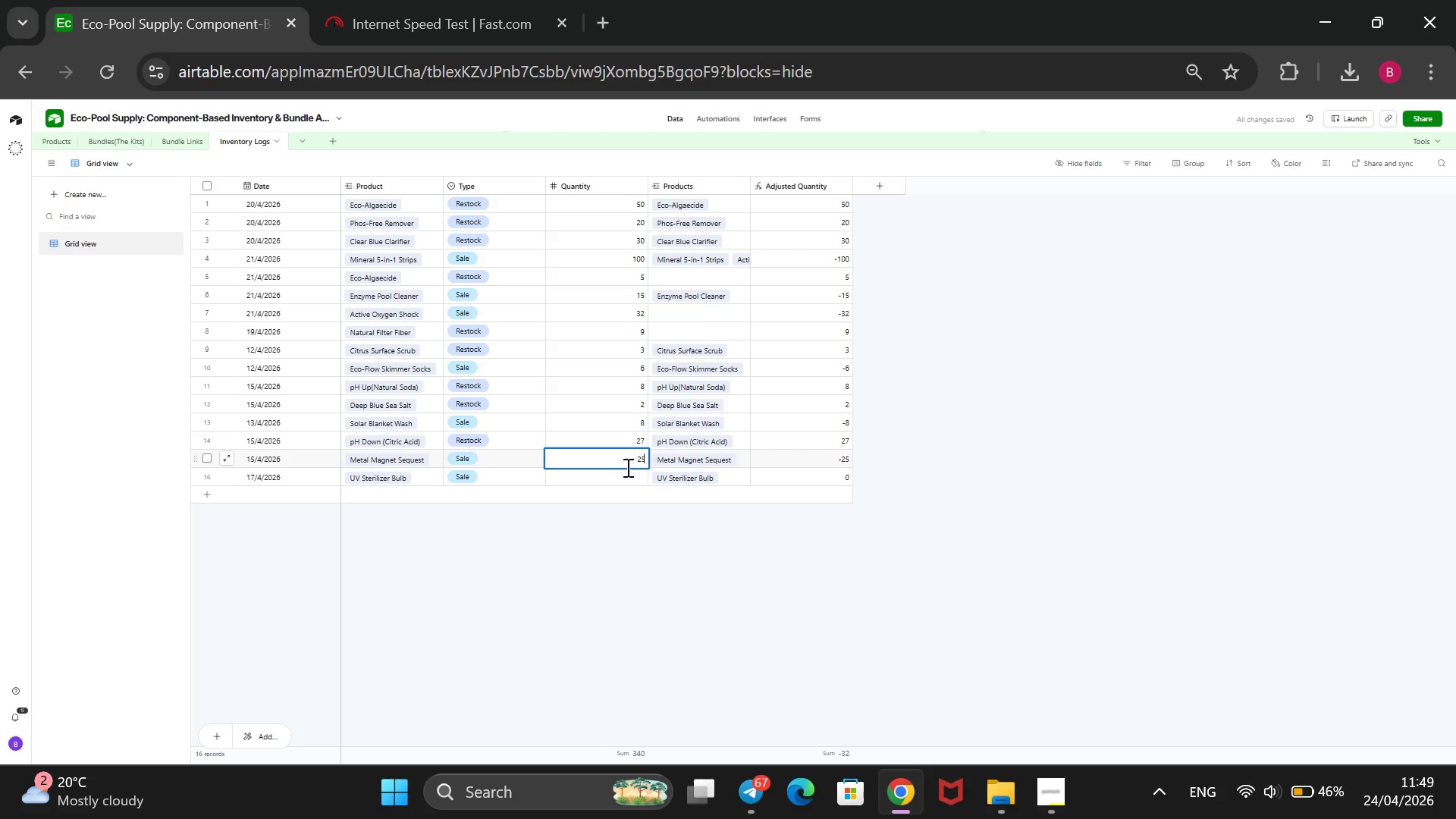 
left_click([625, 473])
 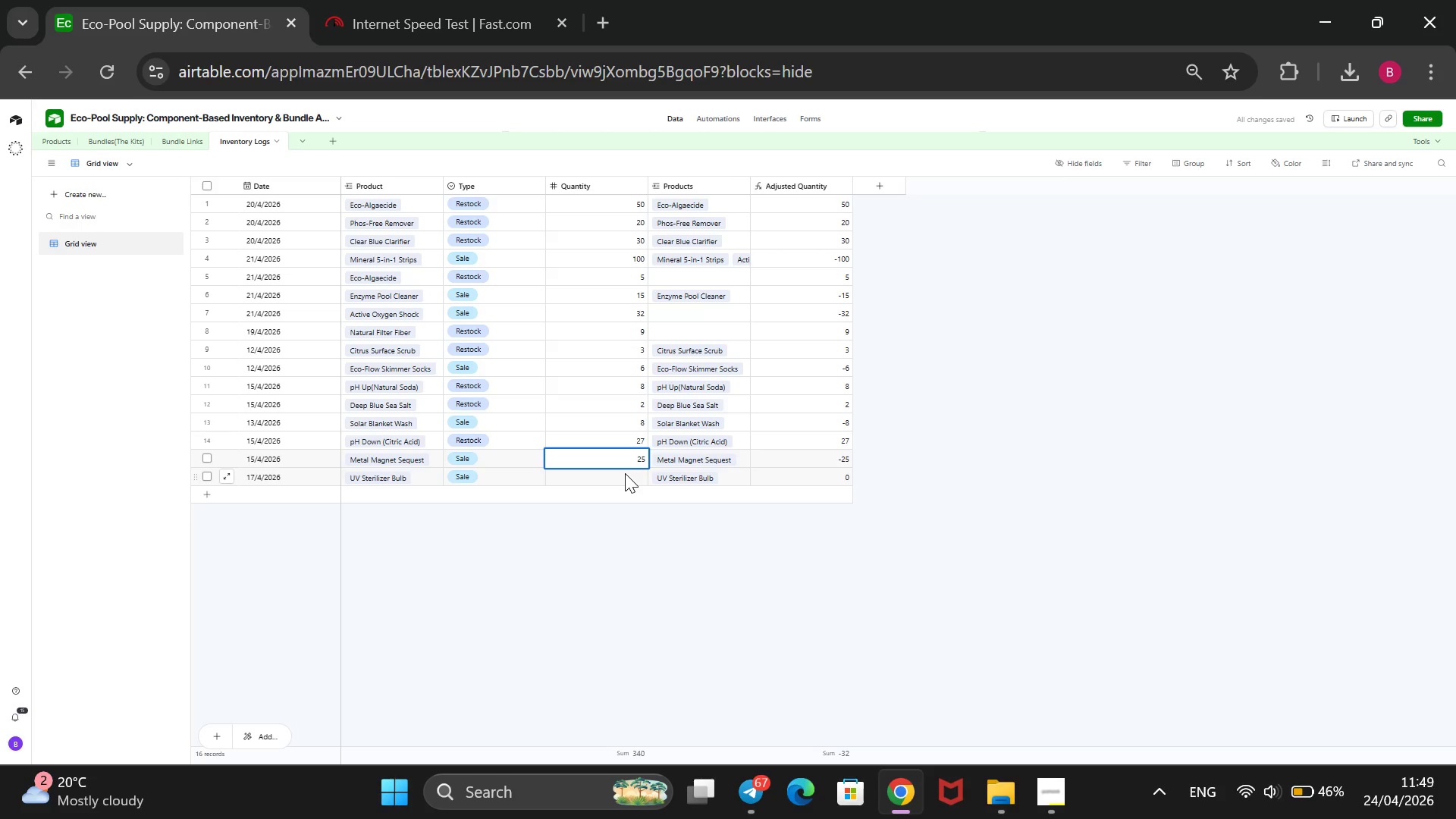 
type(32)
 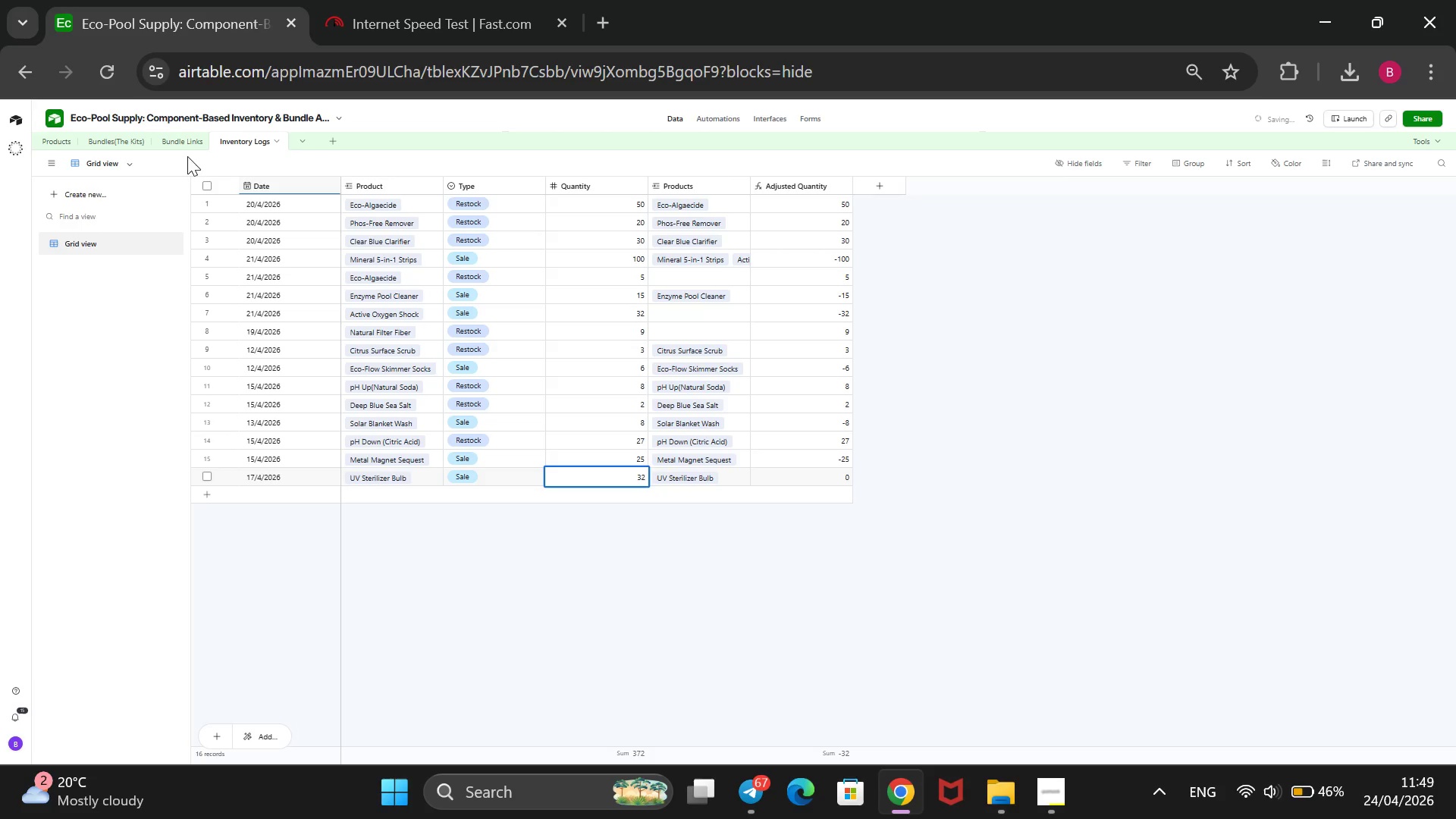 
left_click([62, 144])
 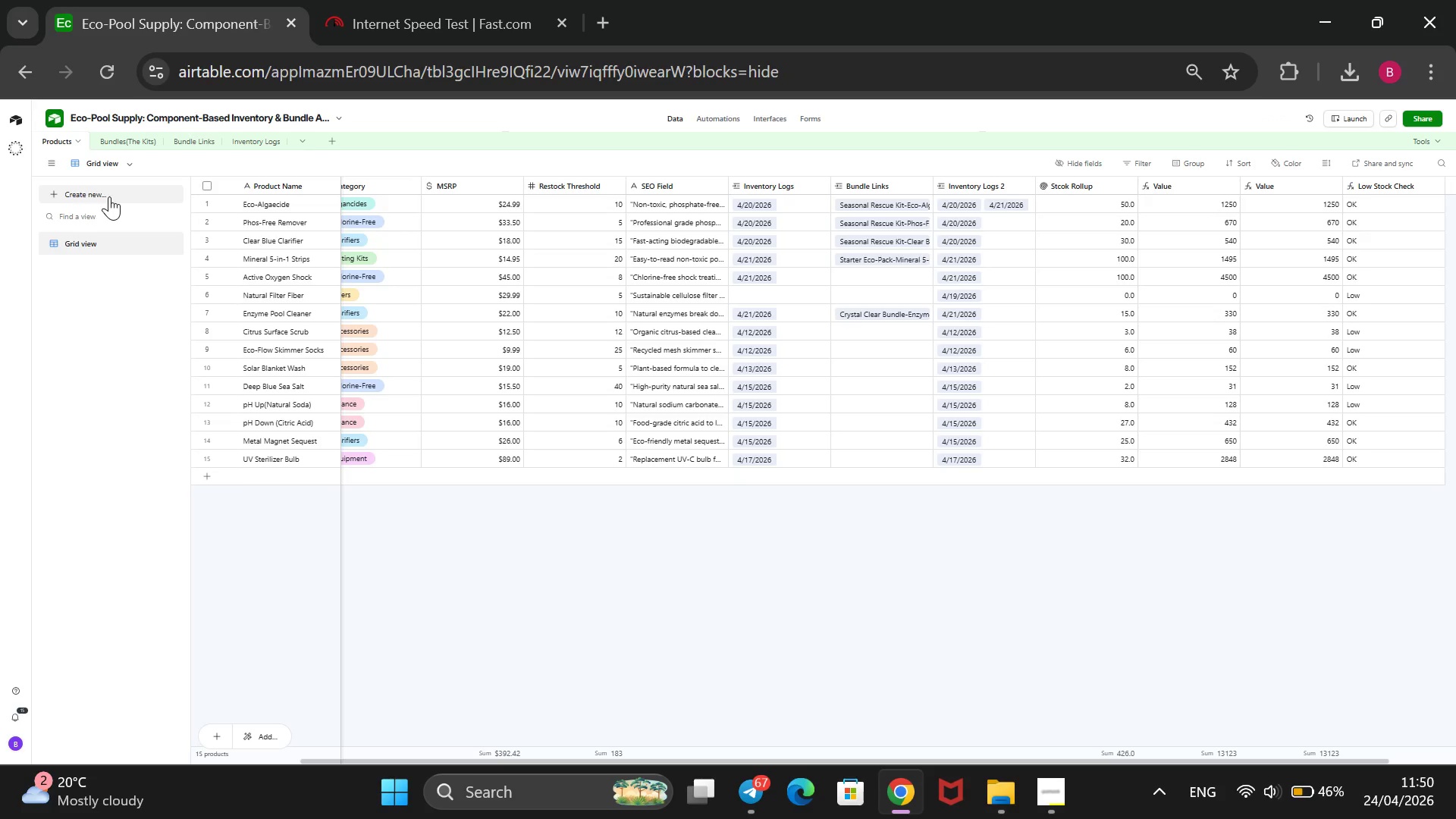 
wait(14.67)
 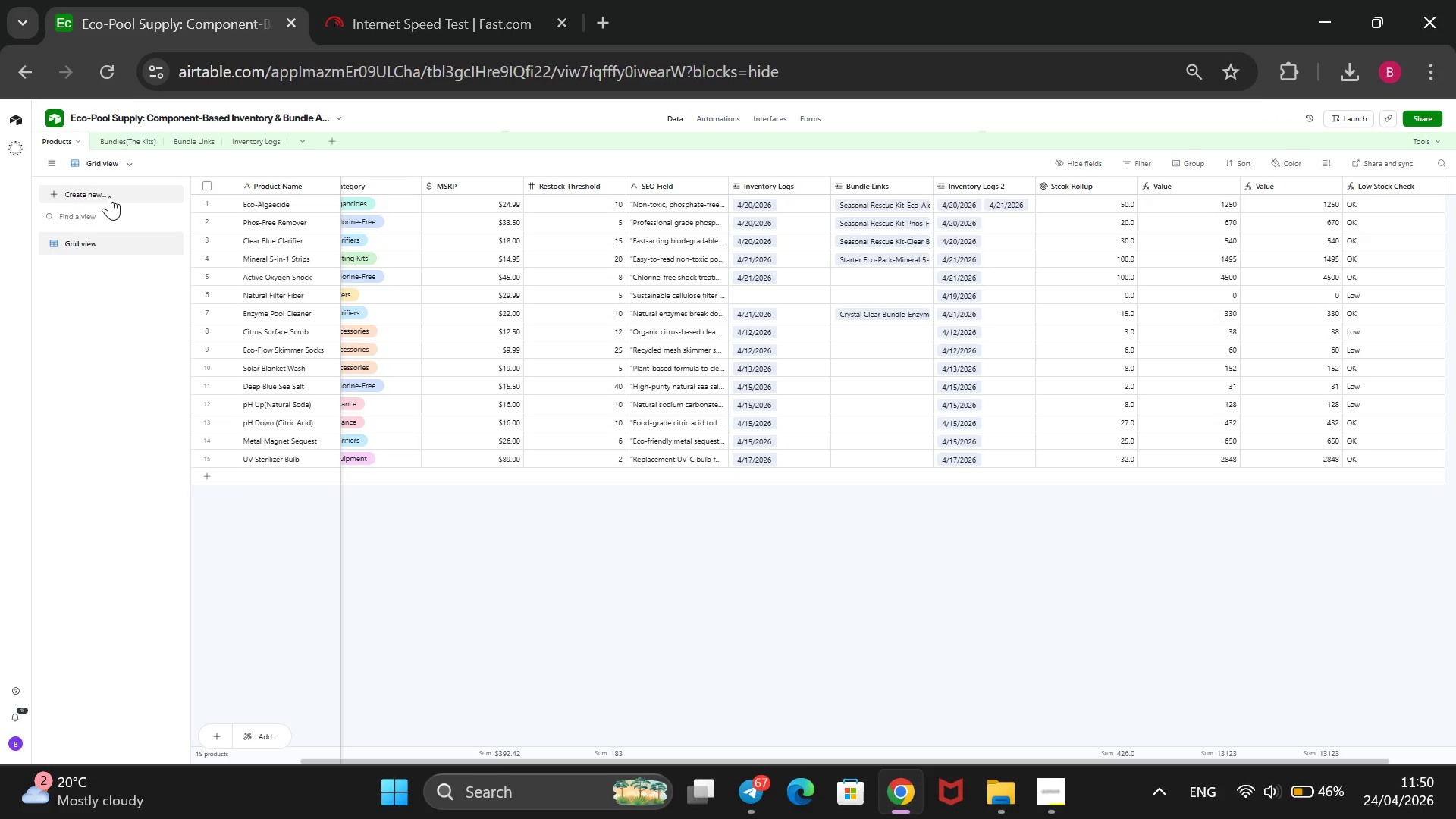 
right_click([1059, 187])
 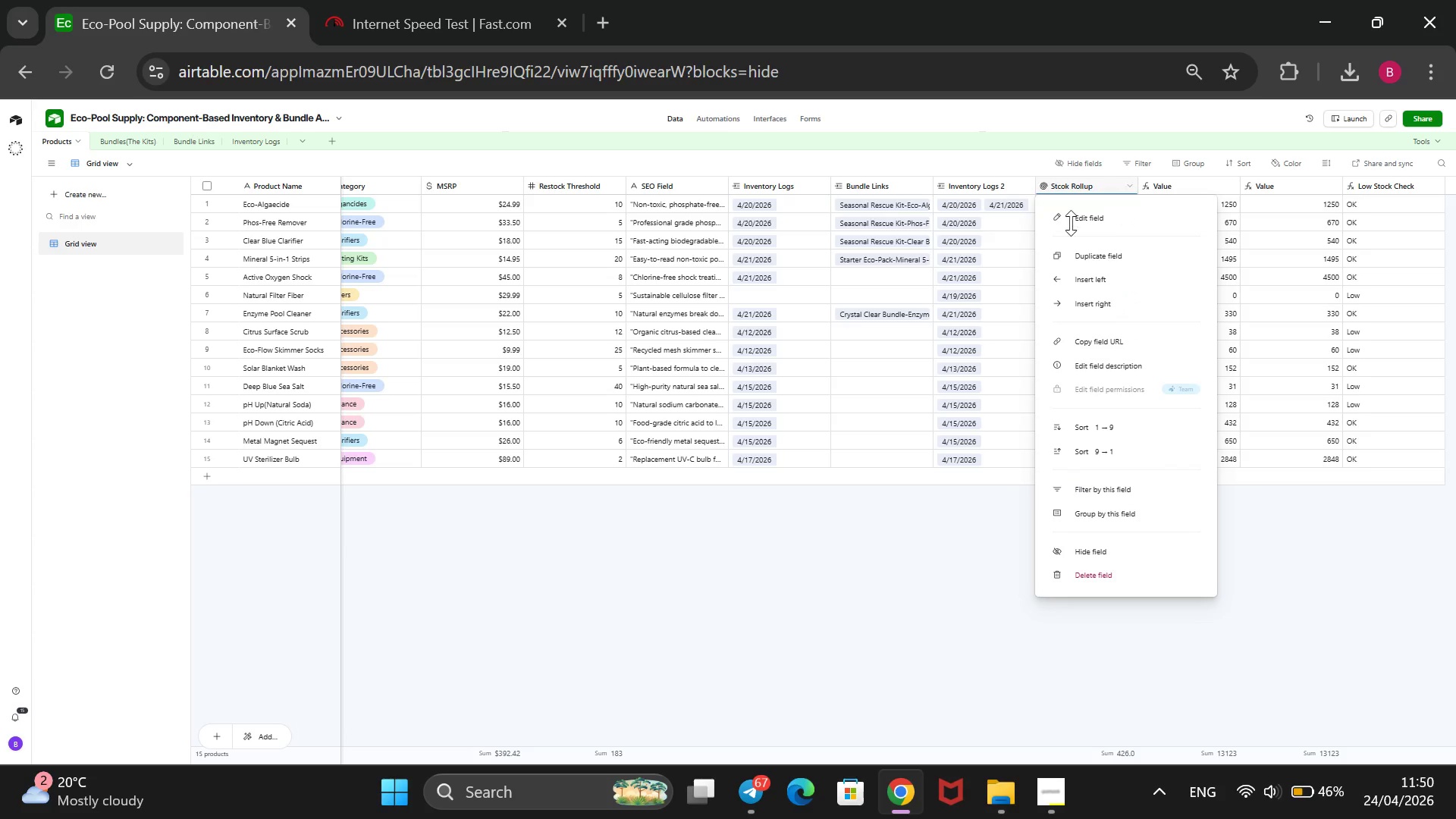 
left_click([1093, 216])
 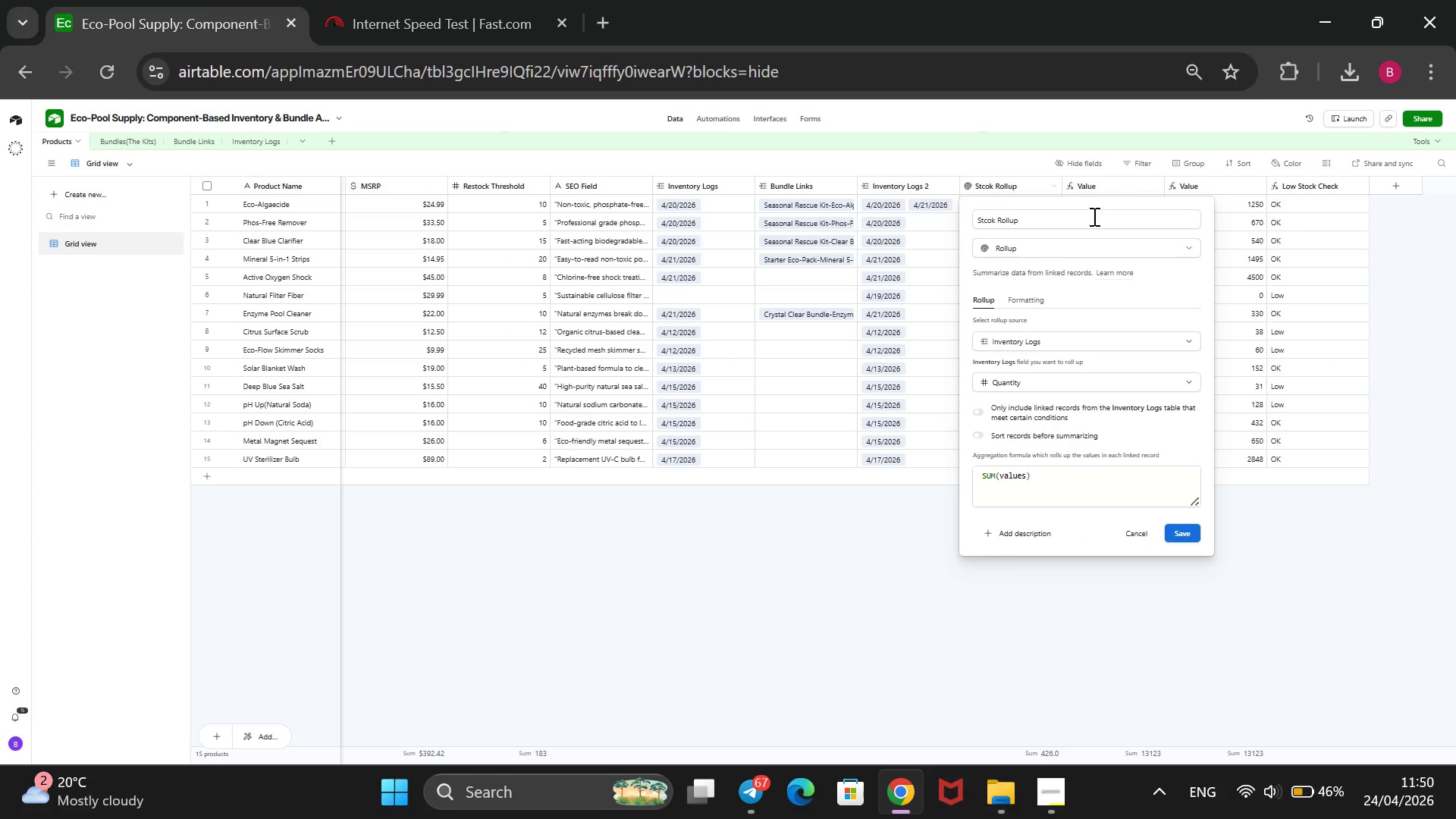 
wait(25.28)
 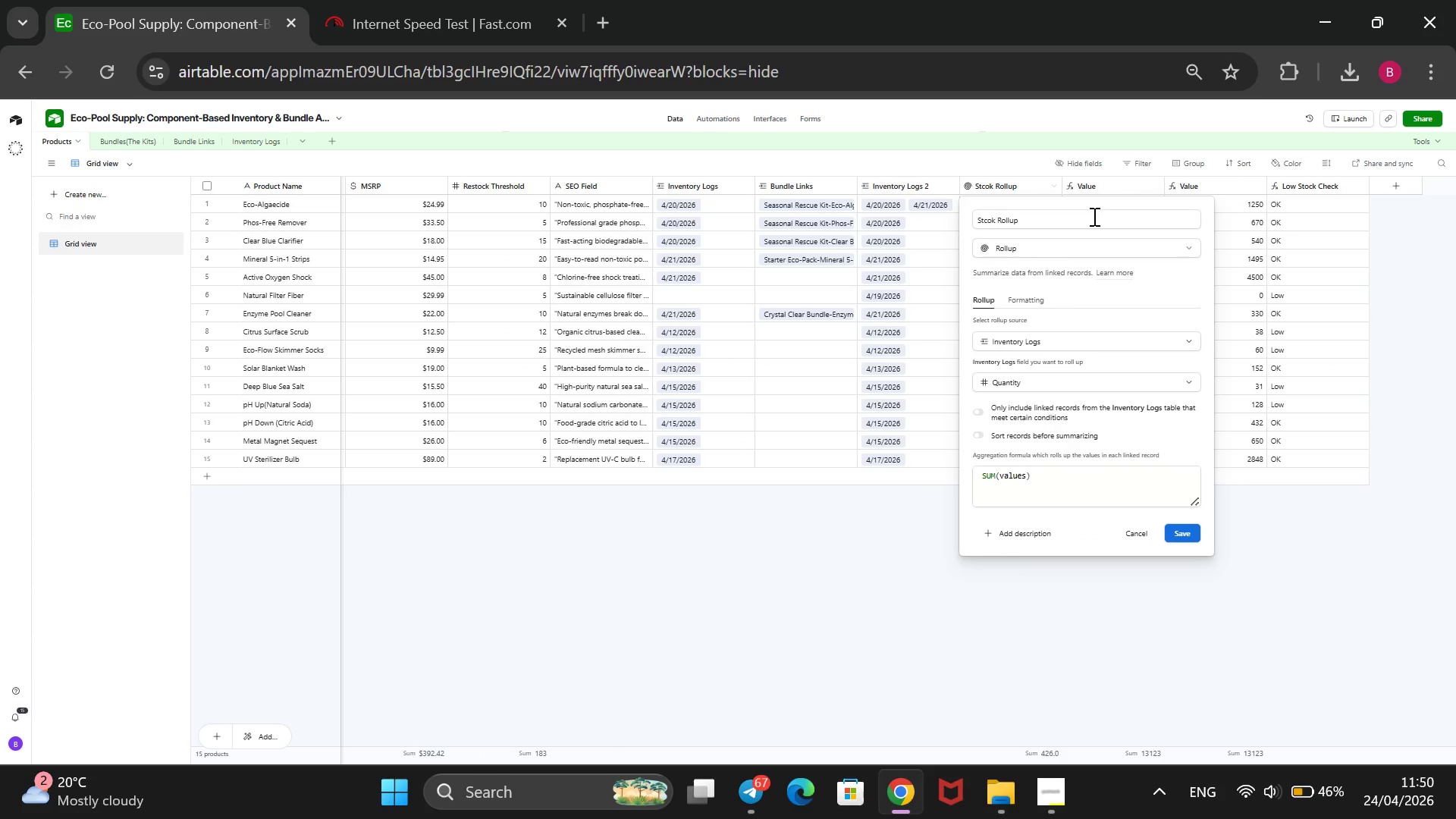 
left_click([1137, 535])
 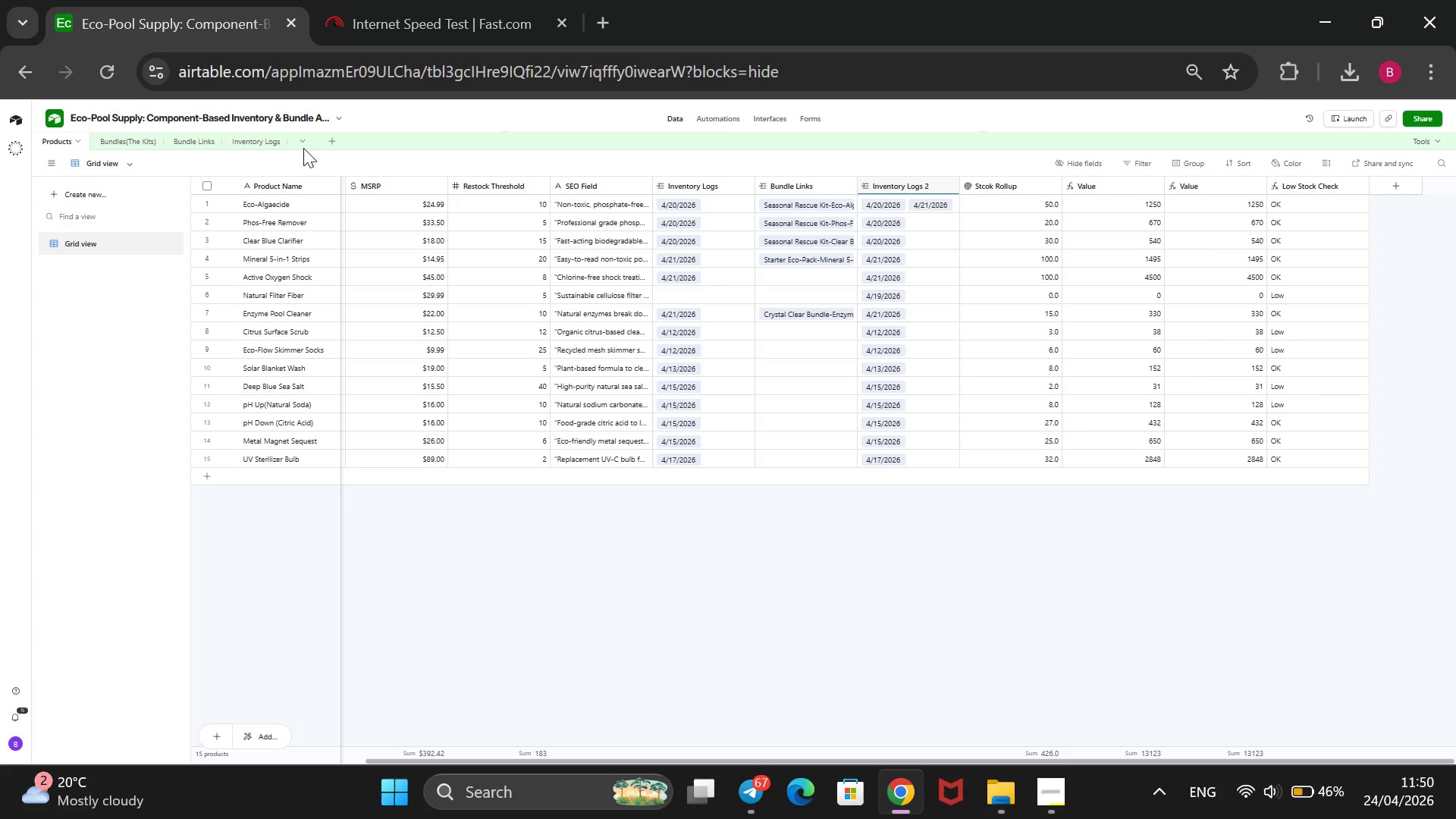 
wait(6.11)
 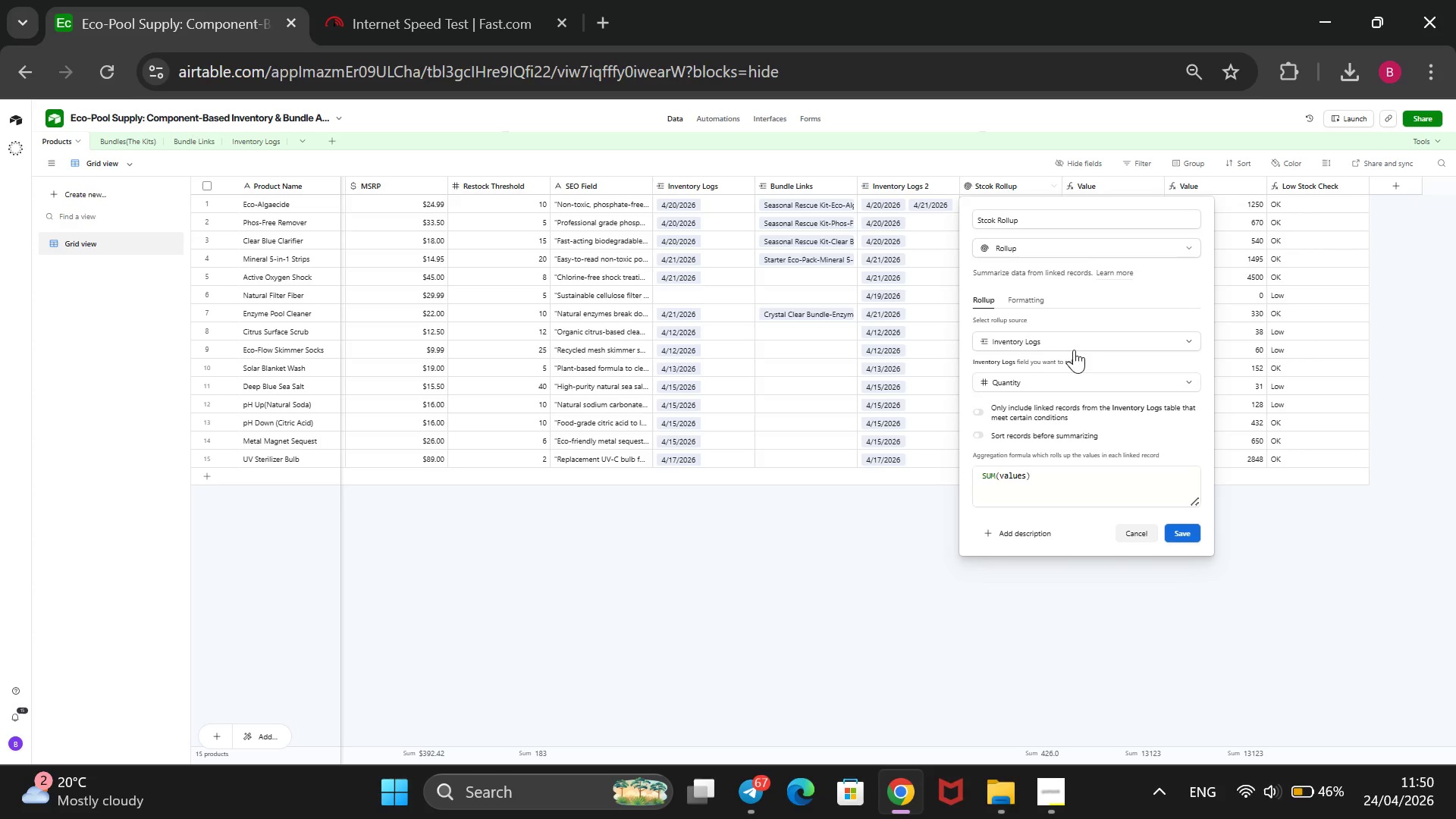 
left_click([1056, 780])
 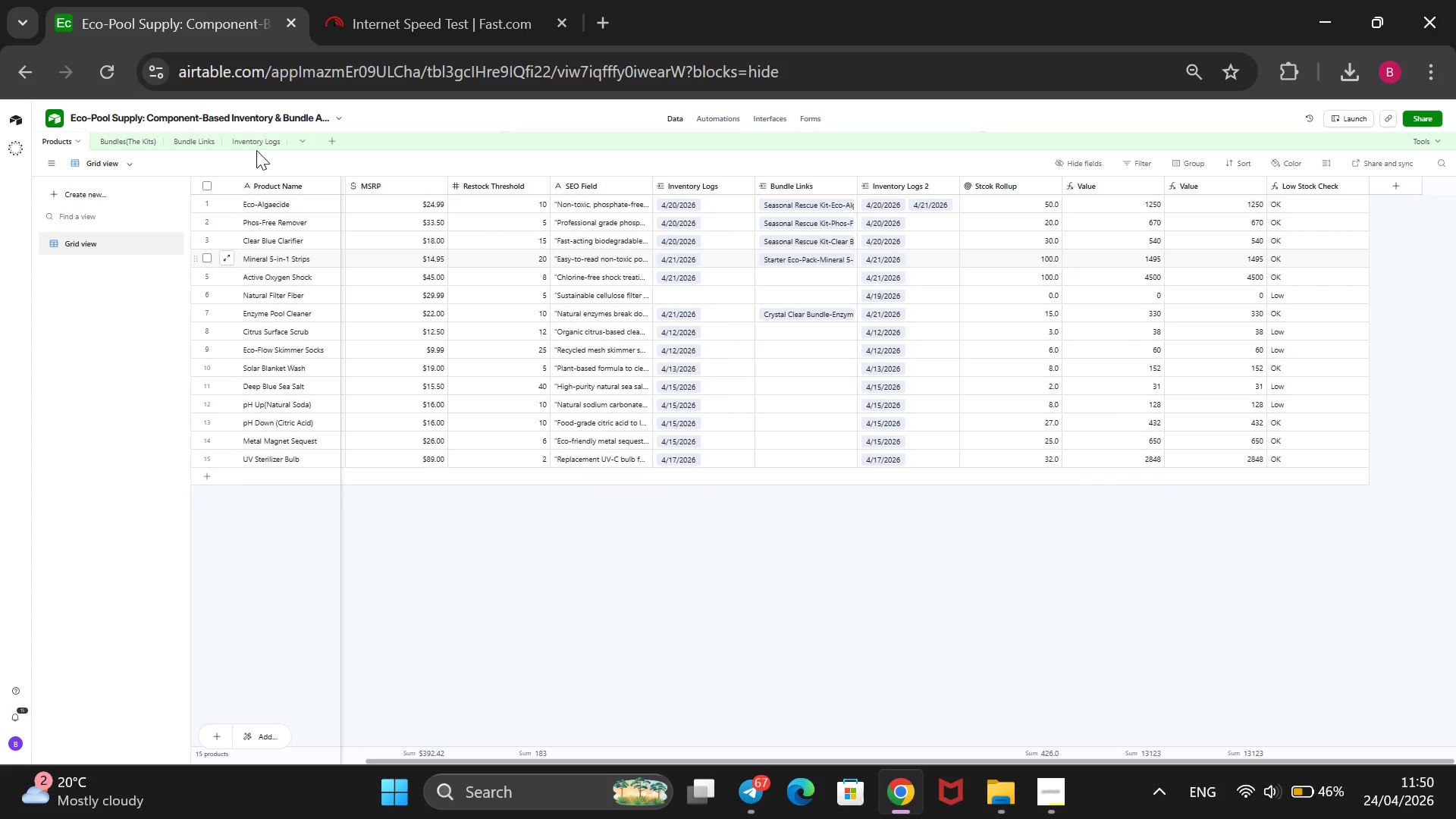 
left_click([256, 137])
 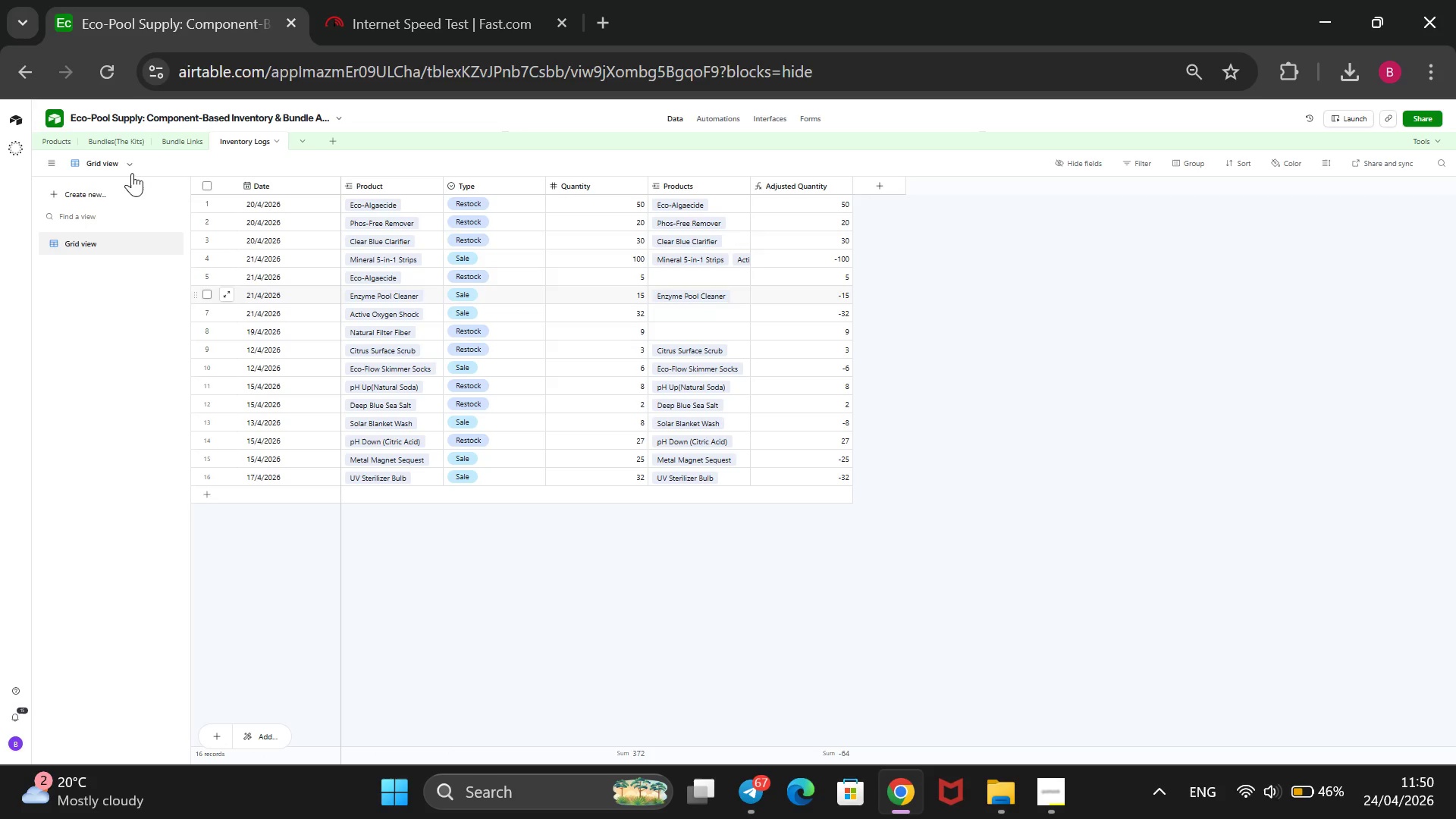 
left_click([95, 194])
 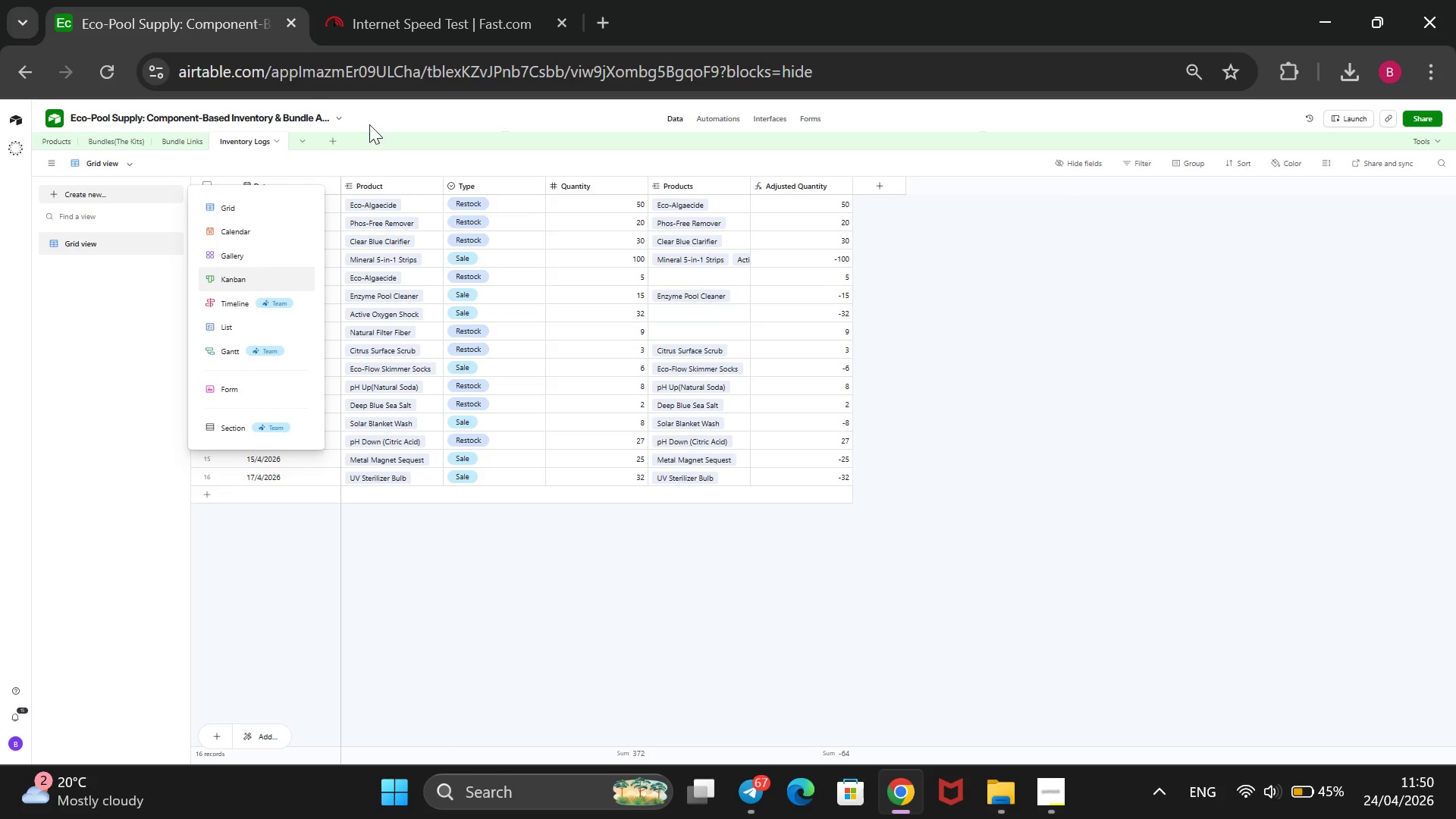 
wait(7.03)
 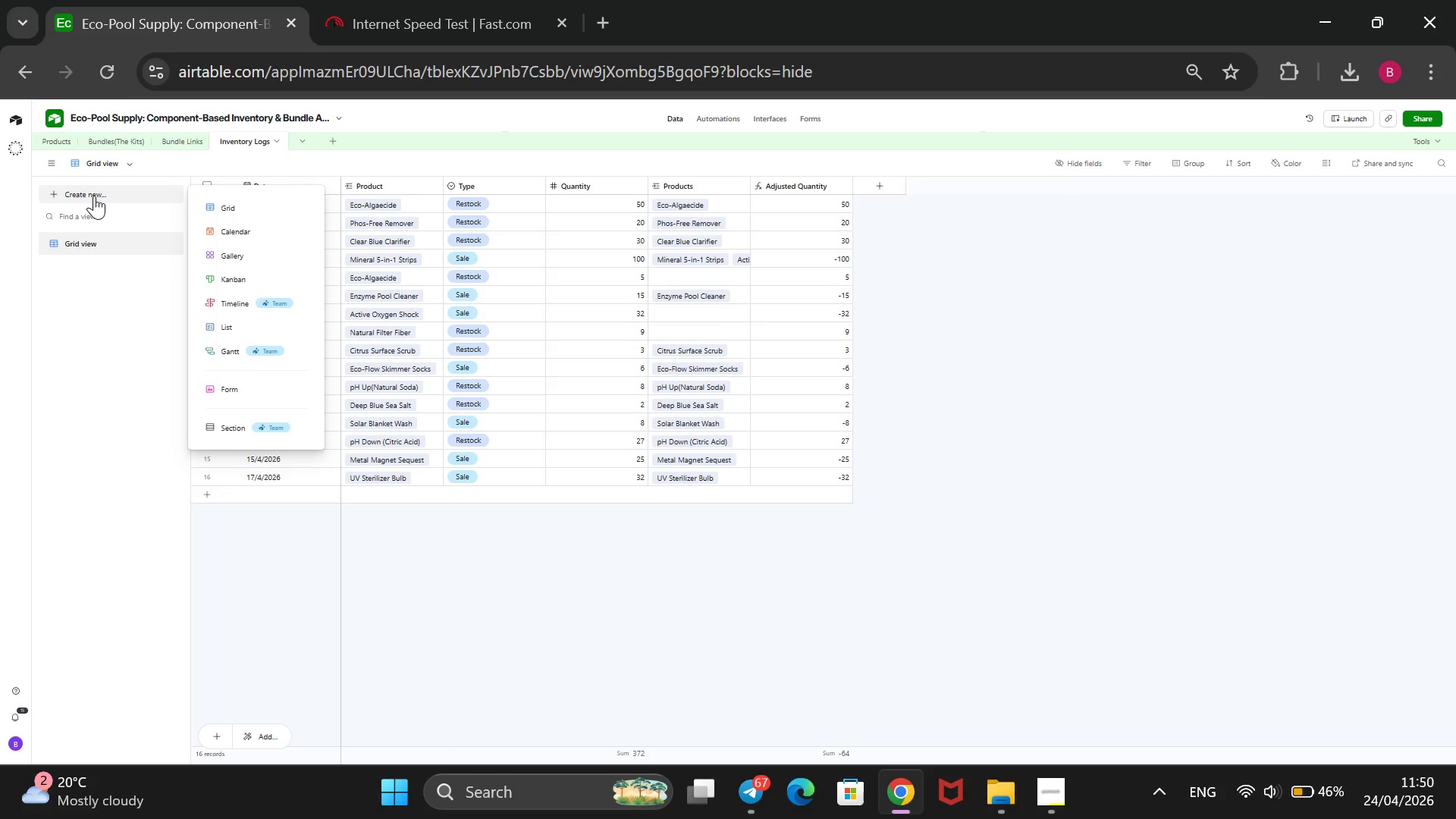 
type(Inventory Managee)
key(Backspace)
type(ment View)
 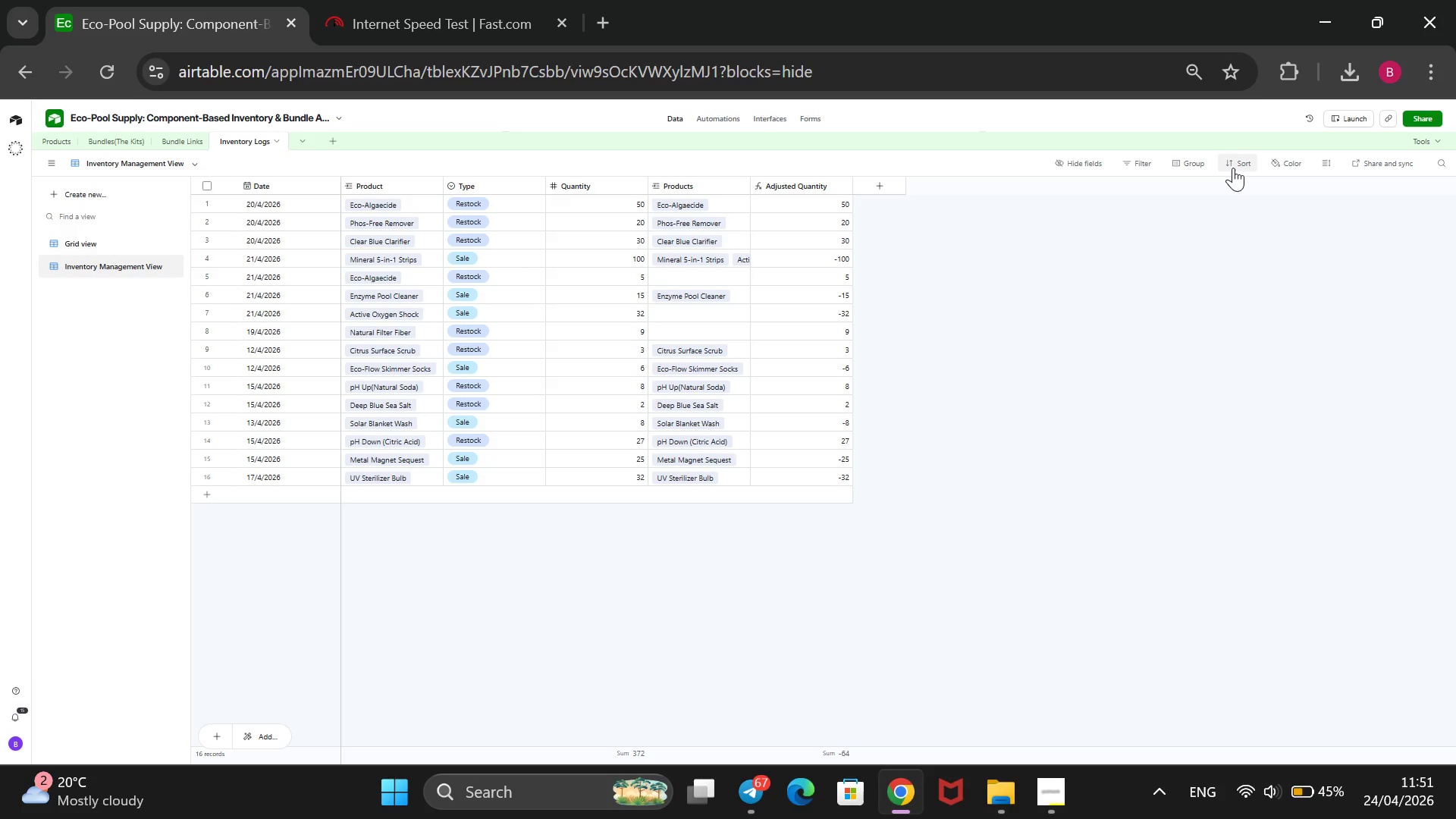 
wait(22.3)
 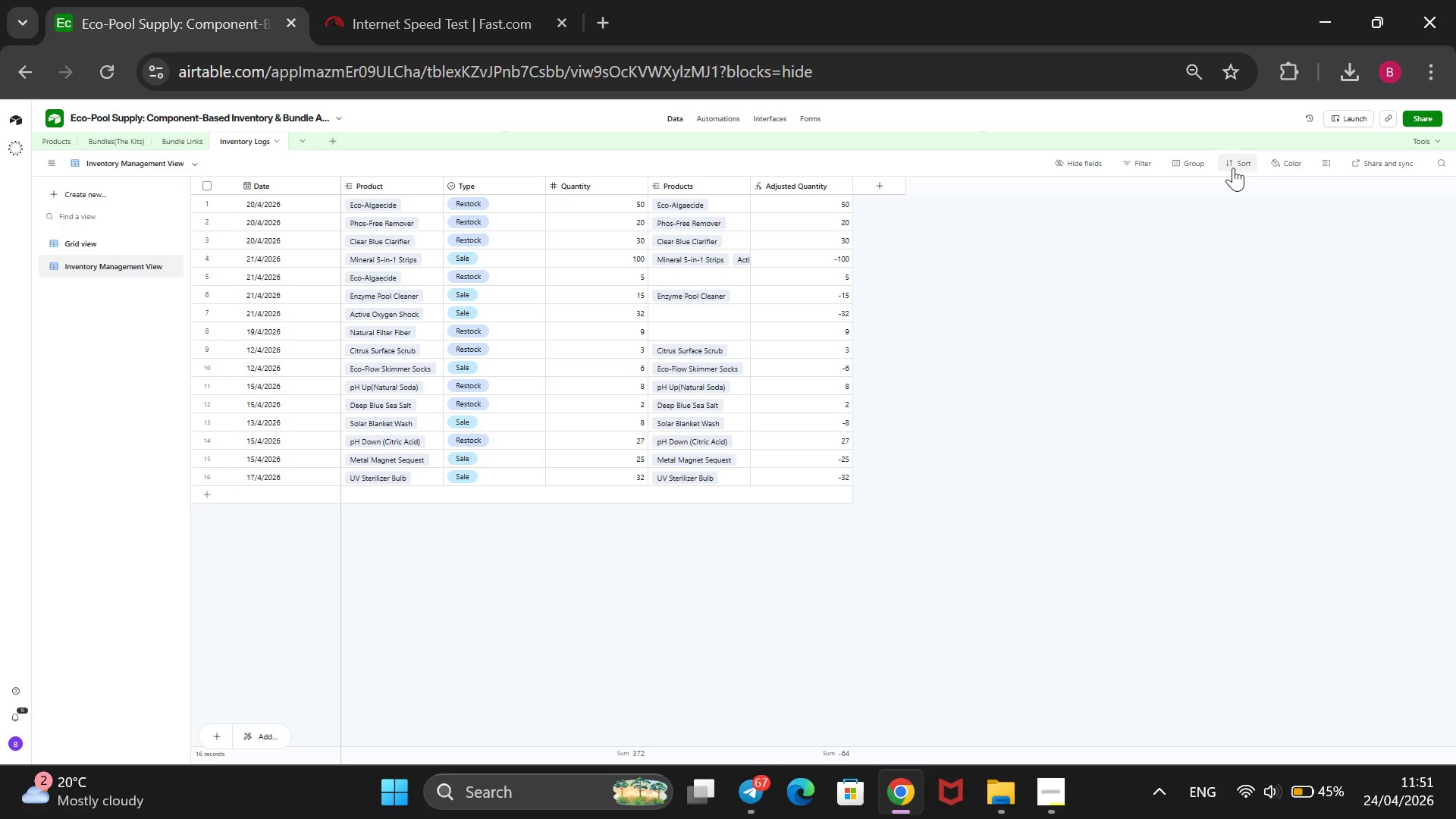 
left_click([1233, 168])
 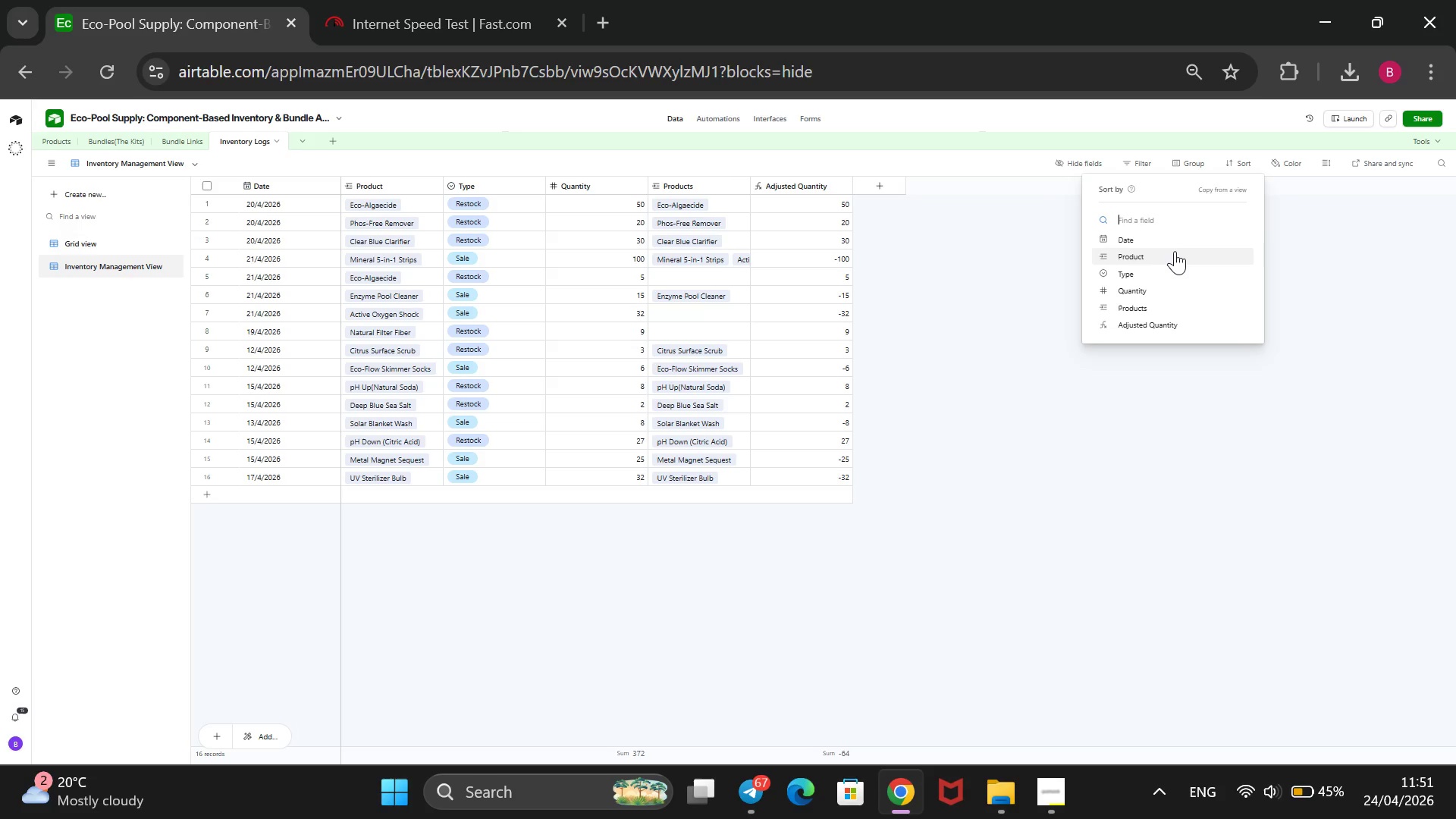 
left_click([1183, 233])
 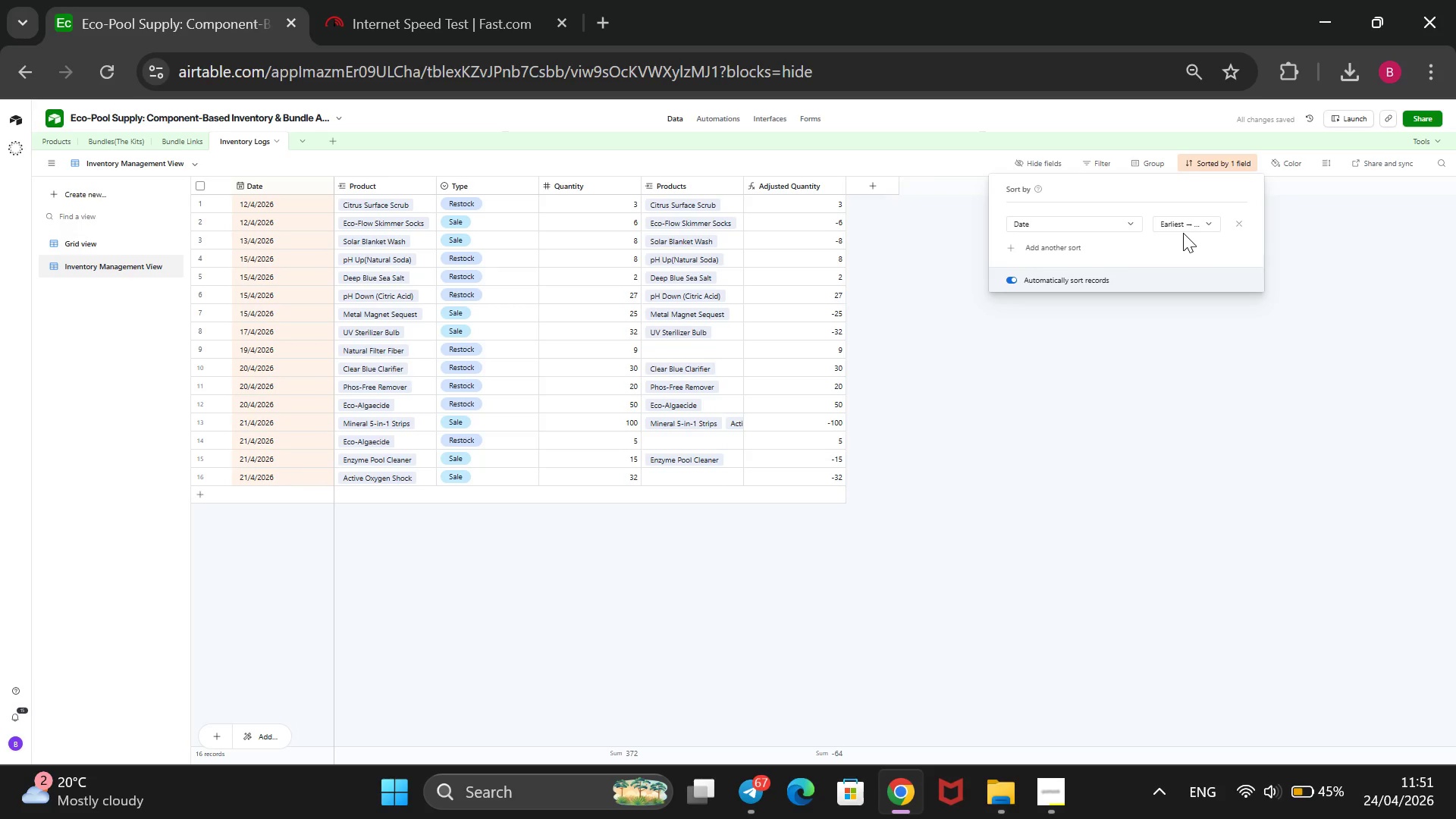 
wait(5.12)
 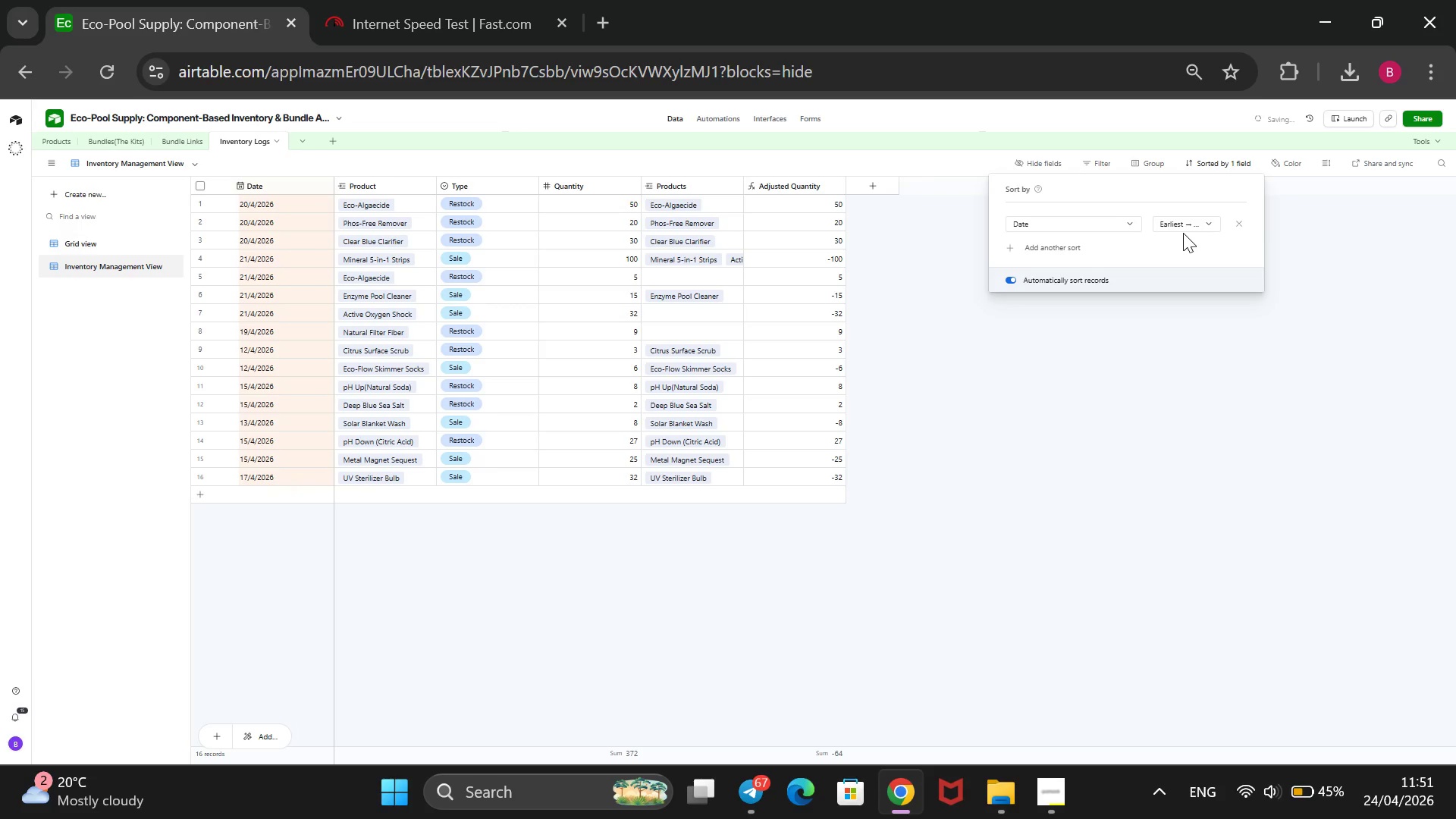 
left_click([1219, 223])
 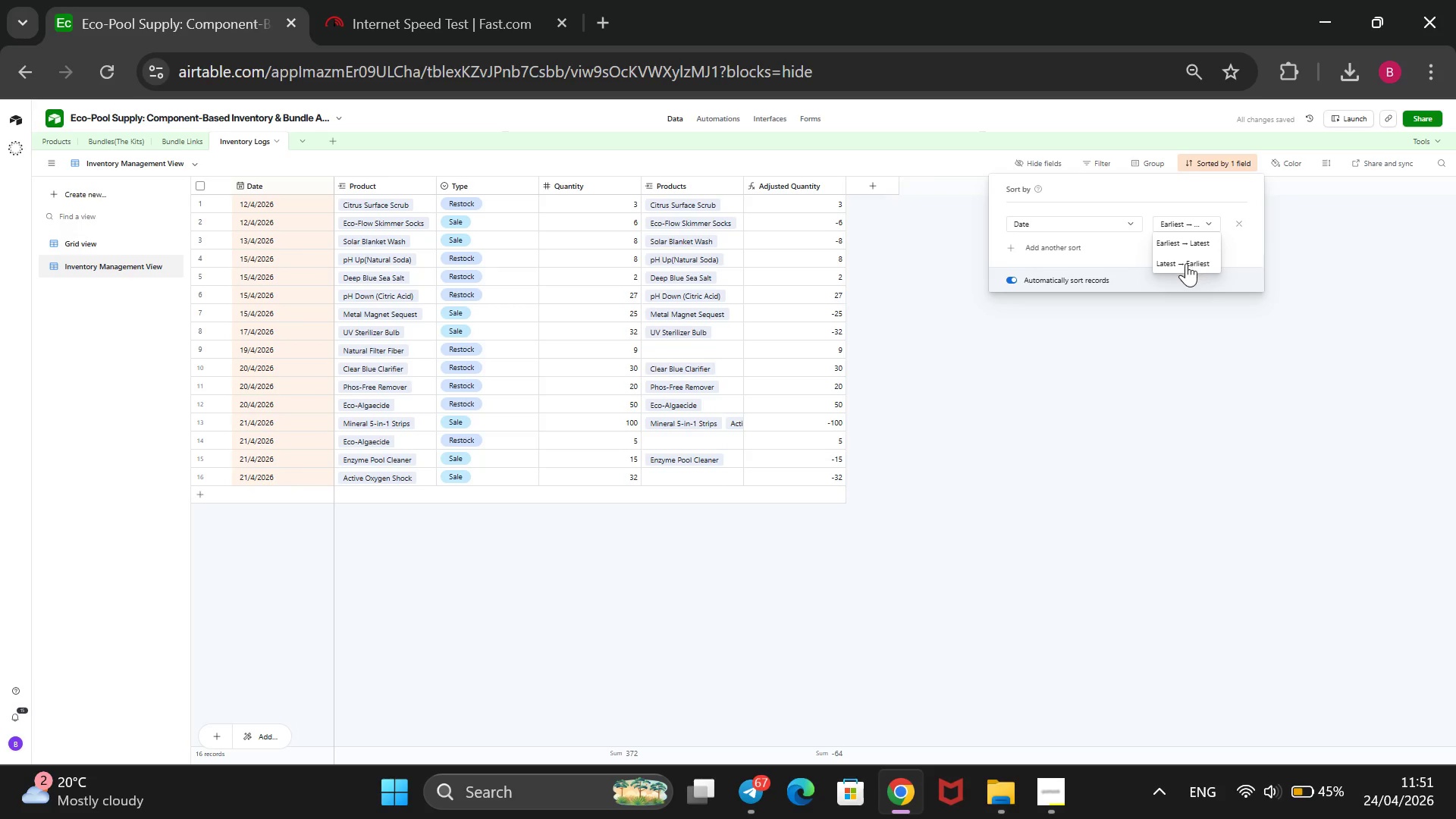 
left_click([1186, 265])
 